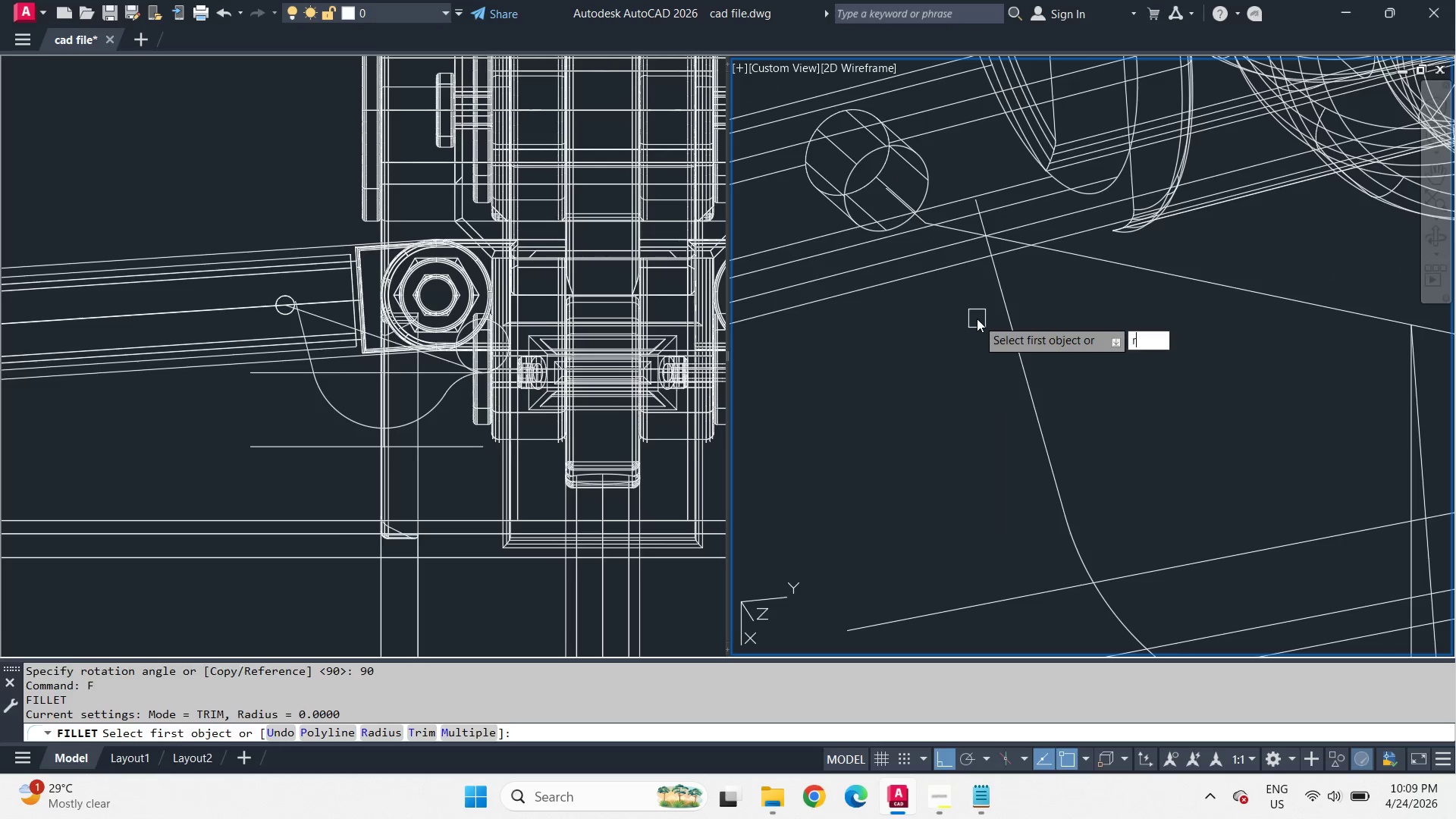 
key(Space)
 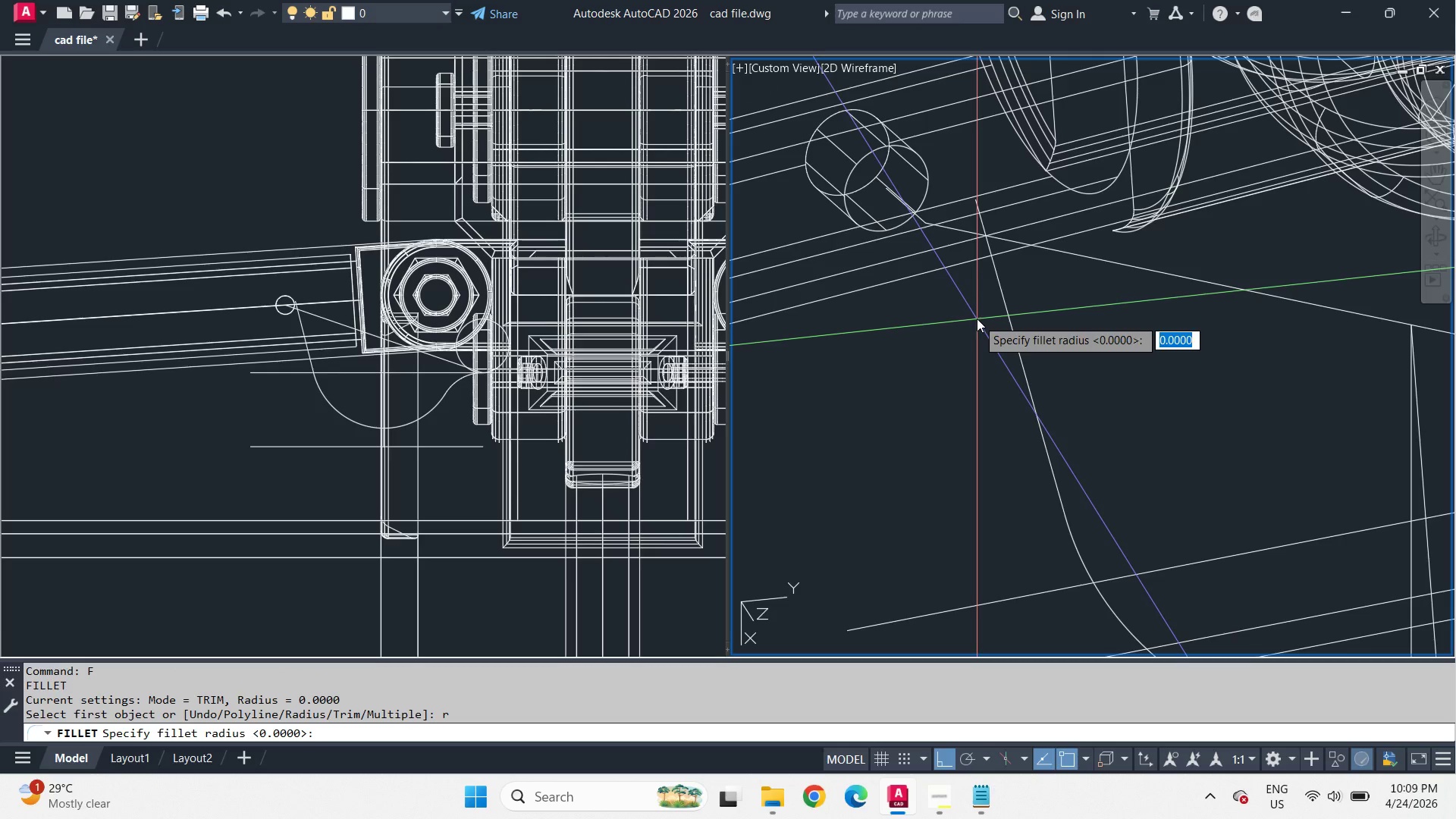 
key(5)
 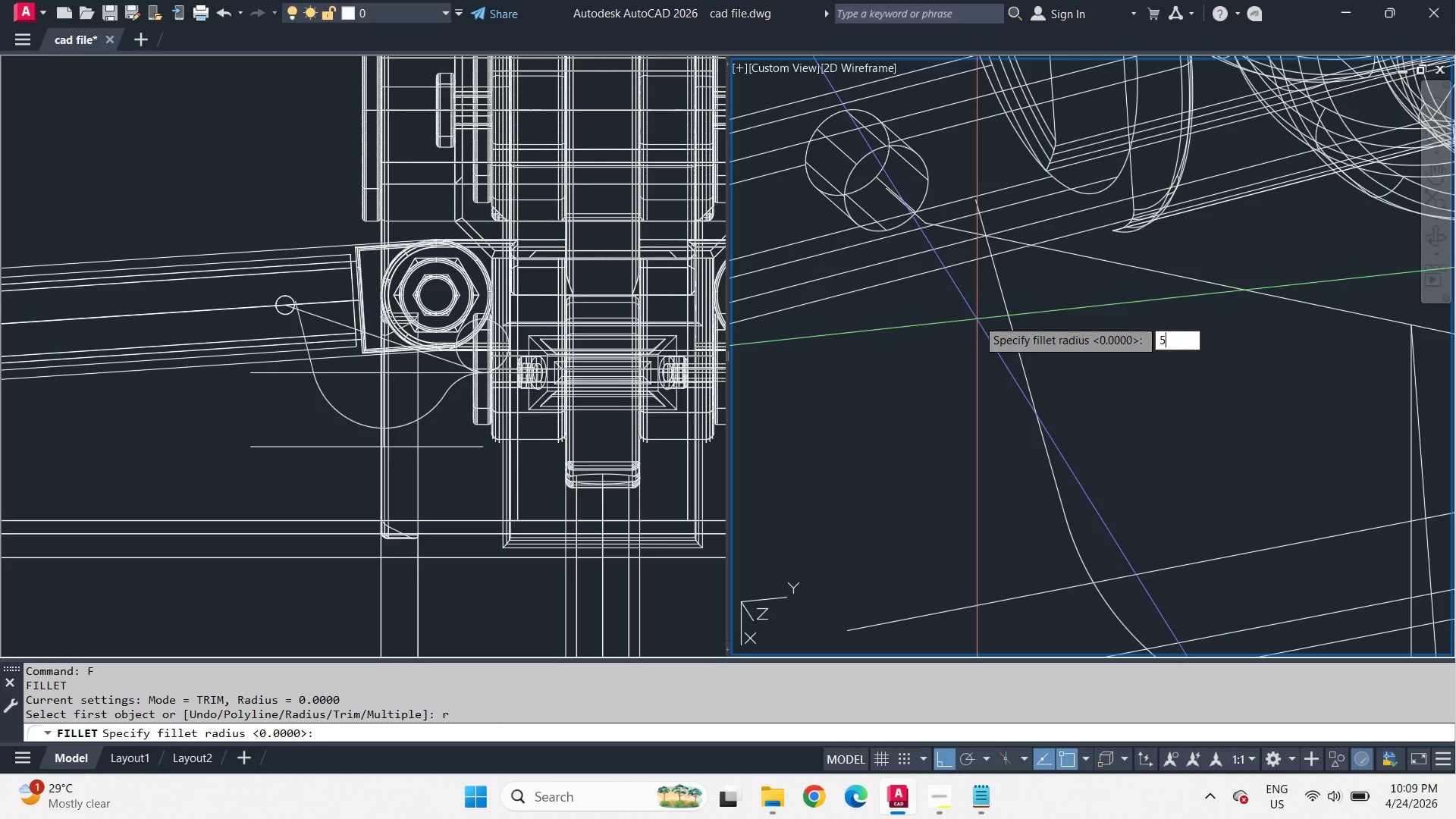 
key(Space)
 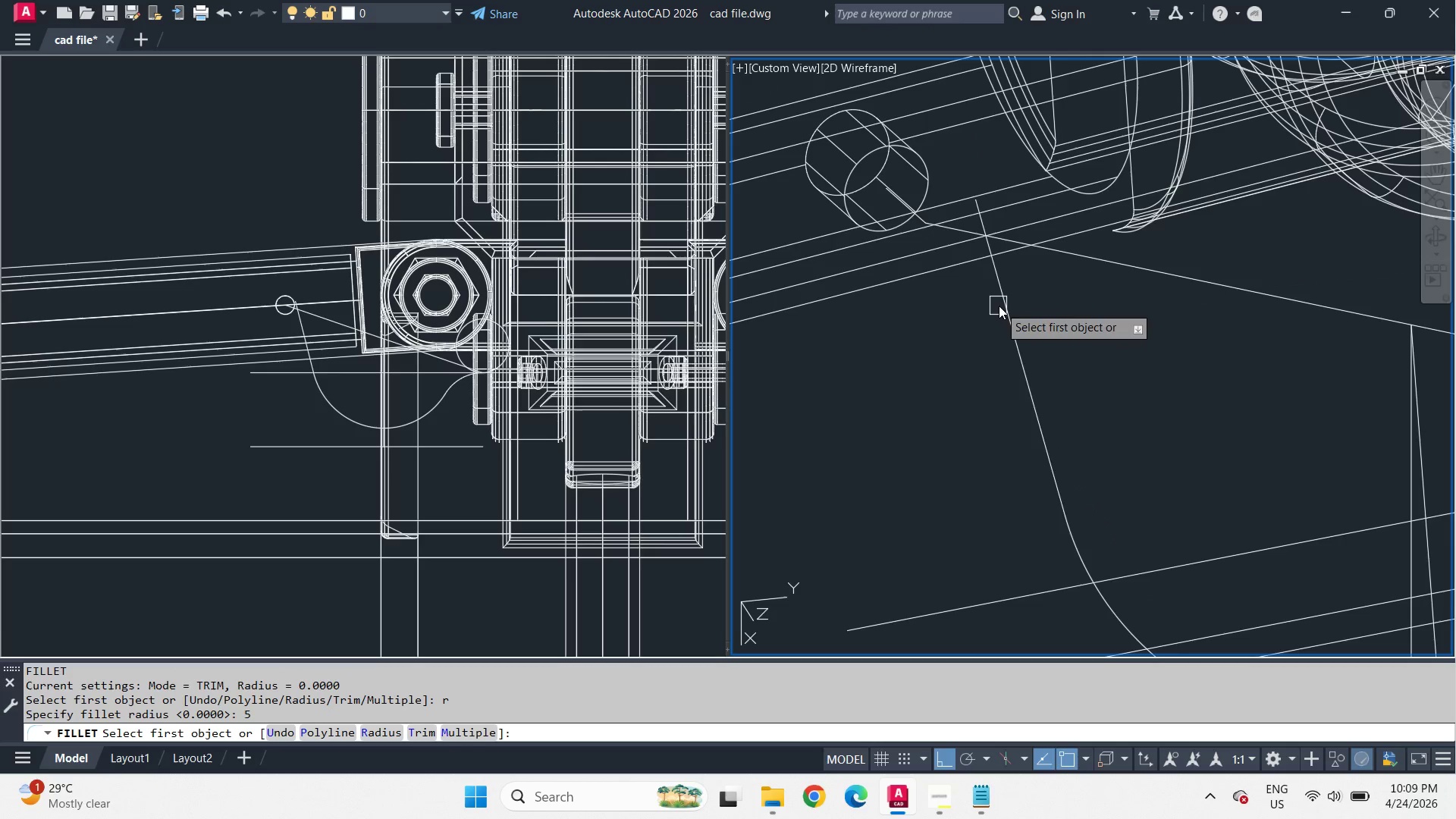 
left_click([999, 306])
 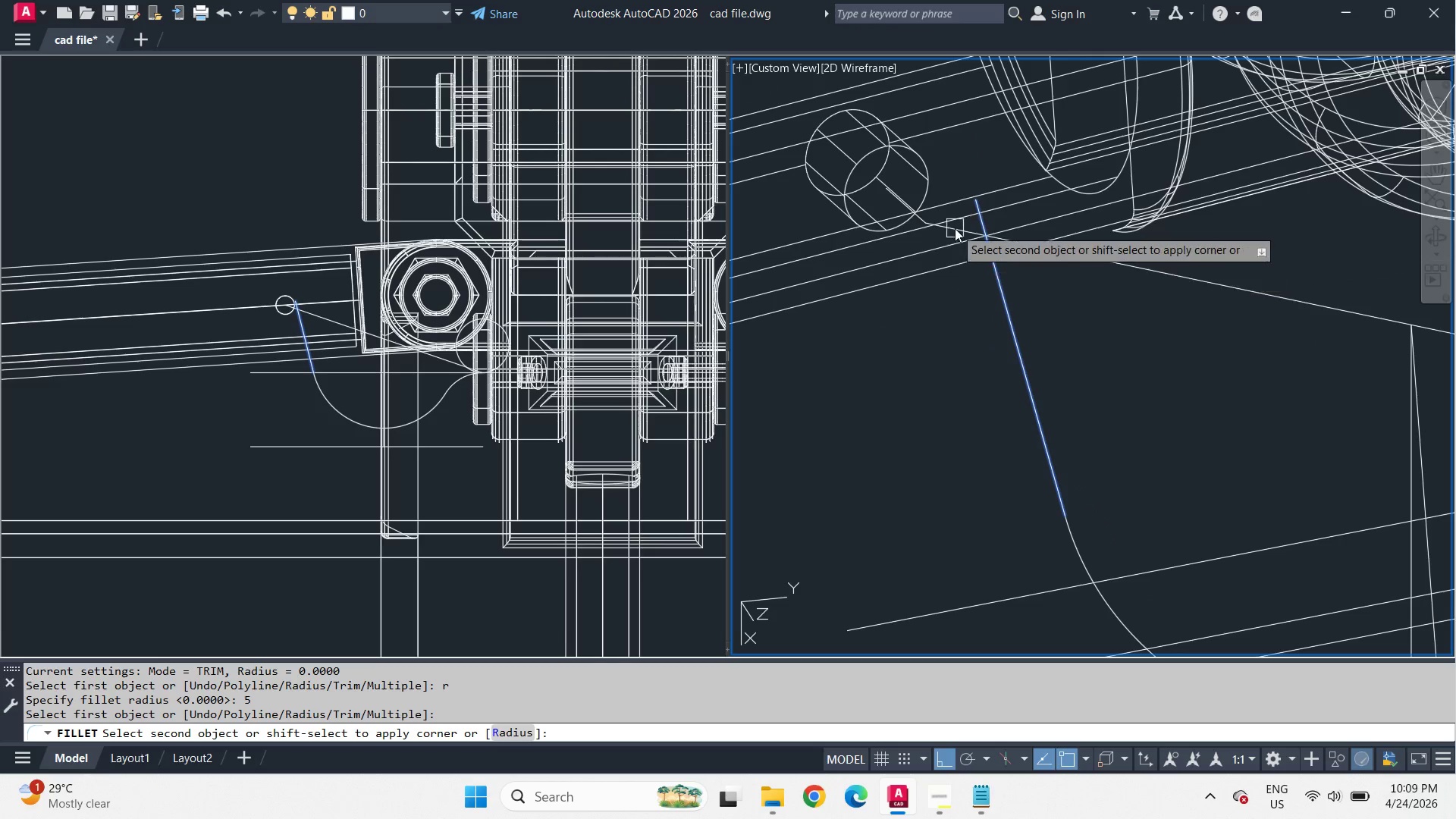 
scroll: coordinate [955, 224], scroll_direction: up, amount: 1.0
 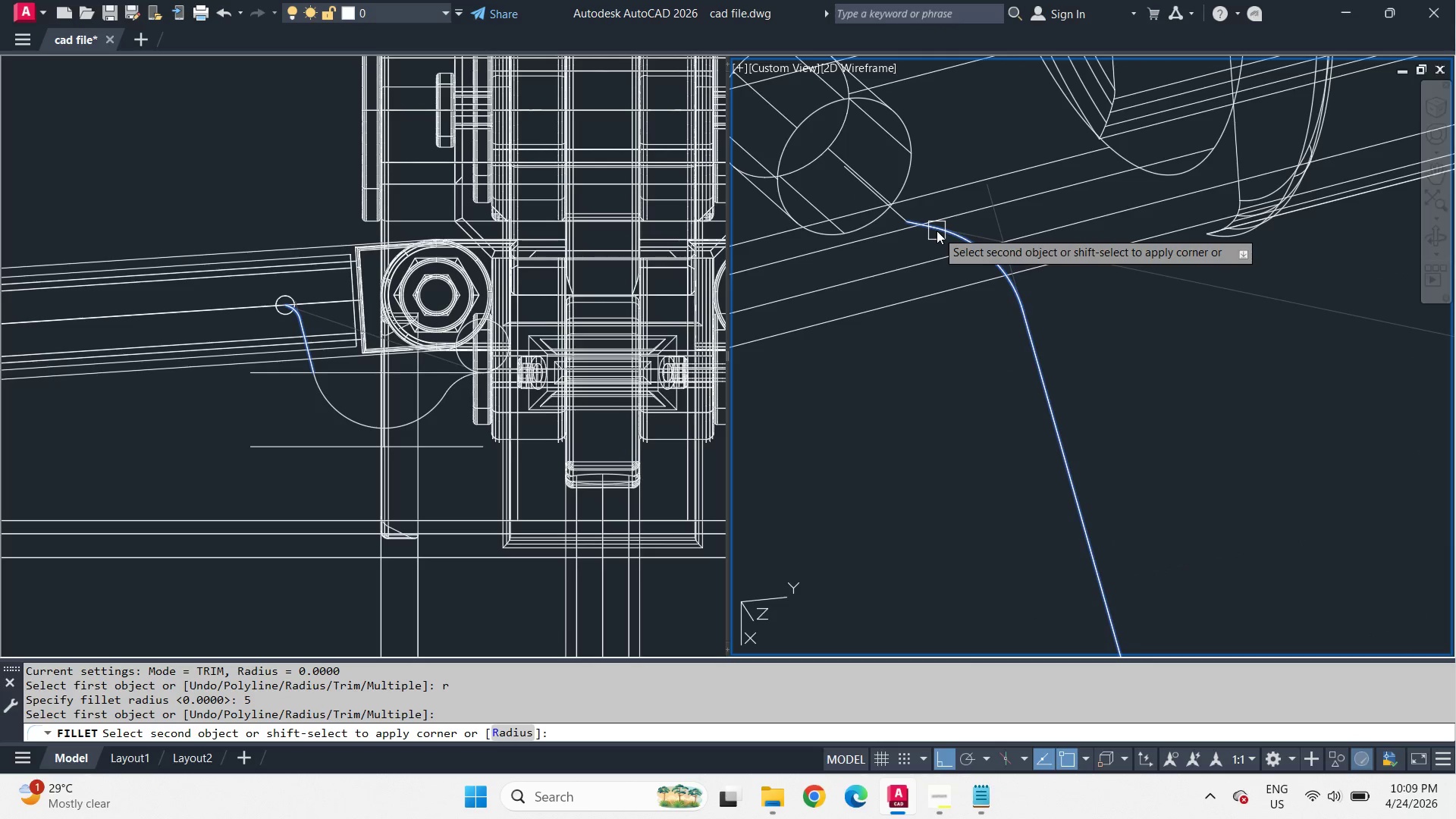 
left_click([937, 231])
 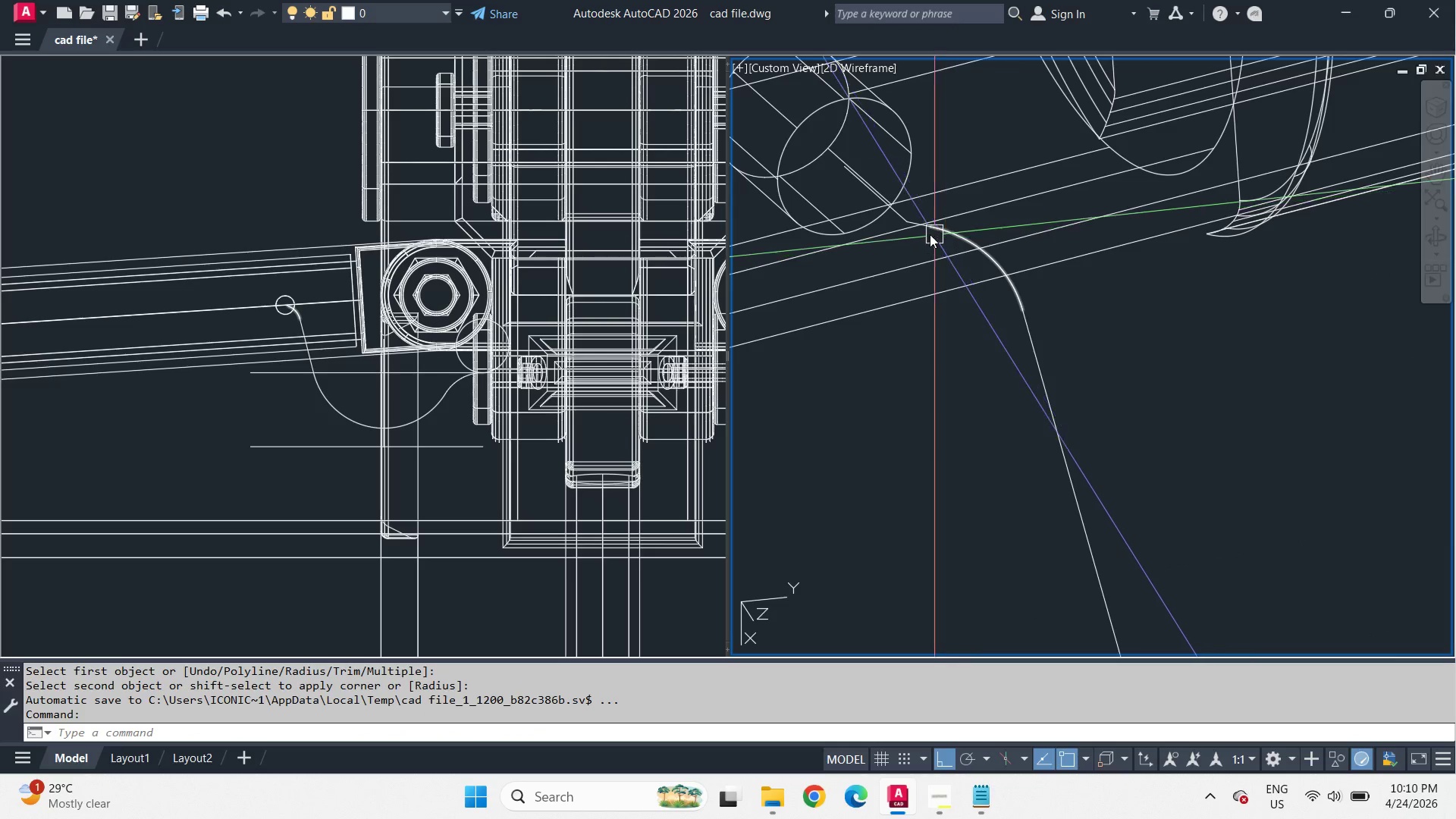 
scroll: coordinate [923, 232], scroll_direction: up, amount: 3.0
 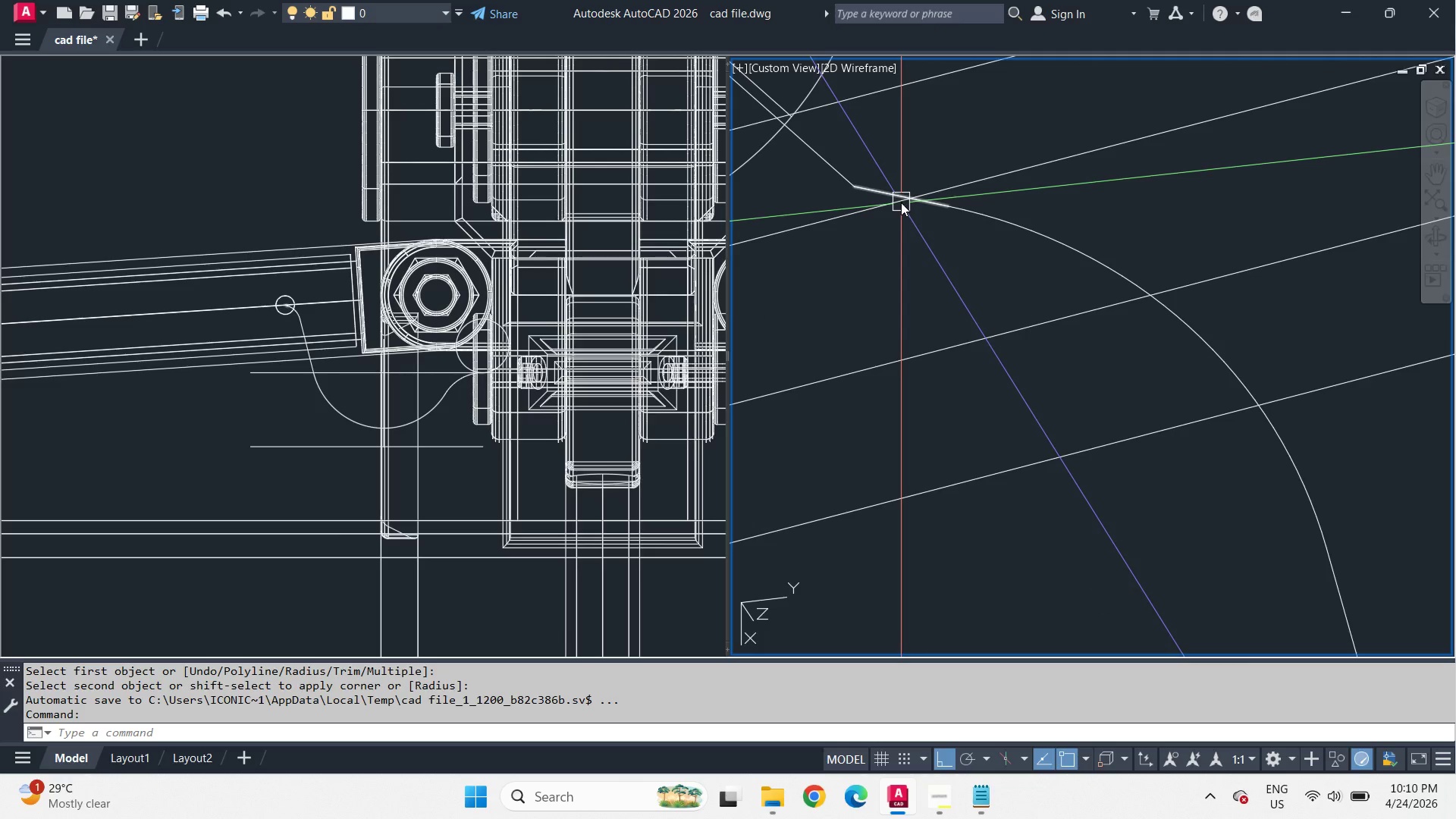 
scroll: coordinate [925, 250], scroll_direction: down, amount: 2.0
 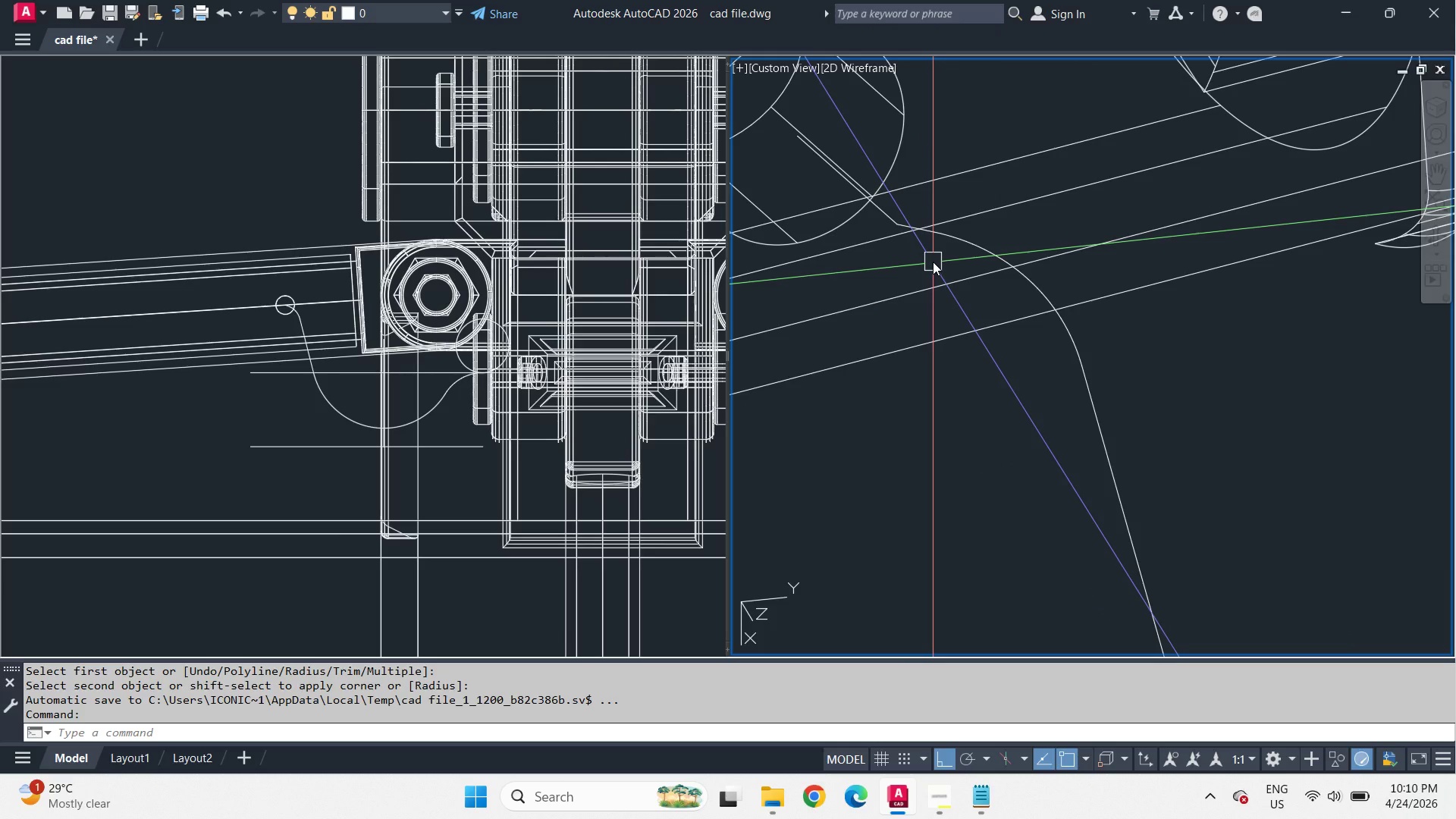 
key(Escape)
 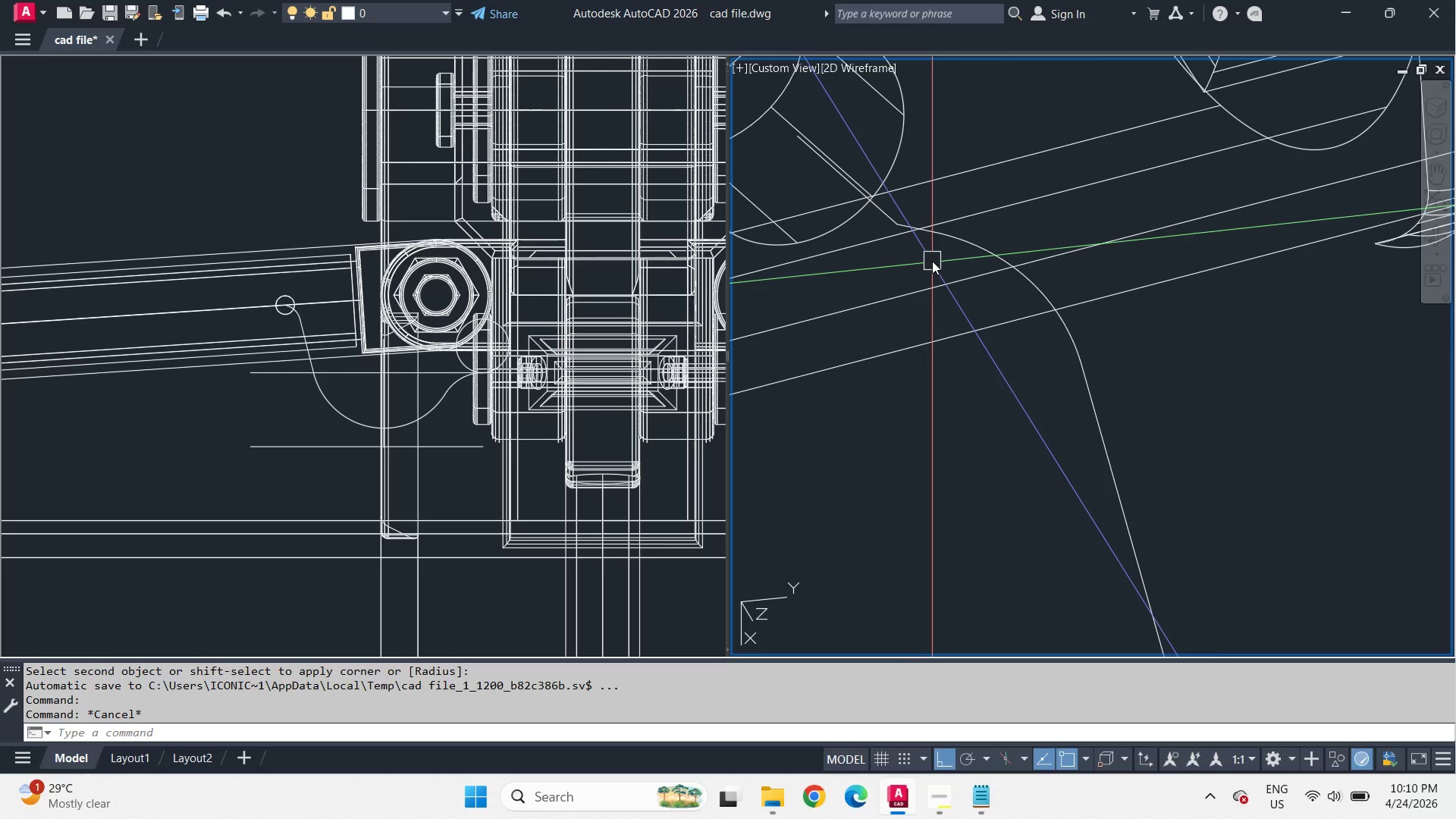 
key(F)
 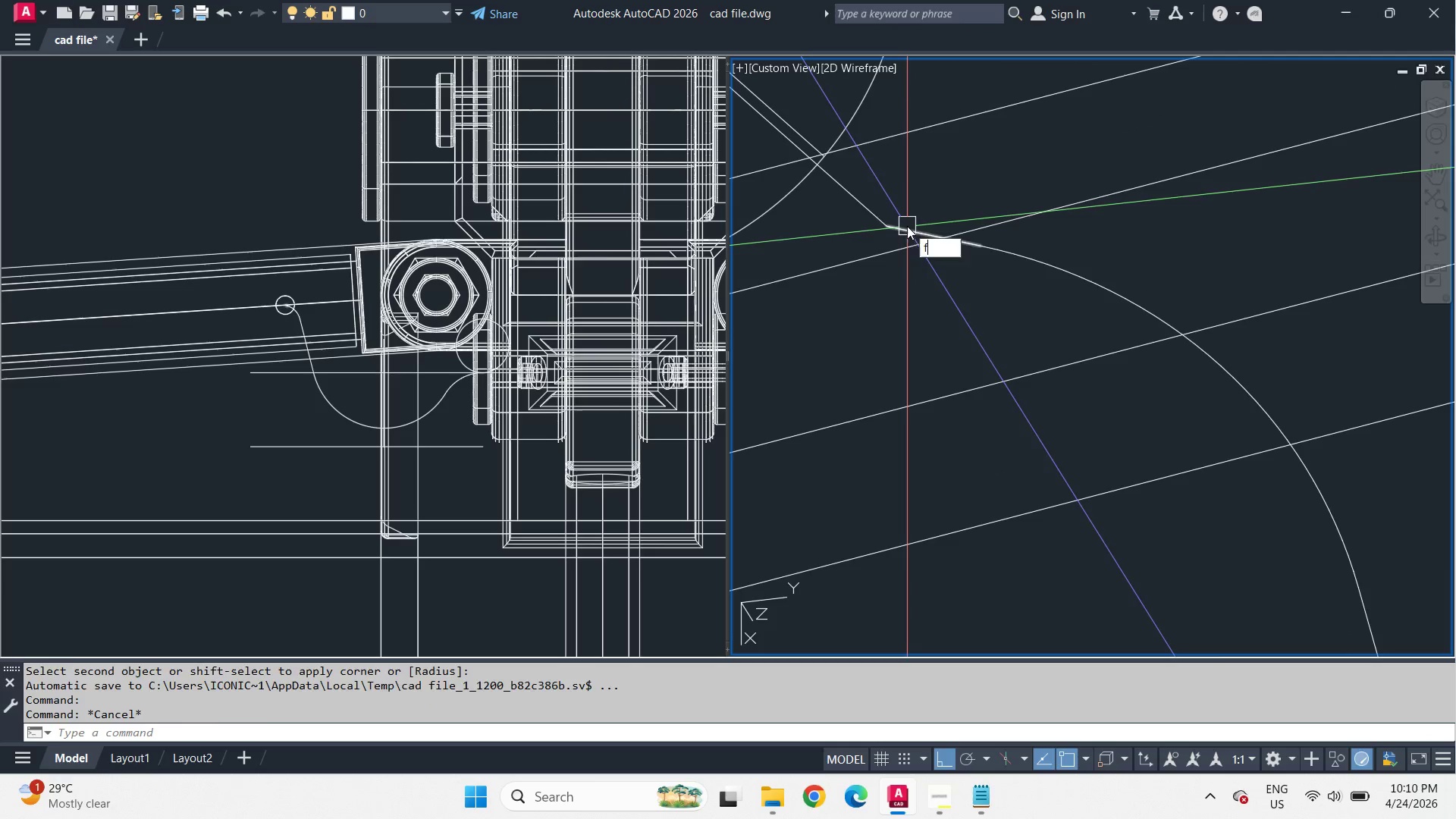 
scroll: coordinate [902, 222], scroll_direction: up, amount: 2.0
 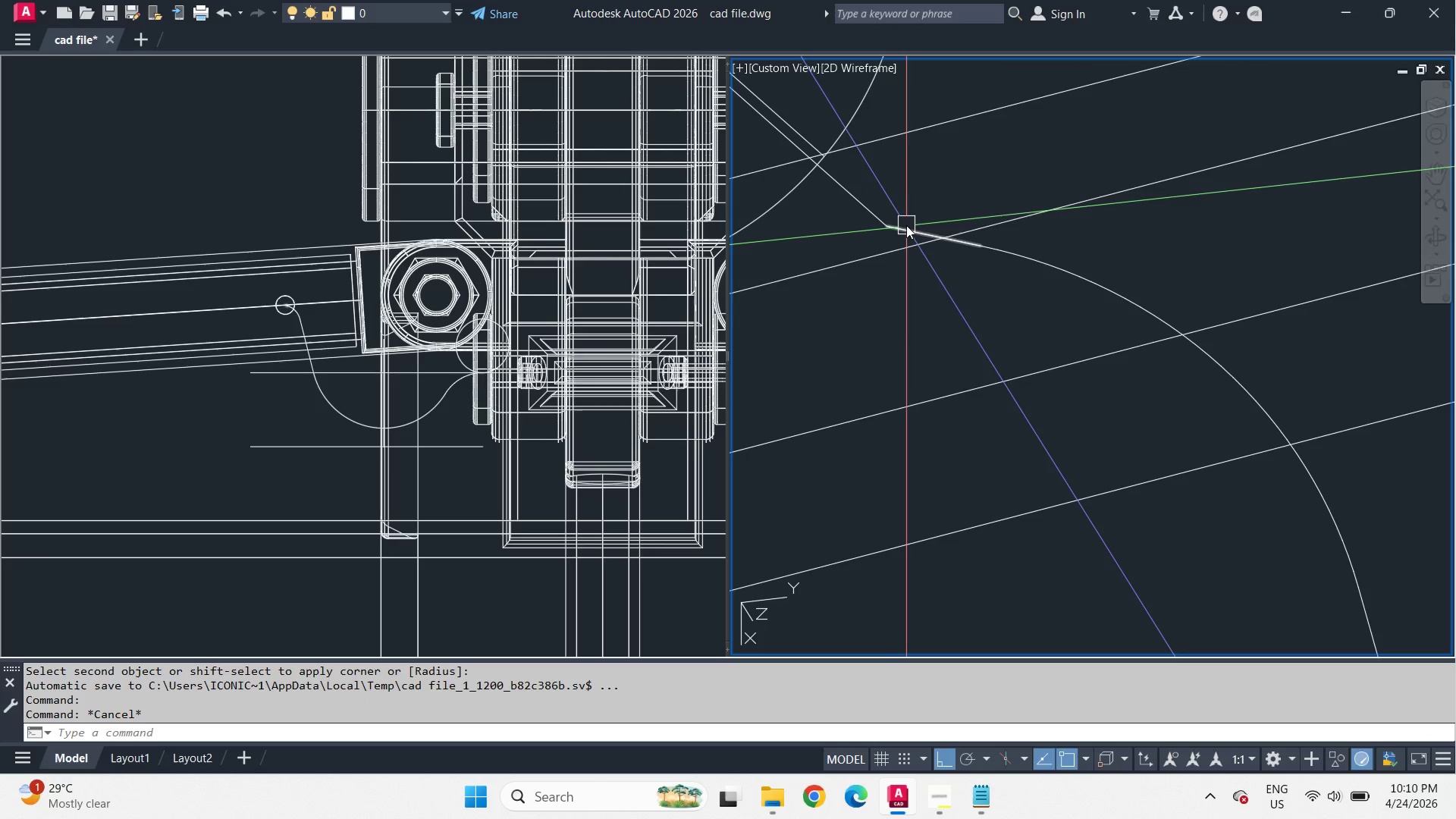 
key(Space)
 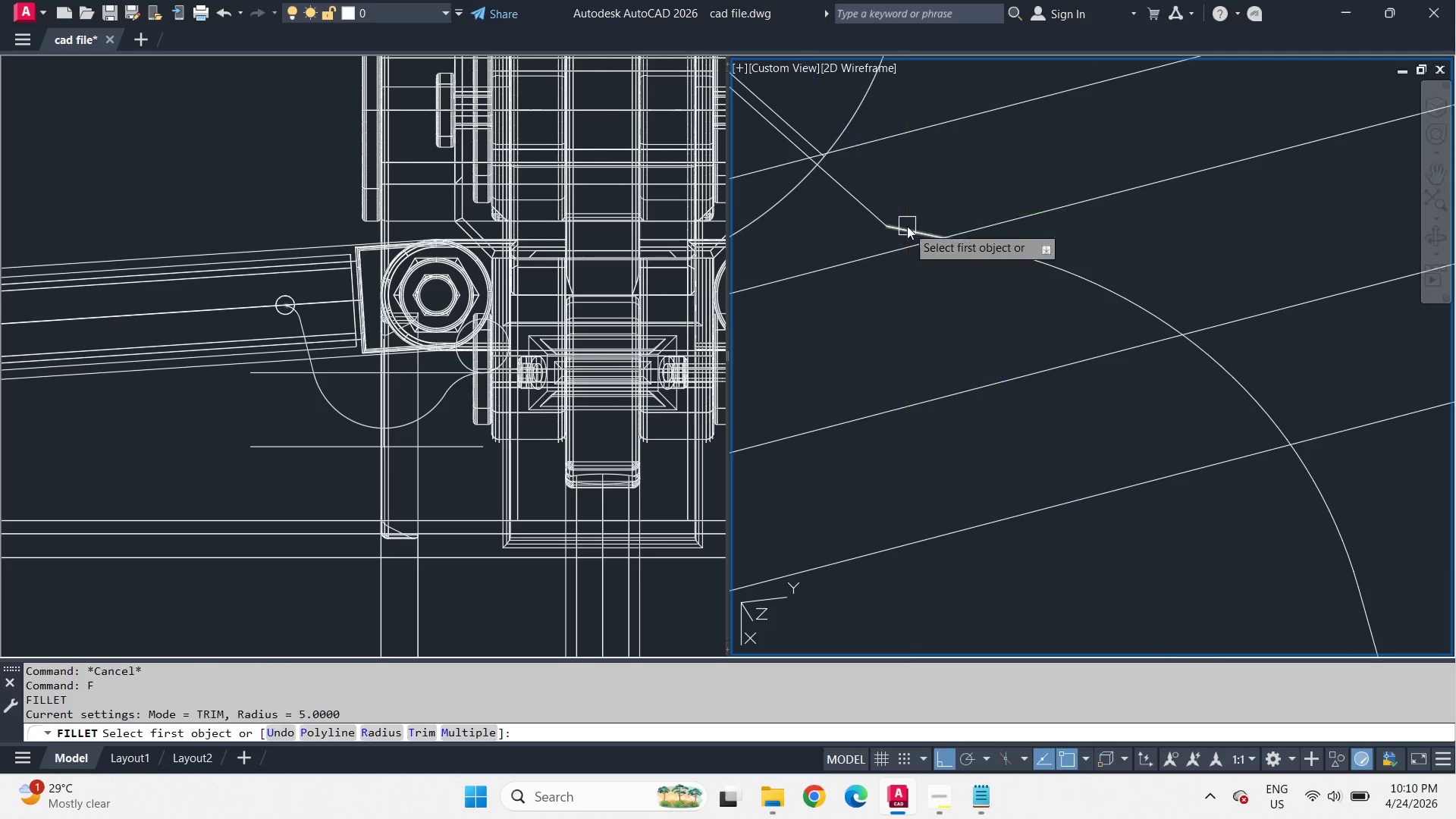 
left_click([907, 226])
 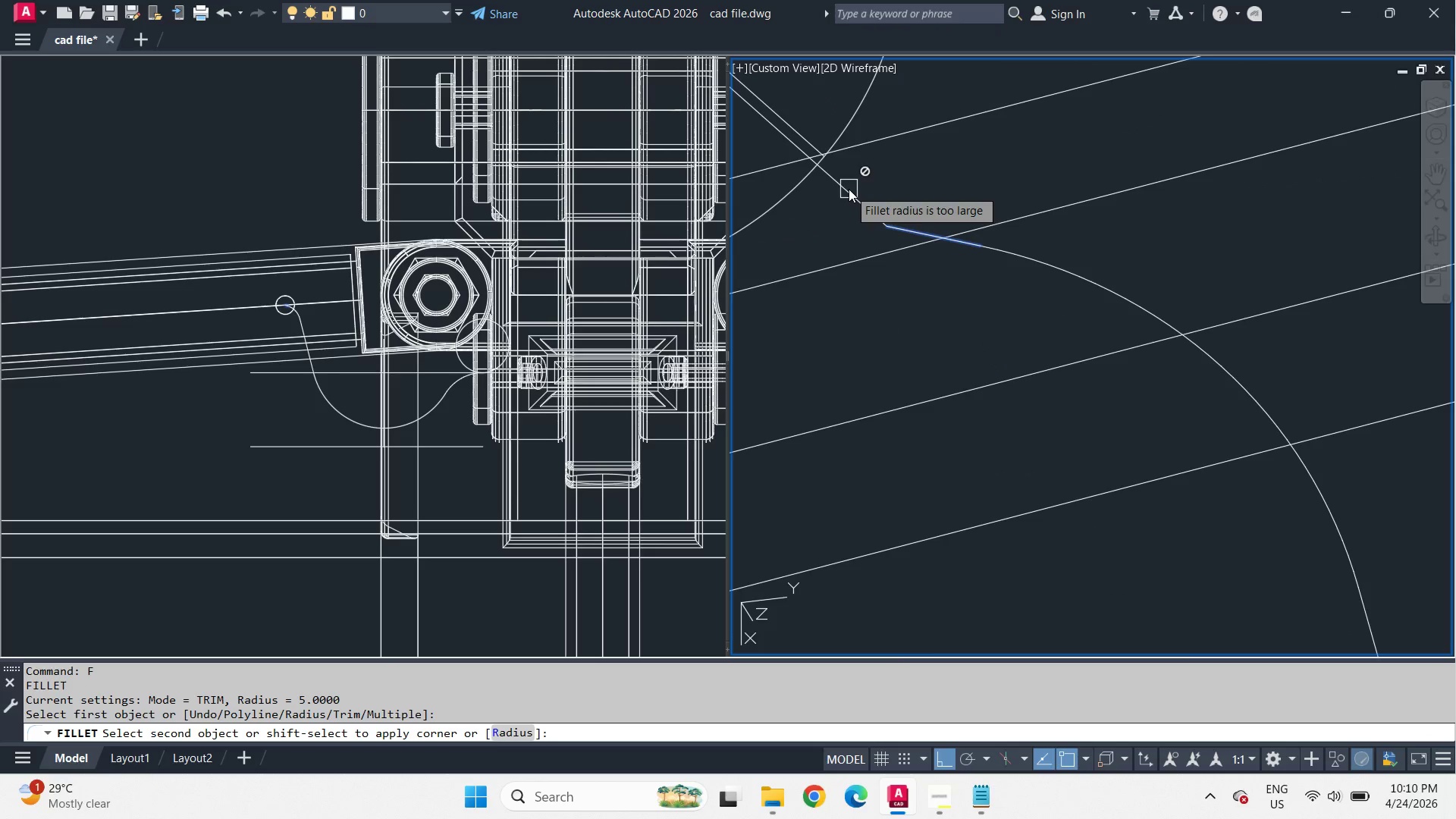 
key(Escape)
 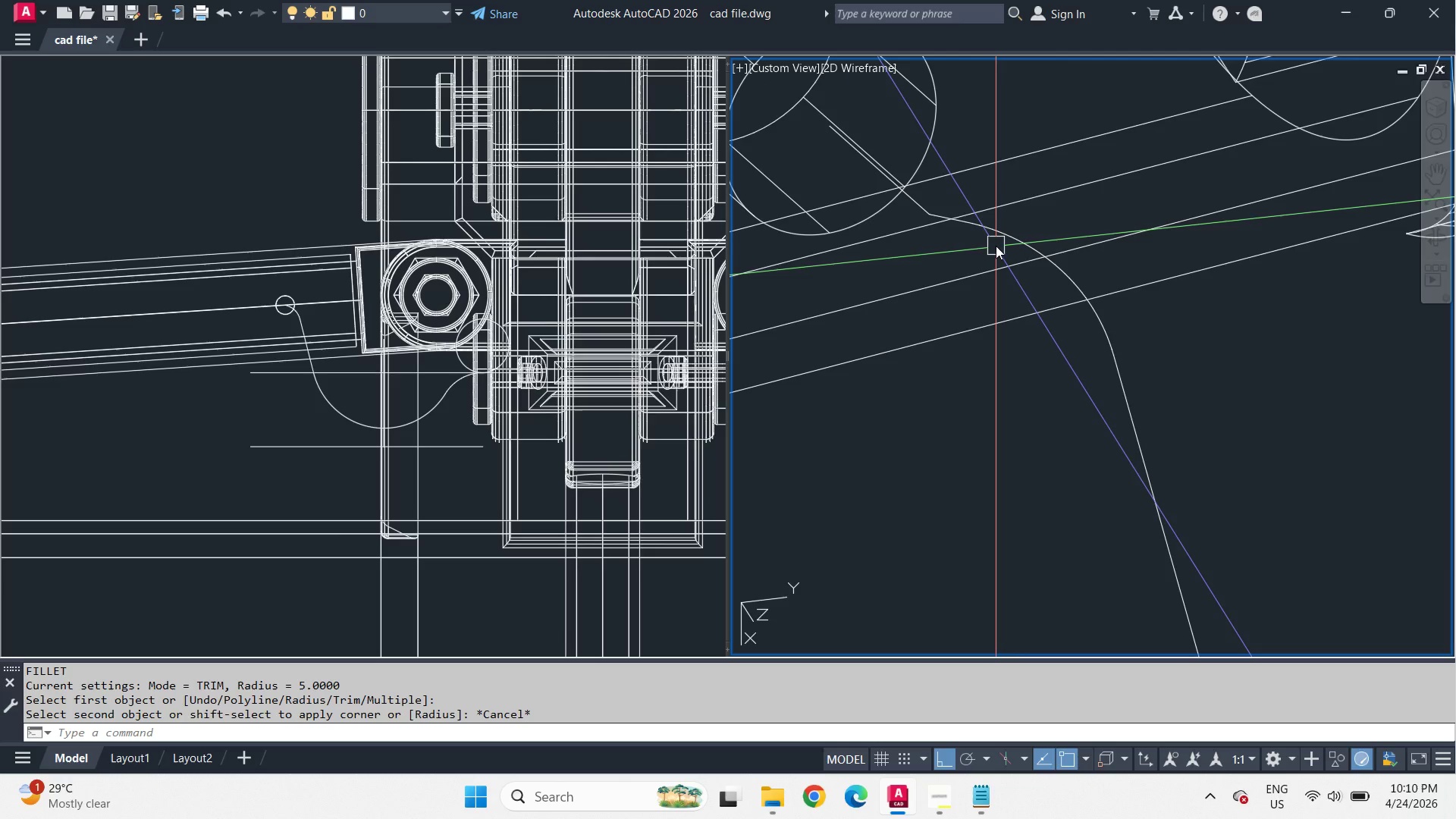 
scroll: coordinate [958, 206], scroll_direction: down, amount: 2.0
 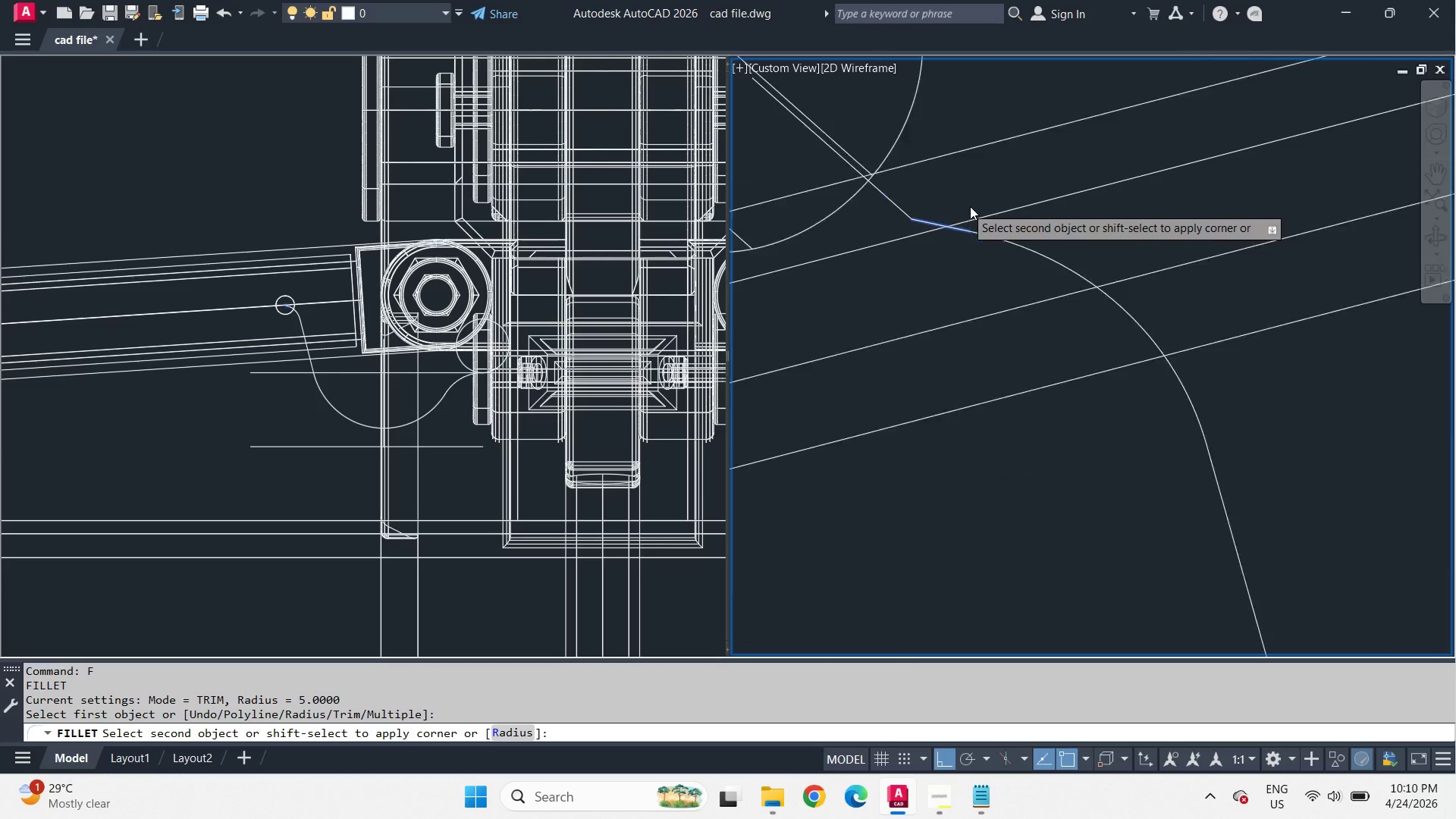 
wait(8.3)
 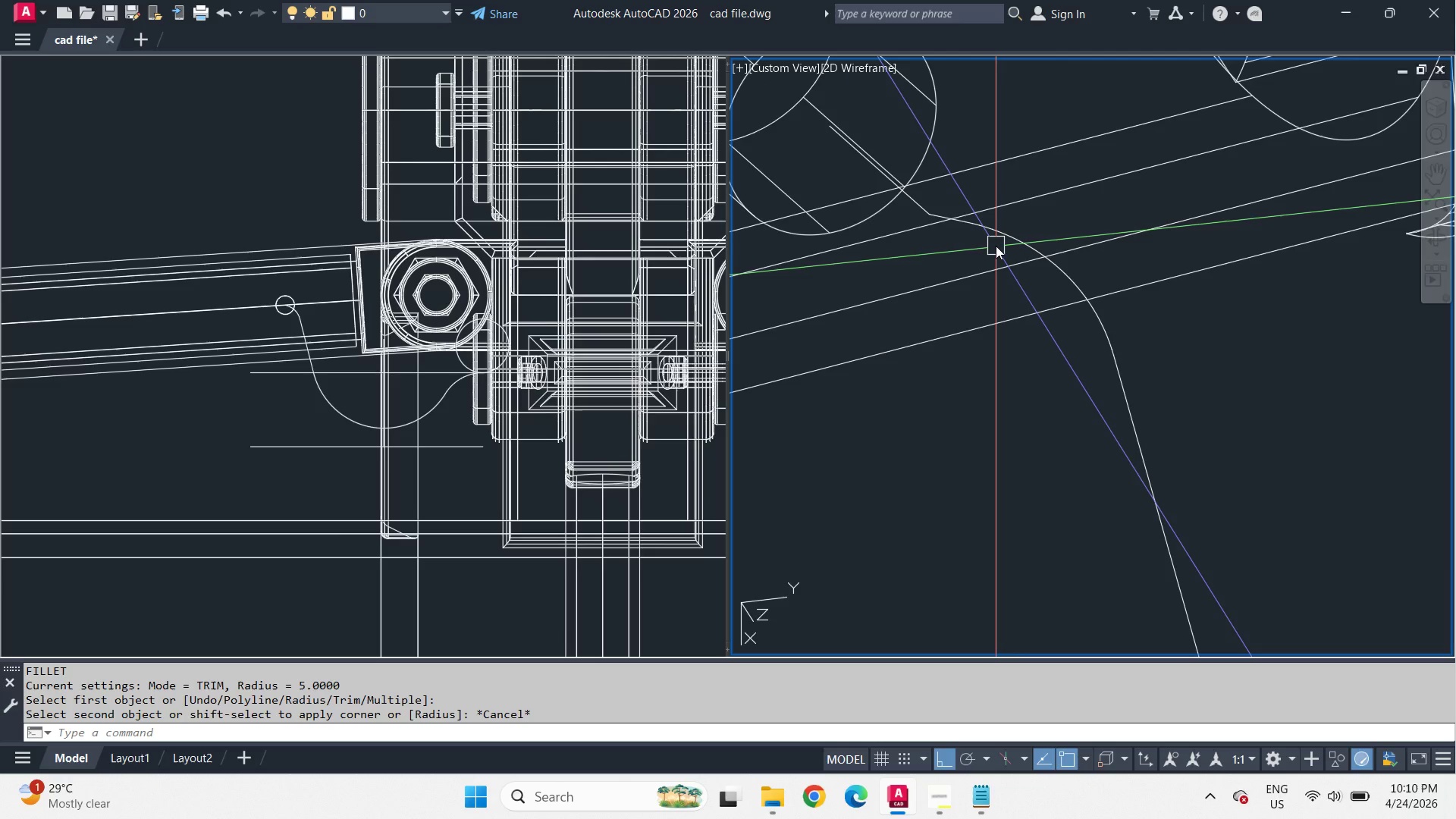 
scroll: coordinate [965, 180], scroll_direction: down, amount: 3.0
 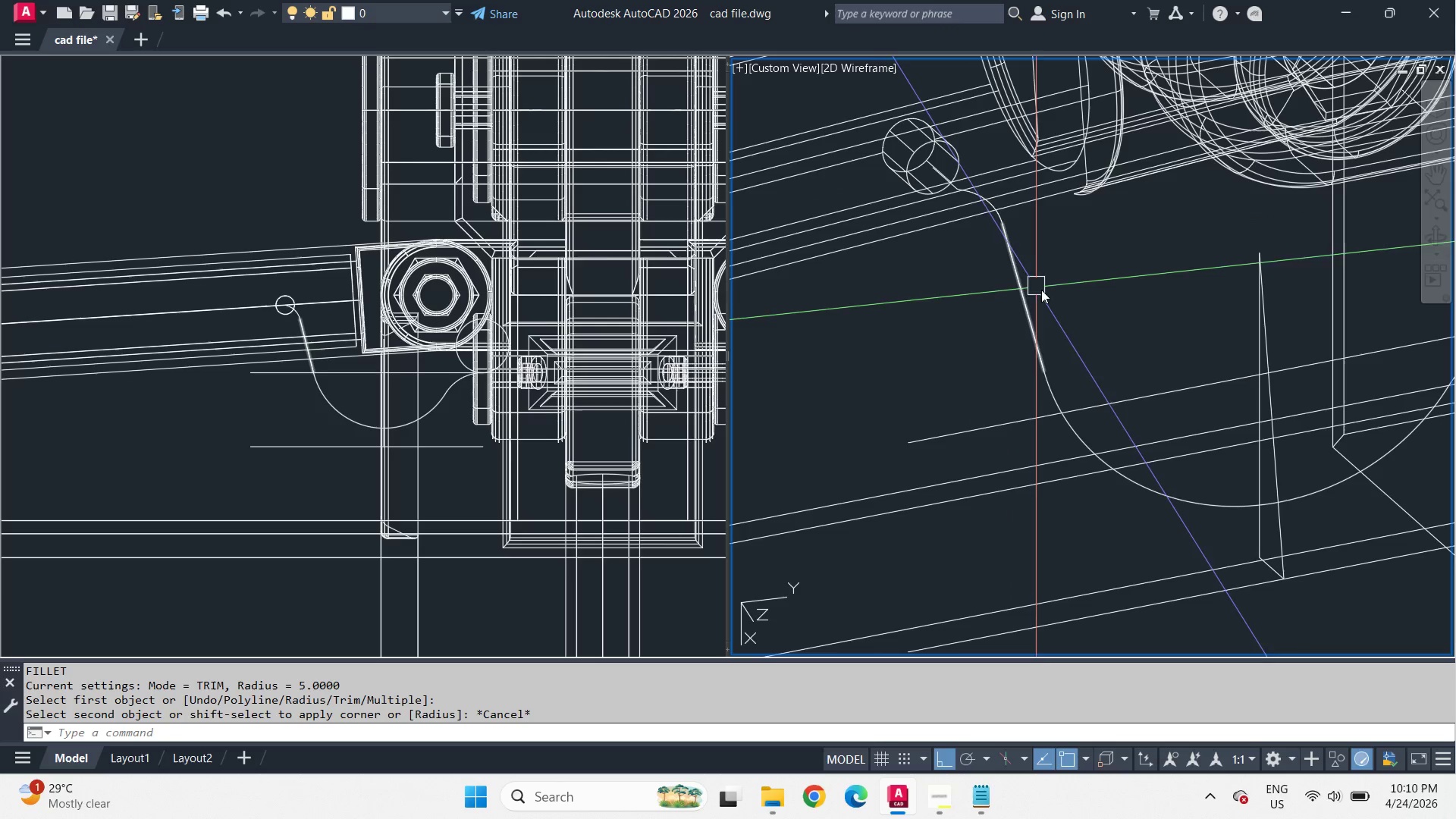 
hold_key(key=ShiftLeft, duration=7.17)
 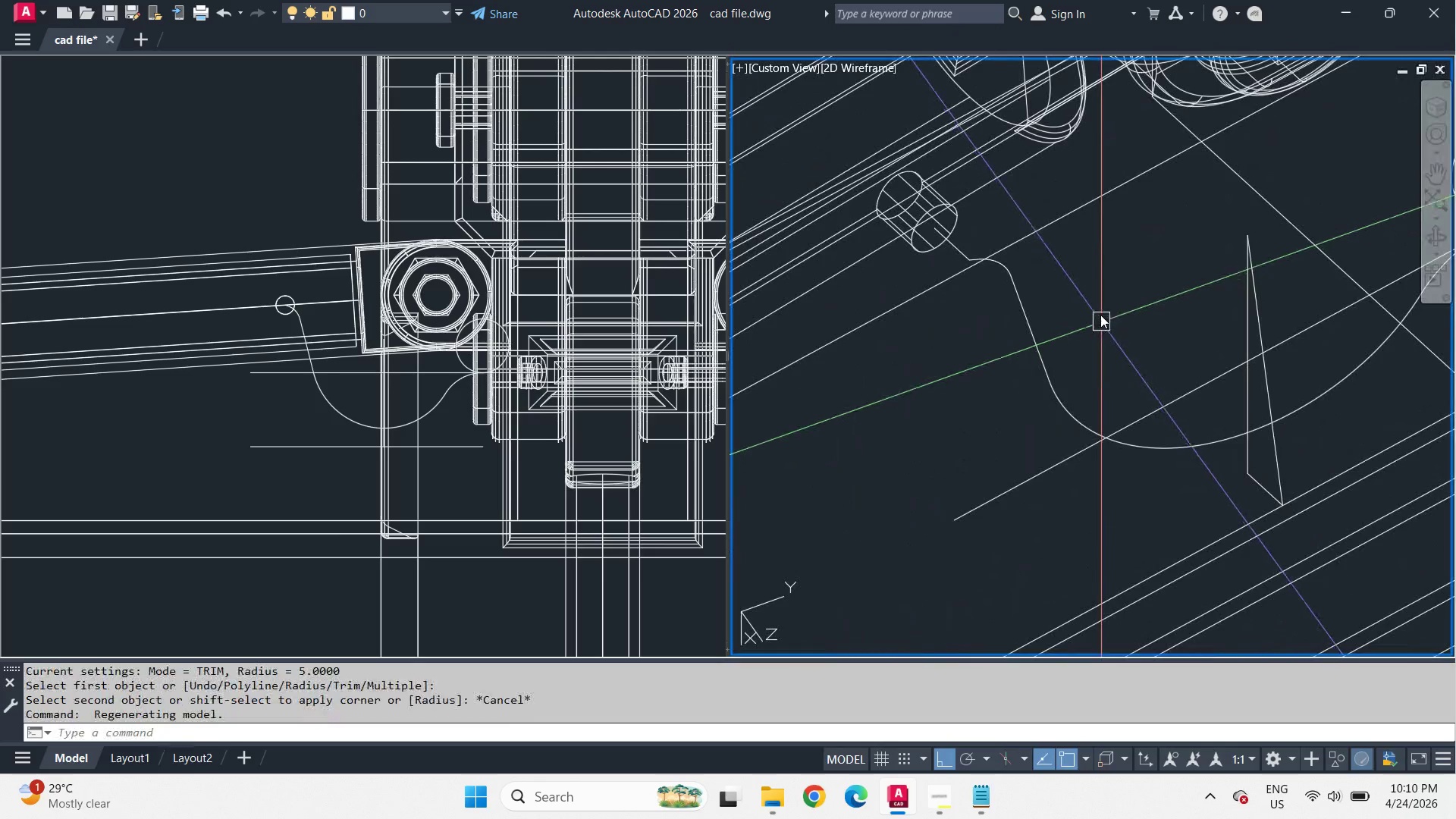 
hold_key(key=ShiftLeft, duration=2.64)
 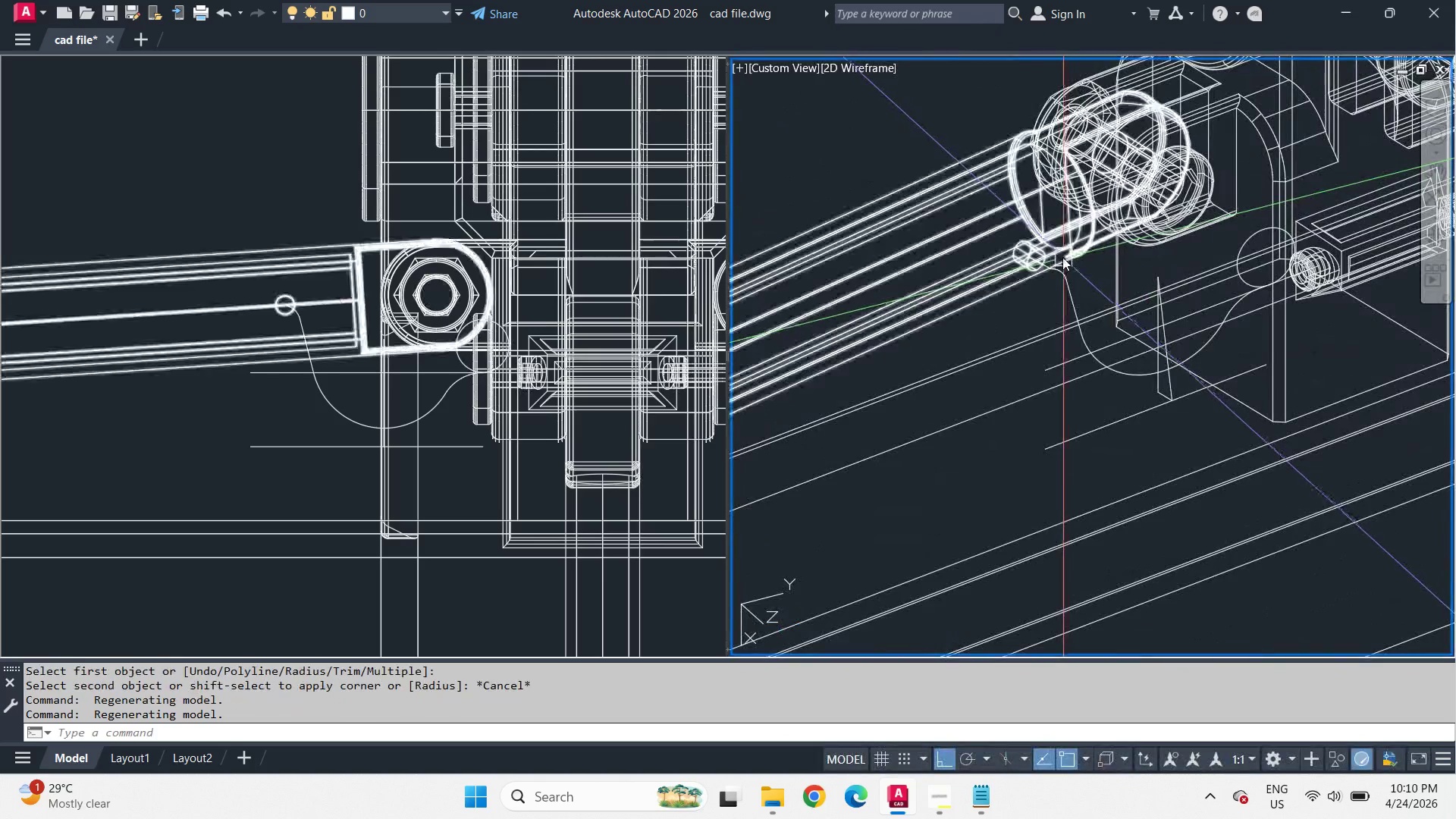 
scroll: coordinate [1100, 315], scroll_direction: down, amount: 2.0
 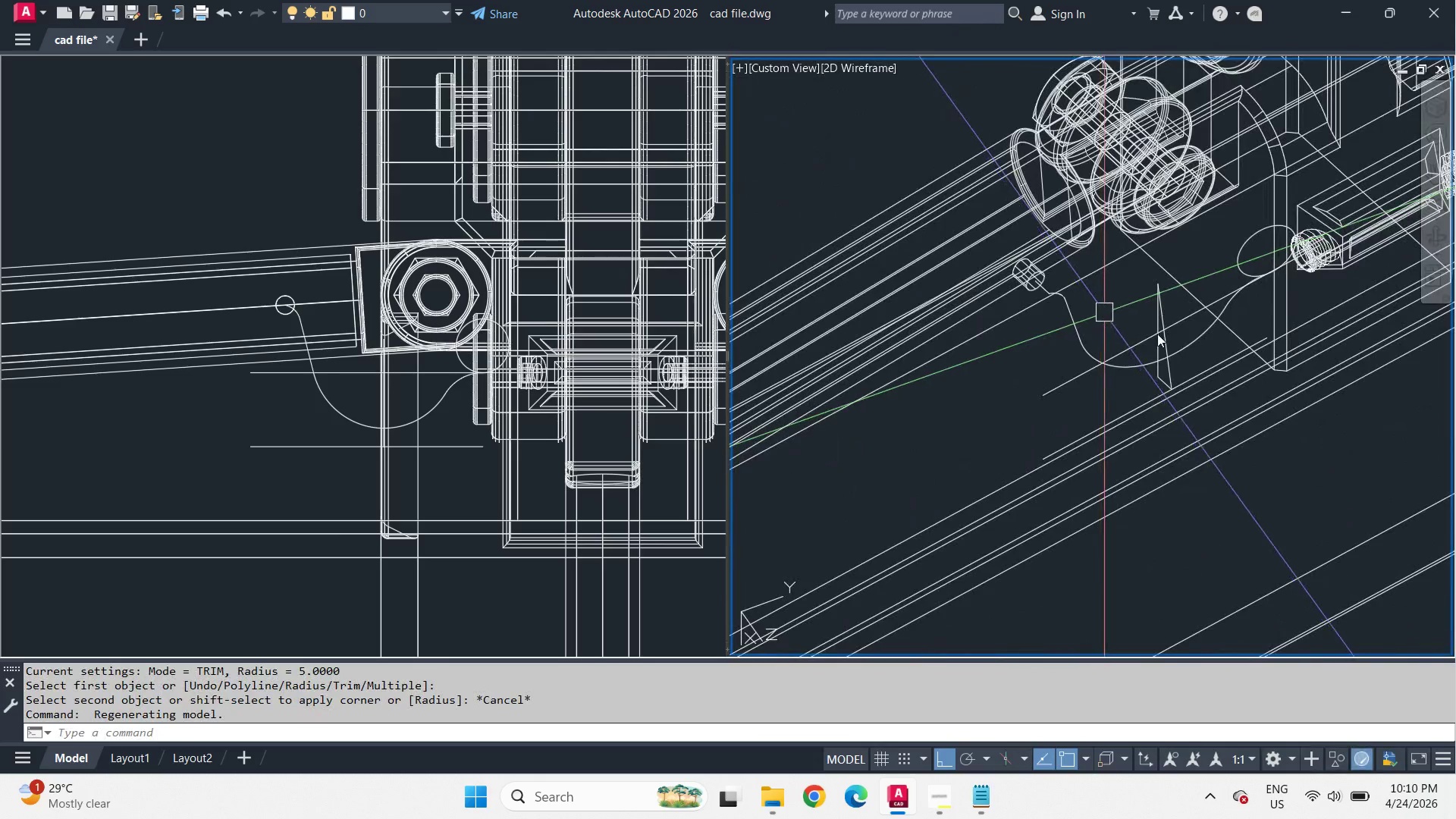 
scroll: coordinate [1060, 253], scroll_direction: up, amount: 2.0
 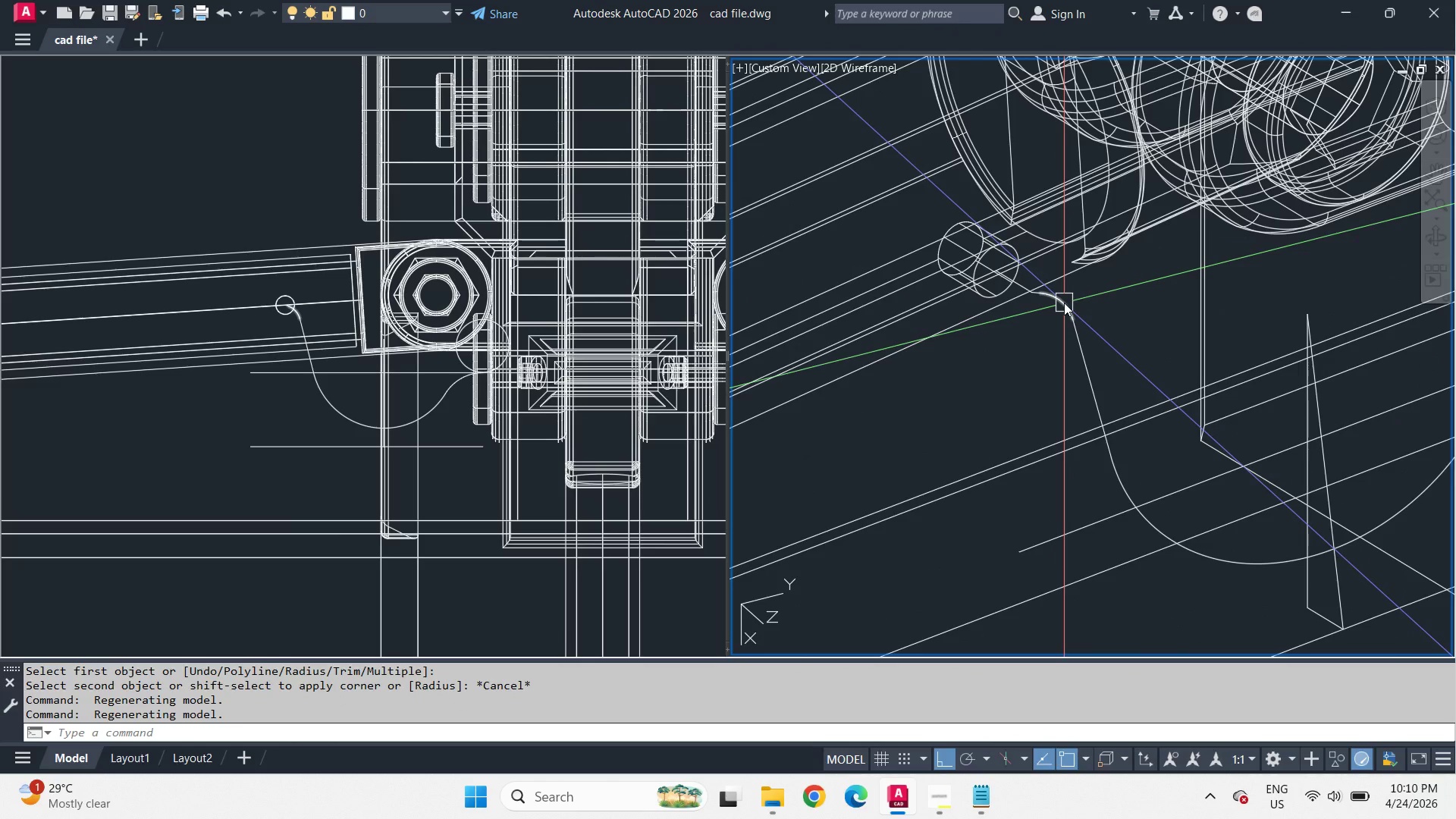 
left_click([1064, 303])
 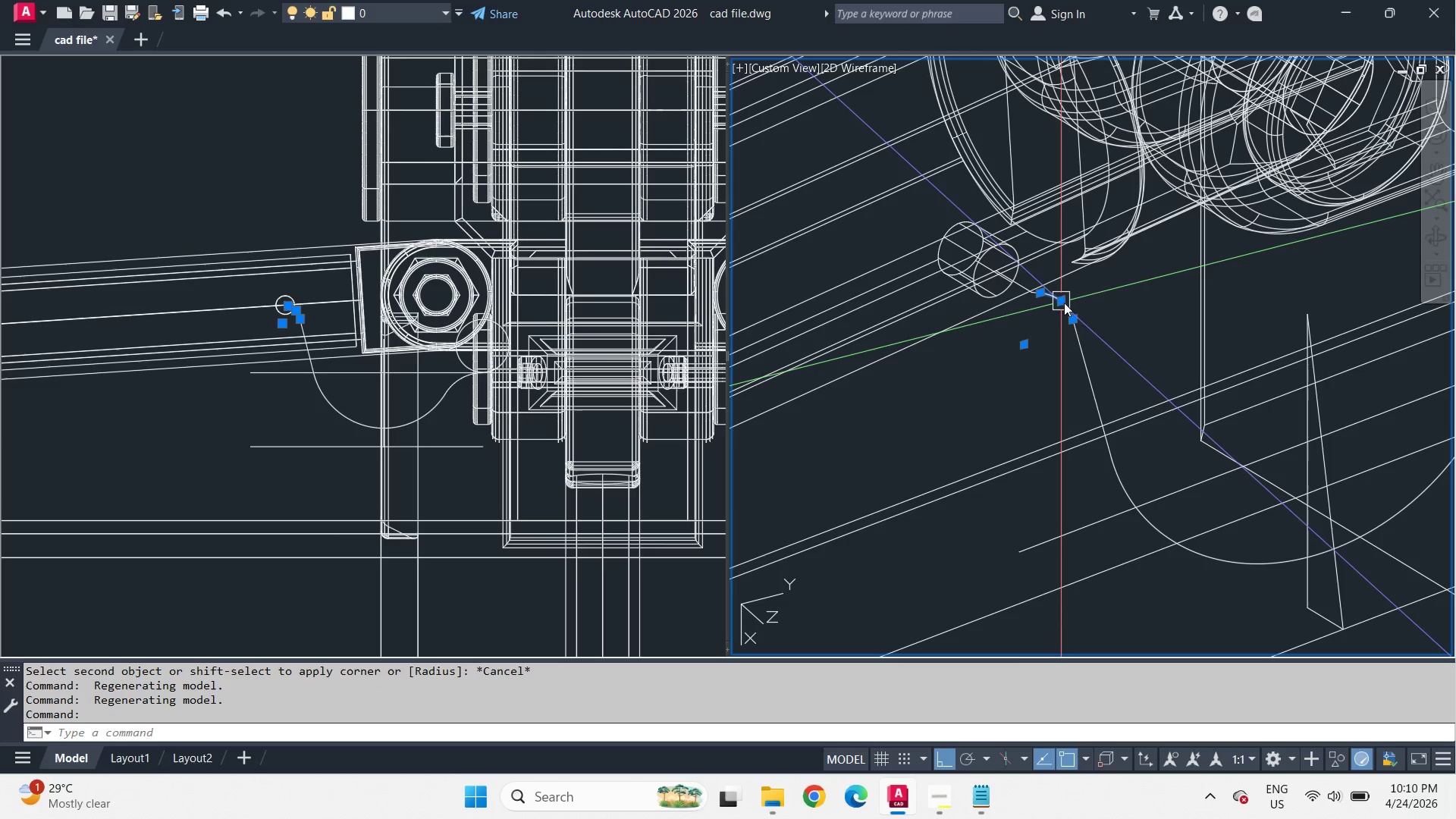 
key(E)
 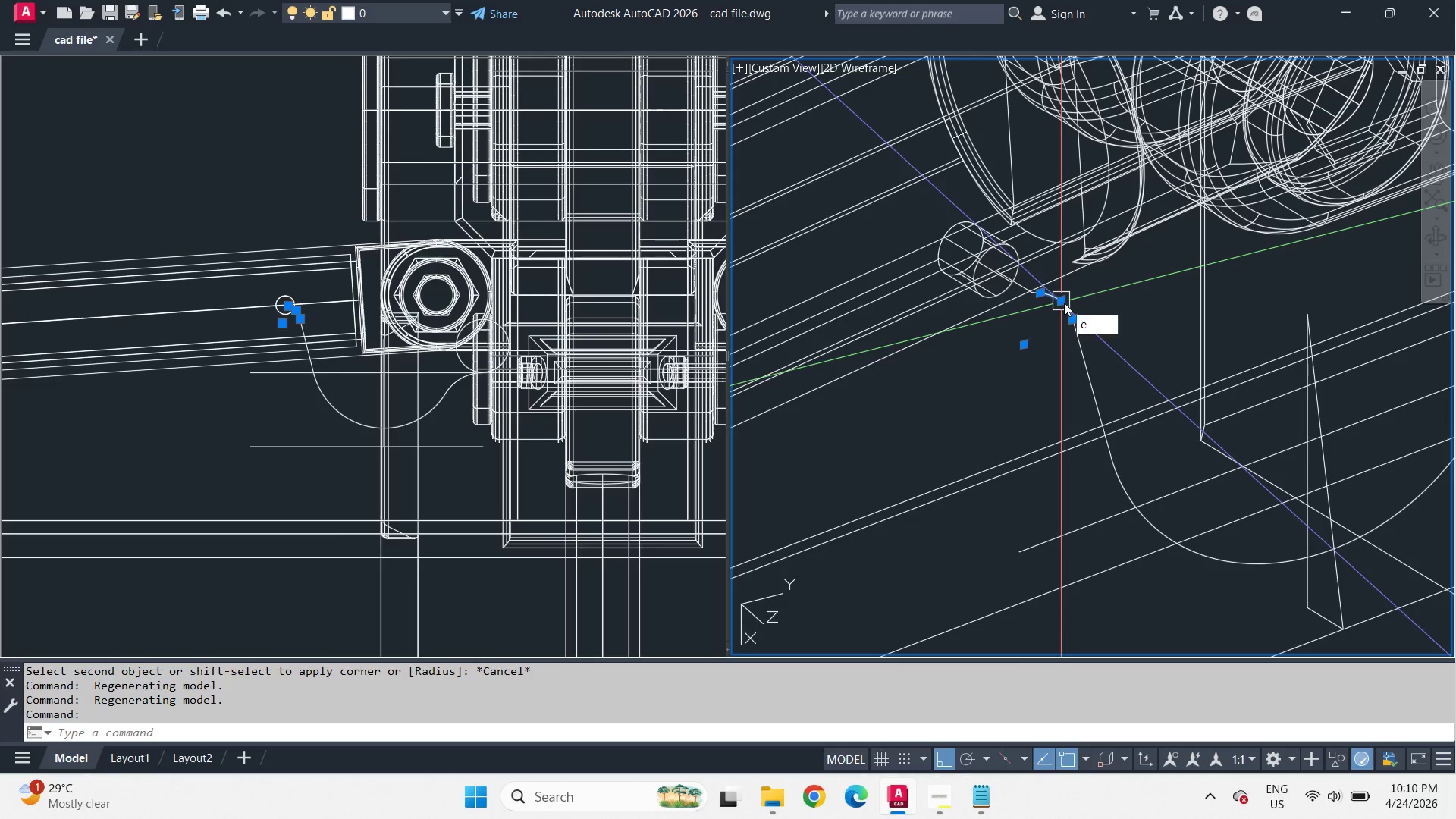 
key(Space)
 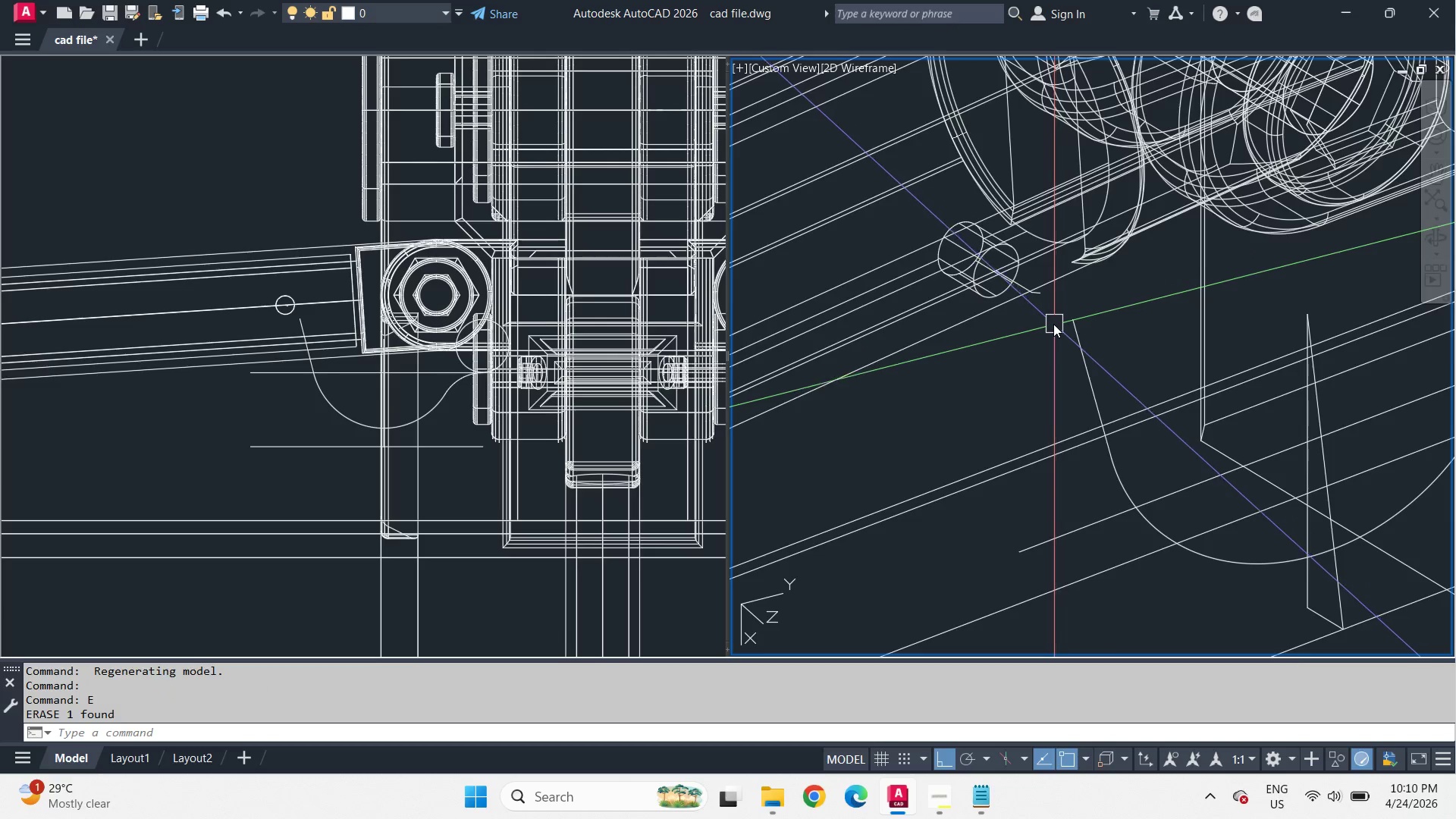 
scroll: coordinate [1053, 323], scroll_direction: up, amount: 2.0
 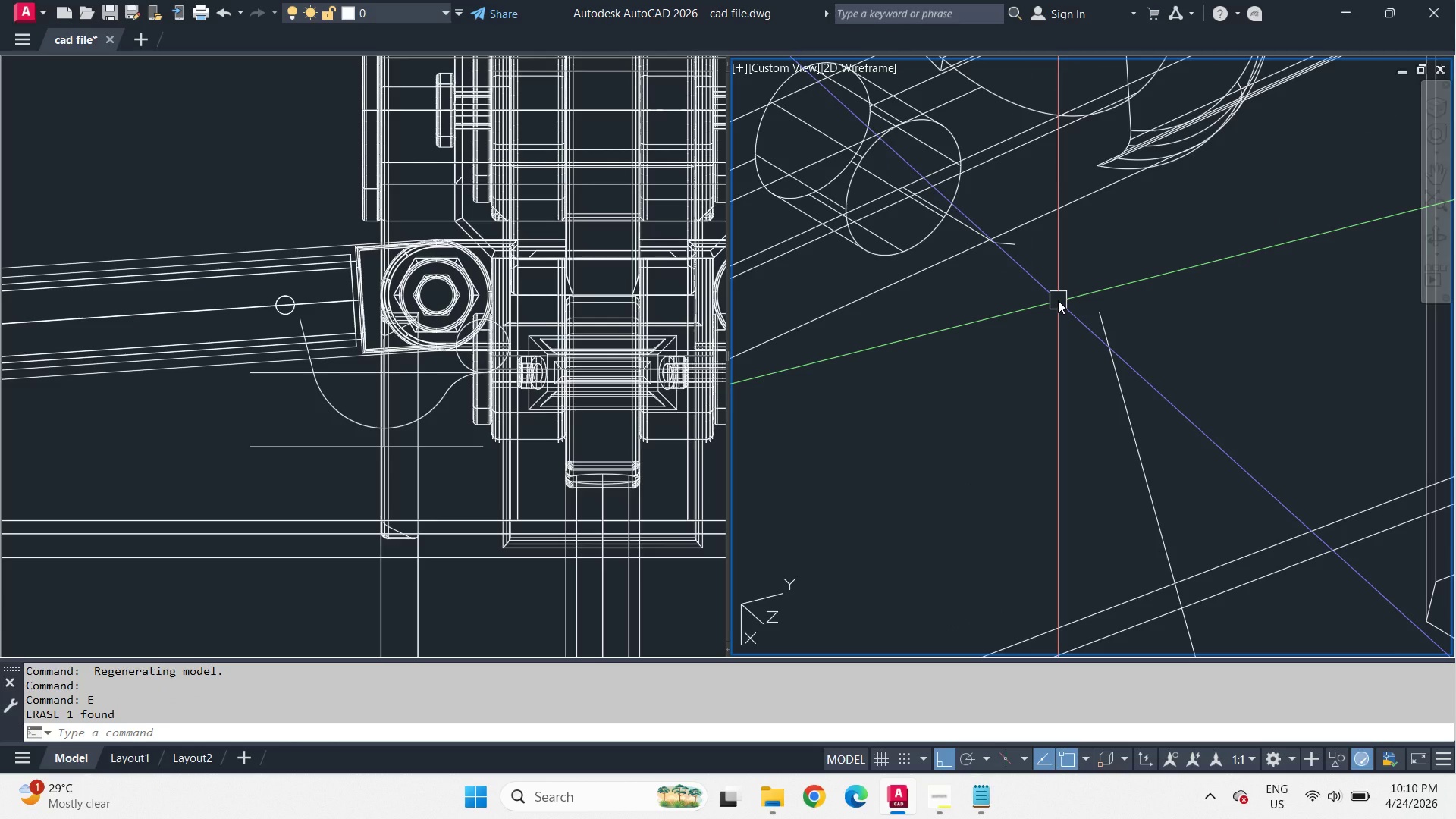 
scroll: coordinate [1058, 300], scroll_direction: down, amount: 1.0
 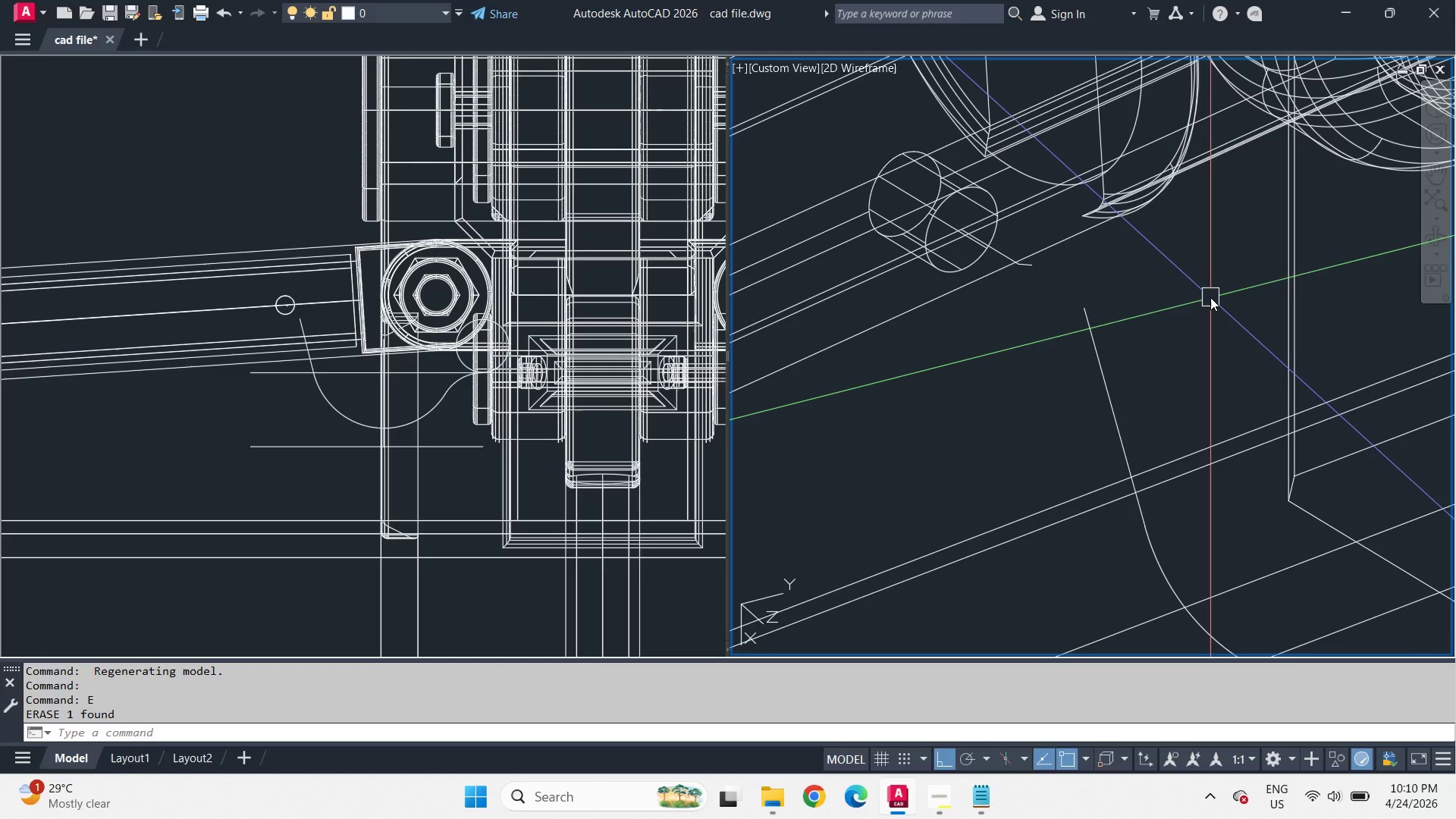 
type(ex )
 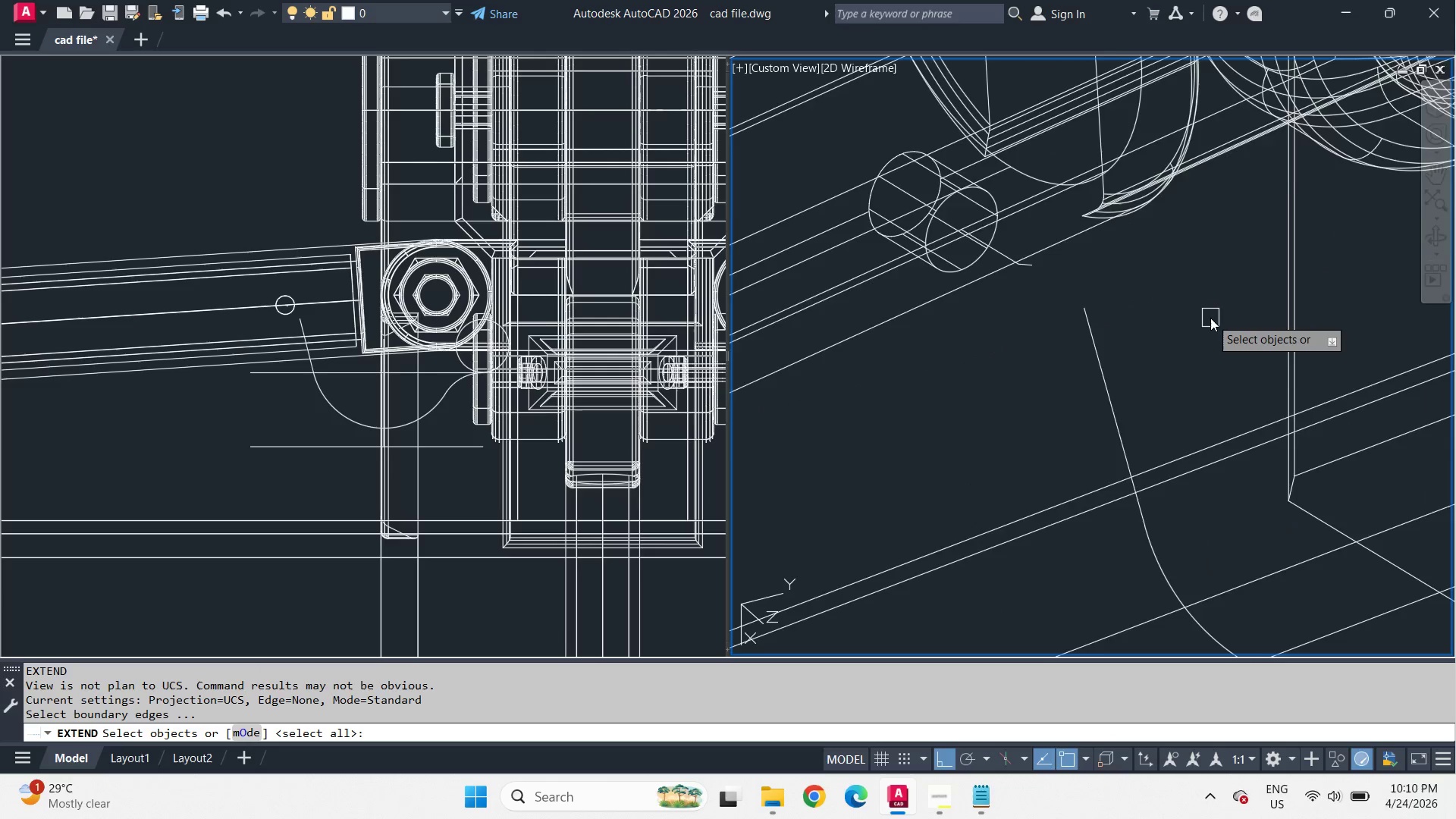 
scroll: coordinate [1210, 318], scroll_direction: down, amount: 2.0
 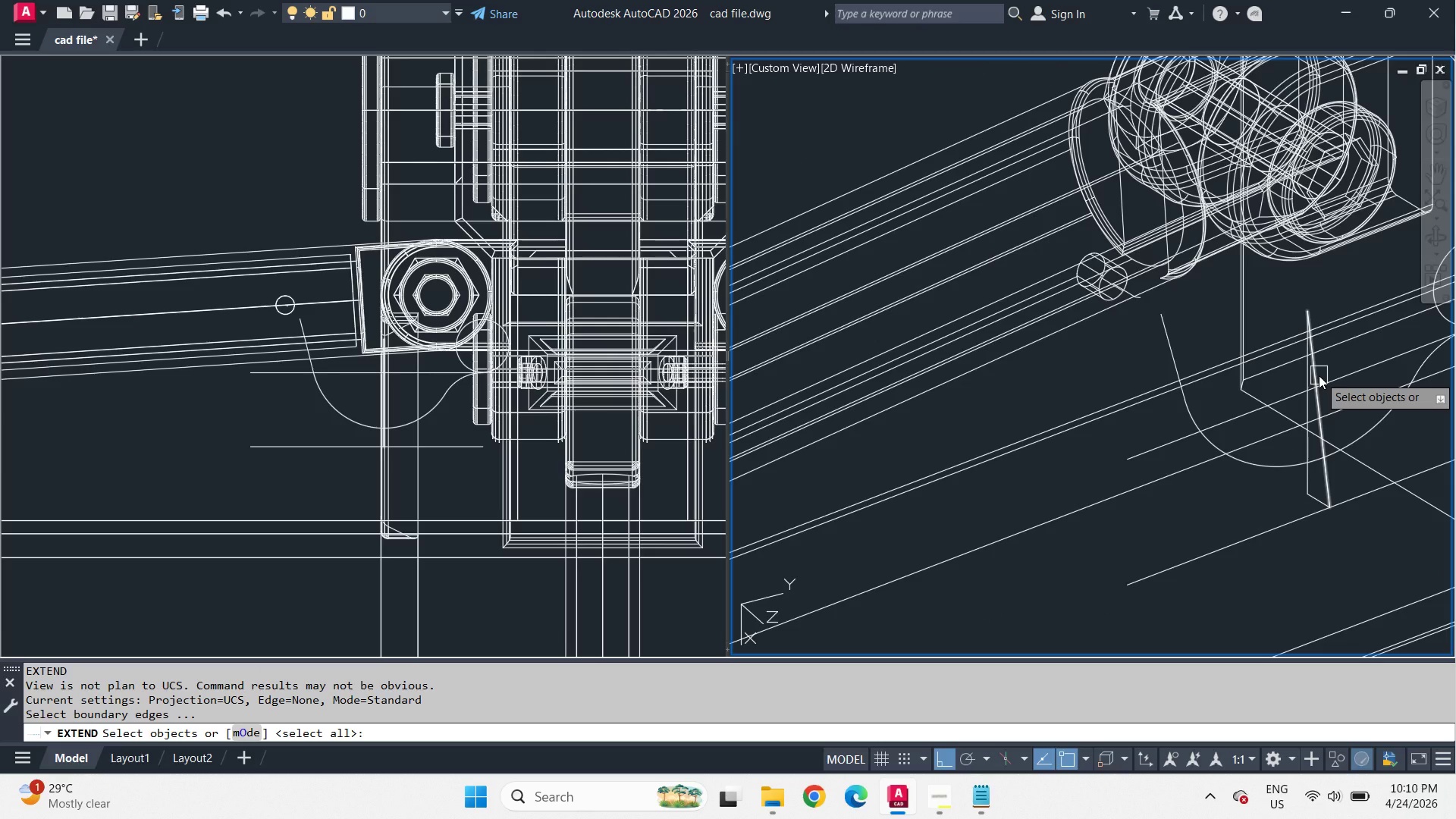 
left_click([1319, 375])
 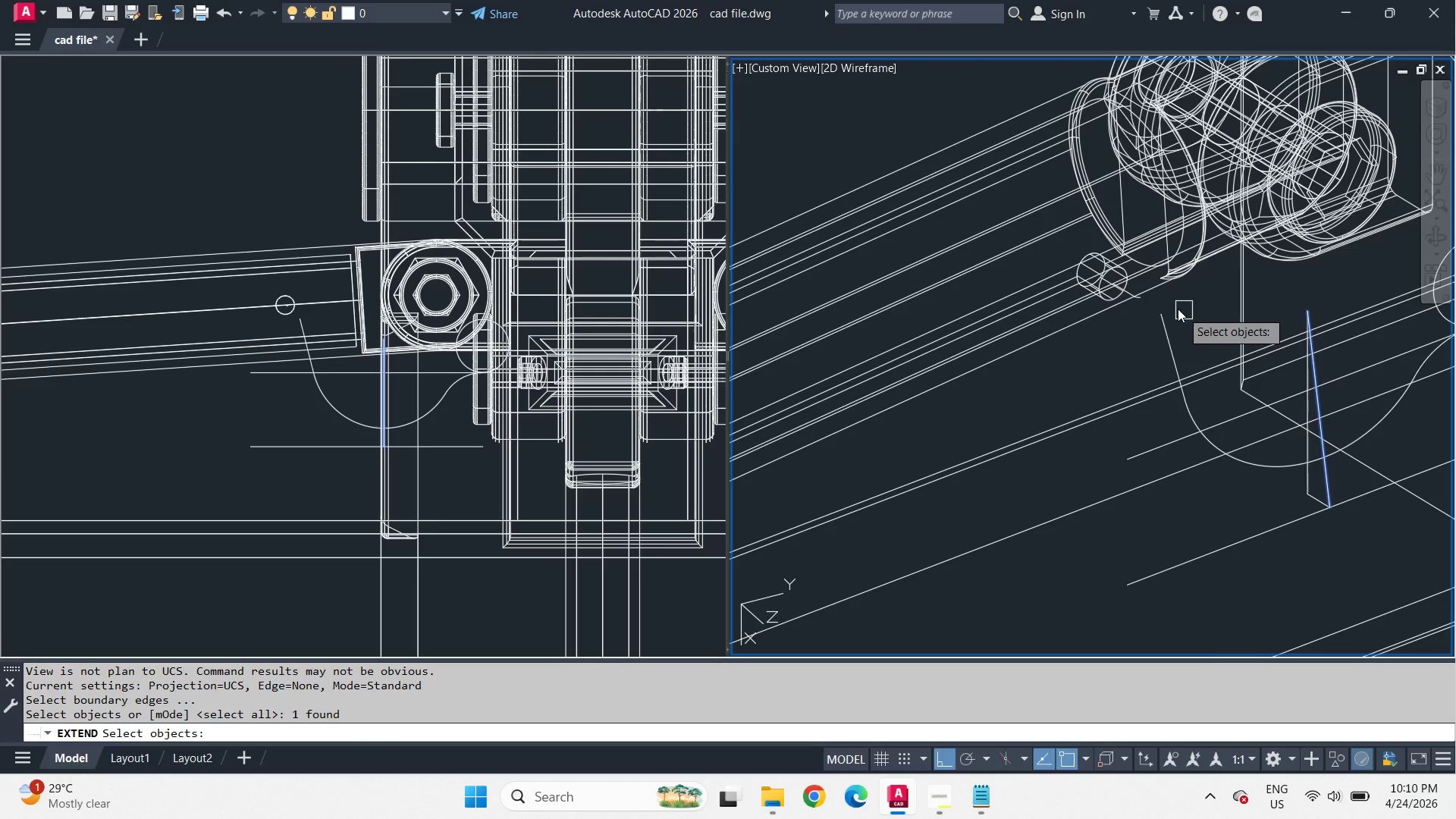 
key(Space)
 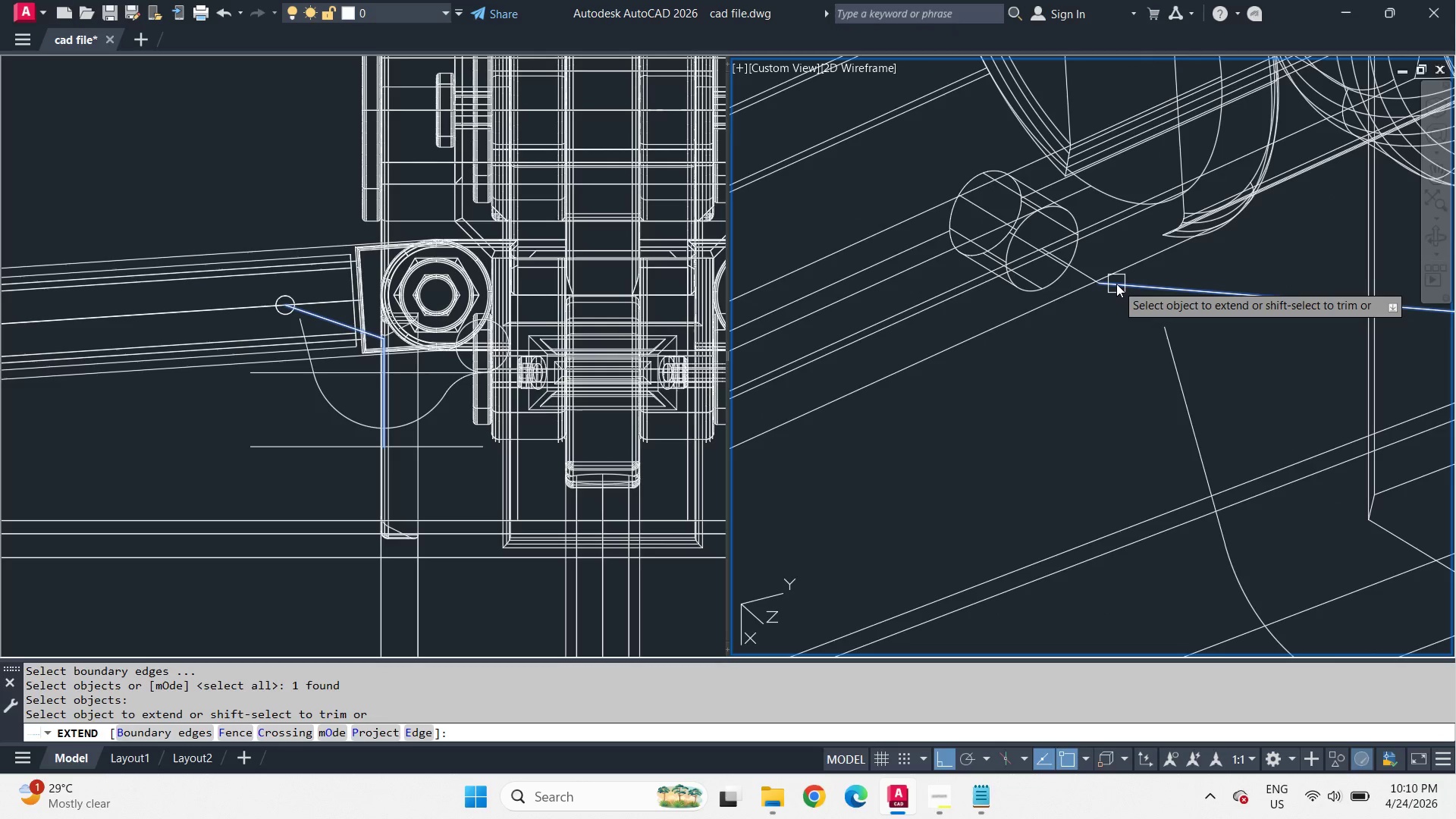 
scroll: coordinate [1156, 306], scroll_direction: up, amount: 2.0
 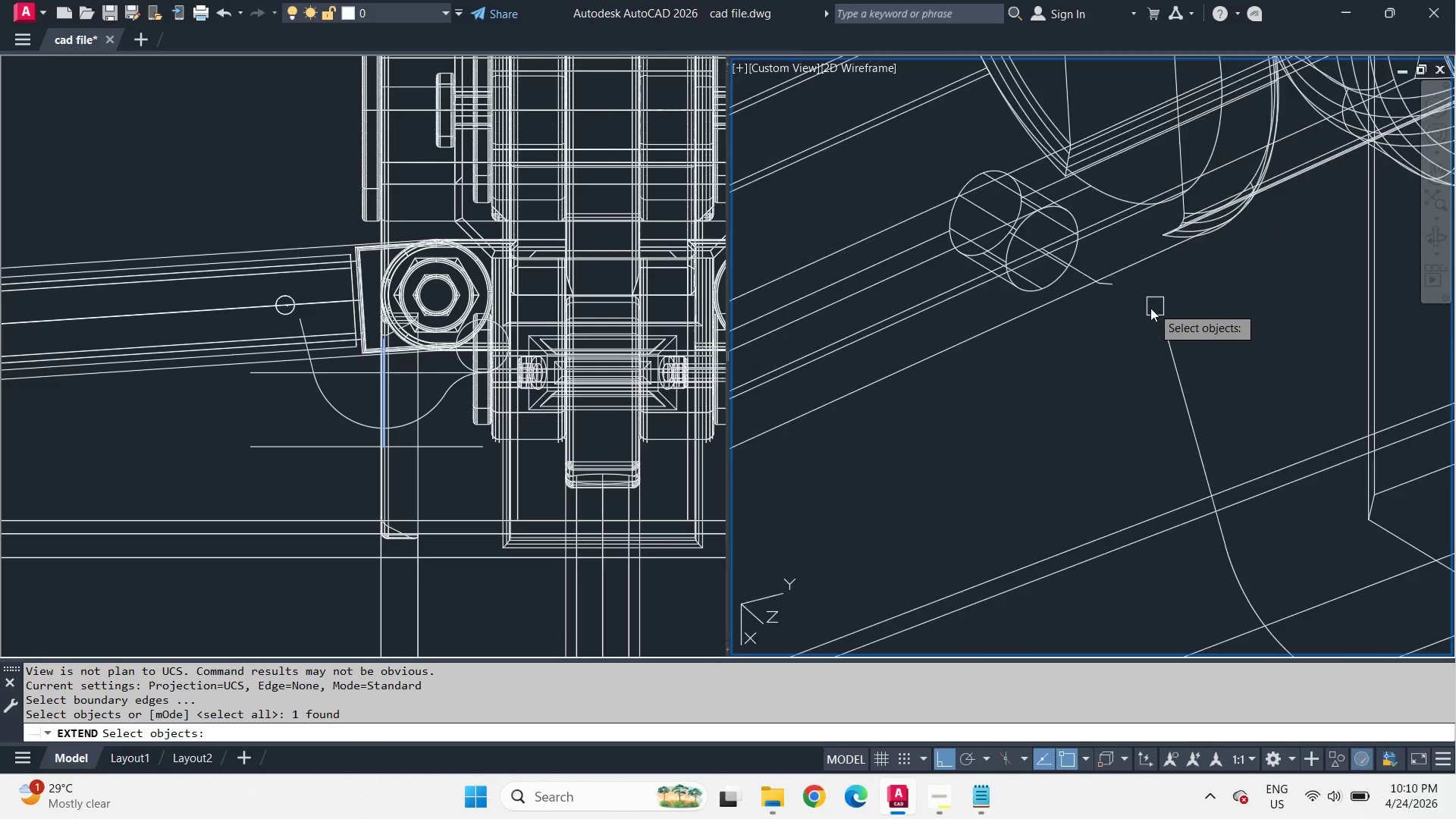 
left_click([1116, 284])
 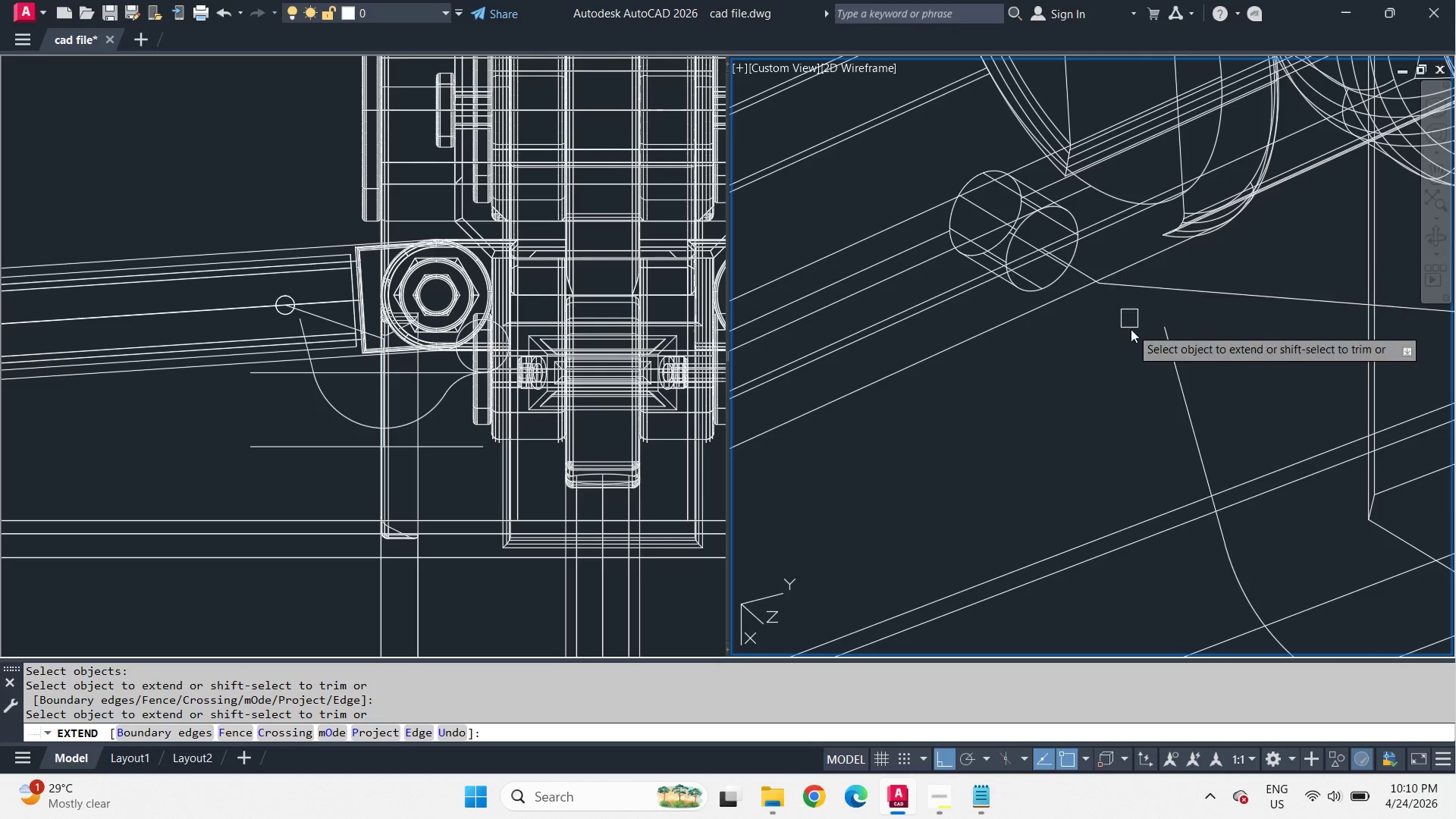 
key(Space)
 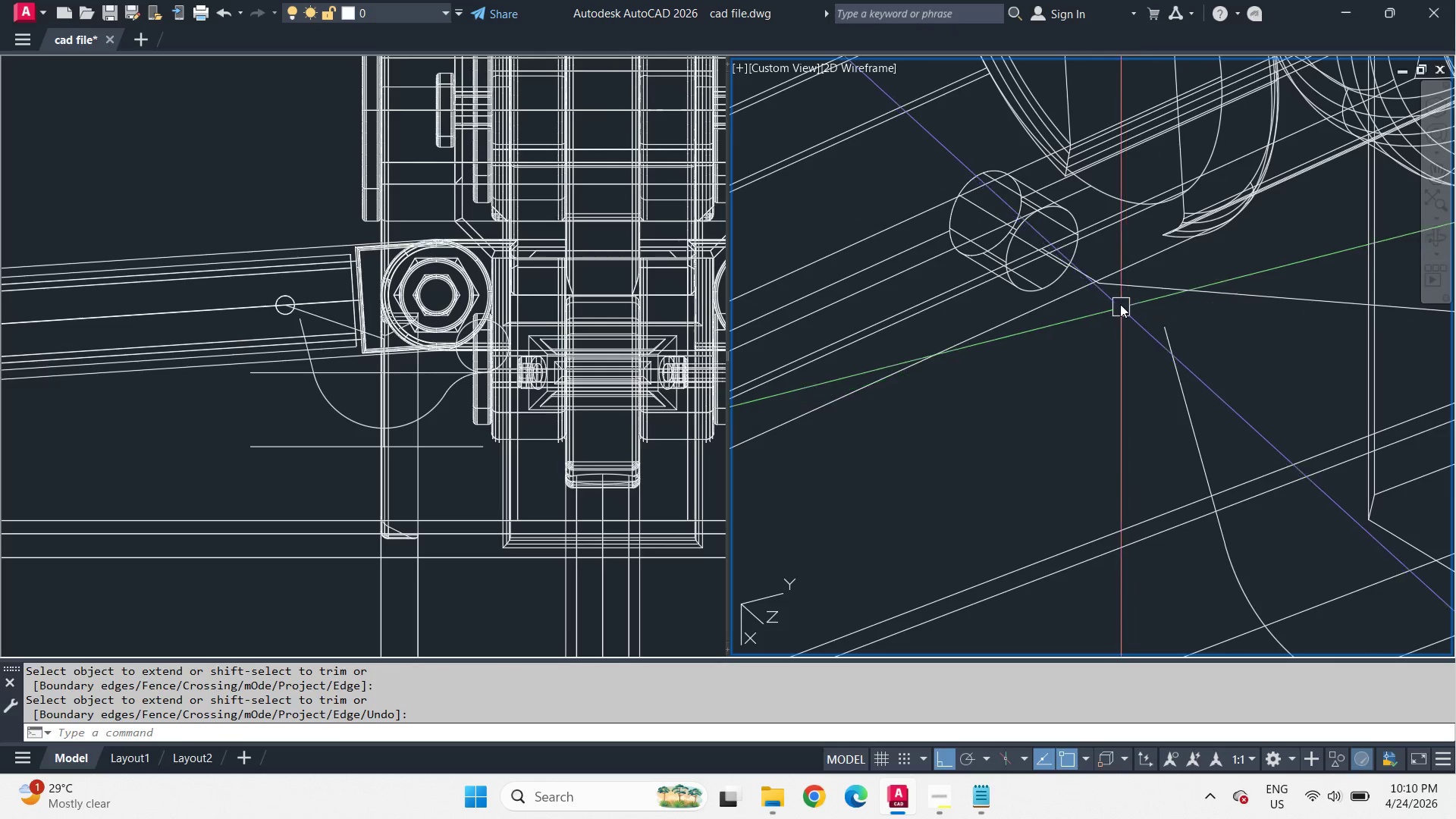 
key(F)
 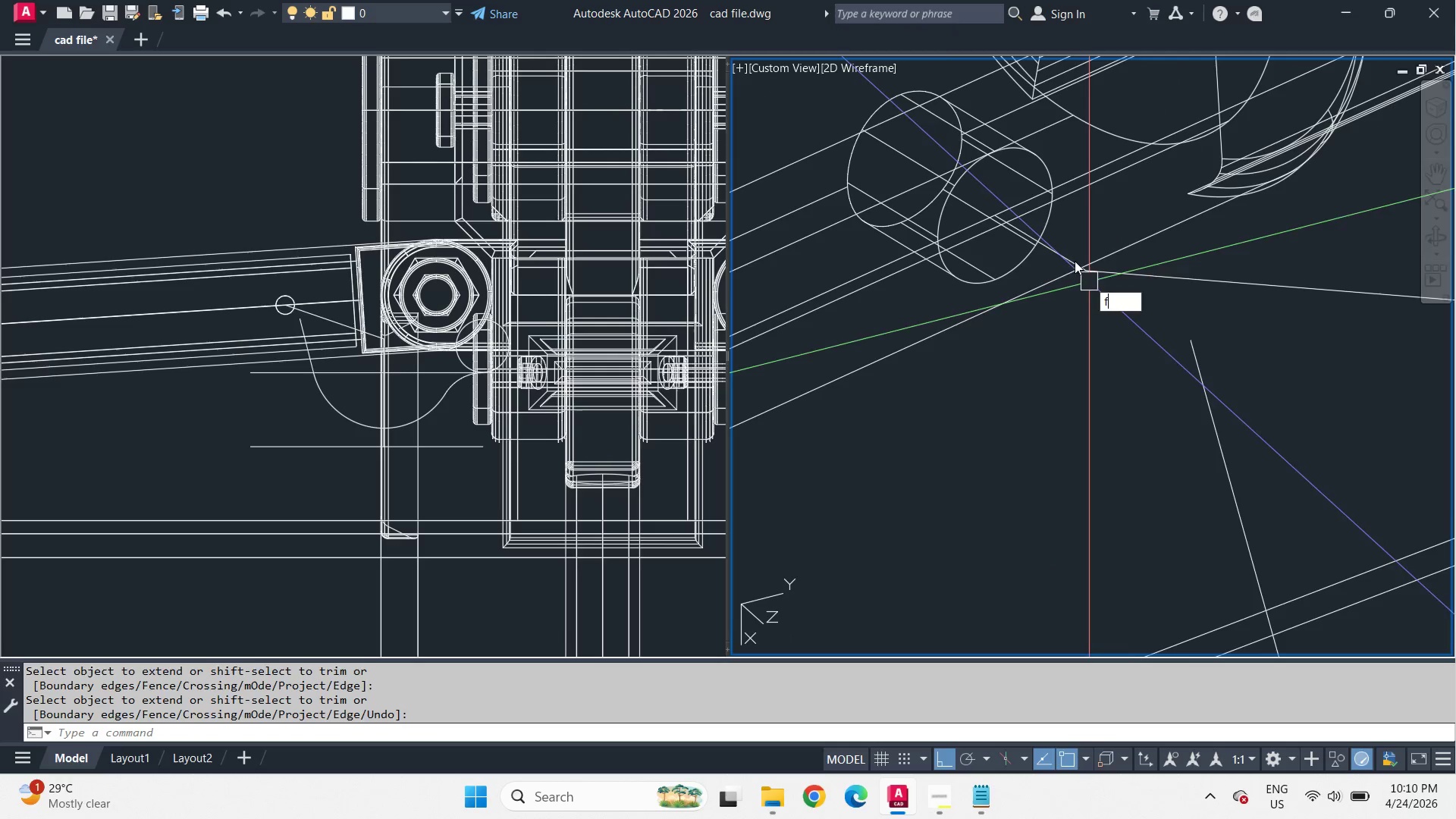 
key(Space)
 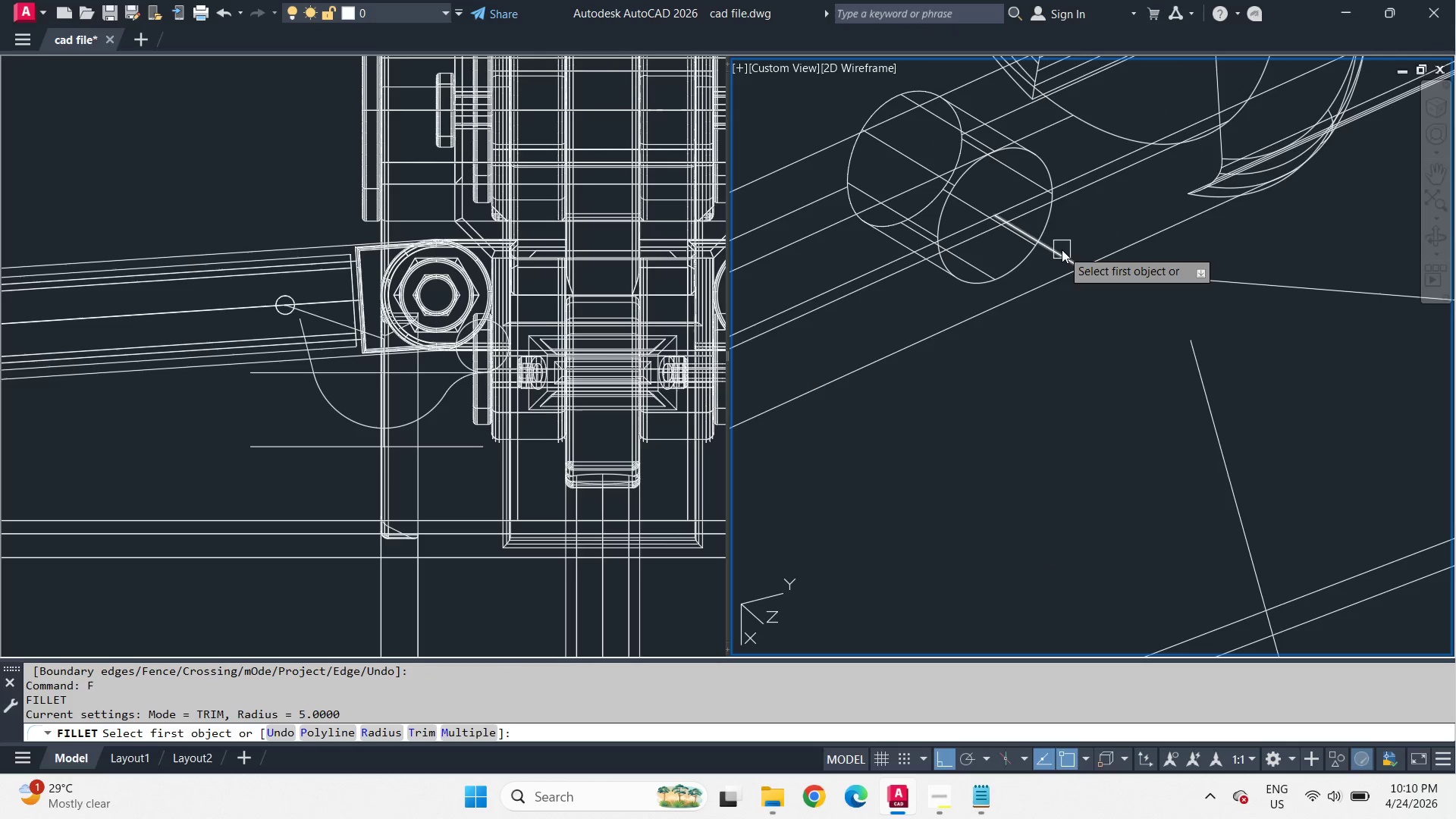 
scroll: coordinate [1120, 304], scroll_direction: up, amount: 1.0
 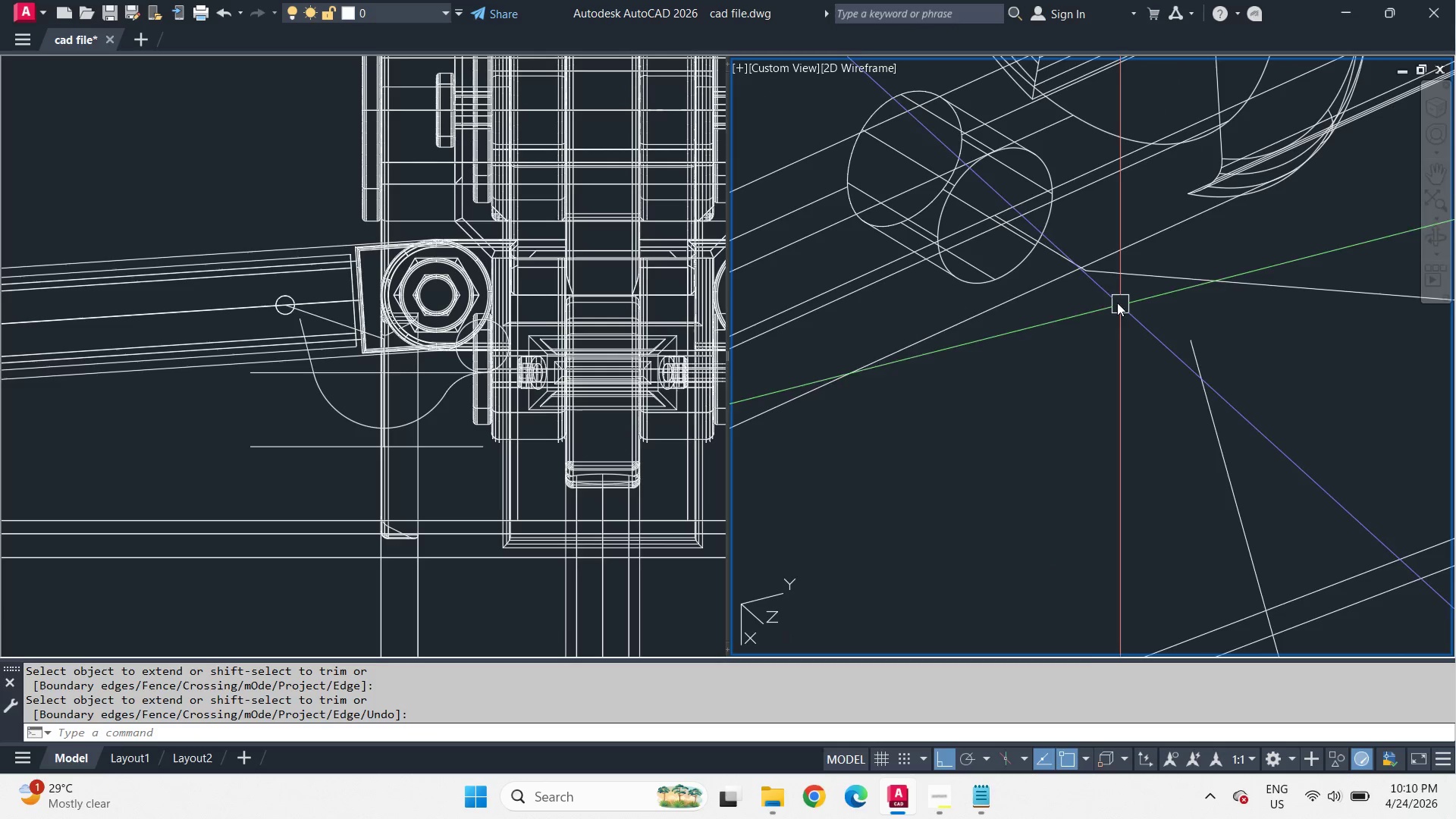 
left_click_drag(start_coordinate=[1062, 249], to_coordinate=[1068, 253])
 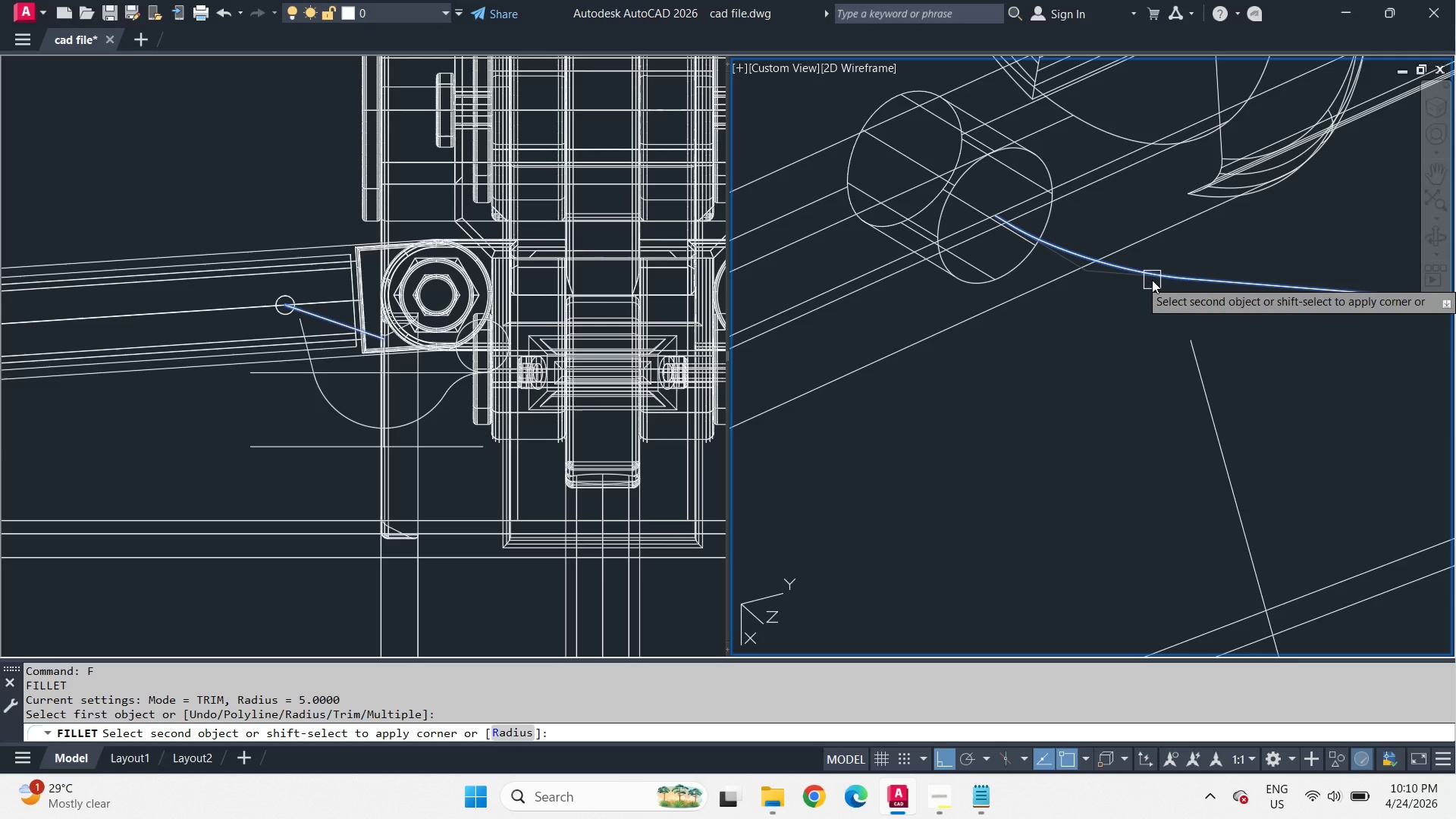 
left_click([1152, 280])
 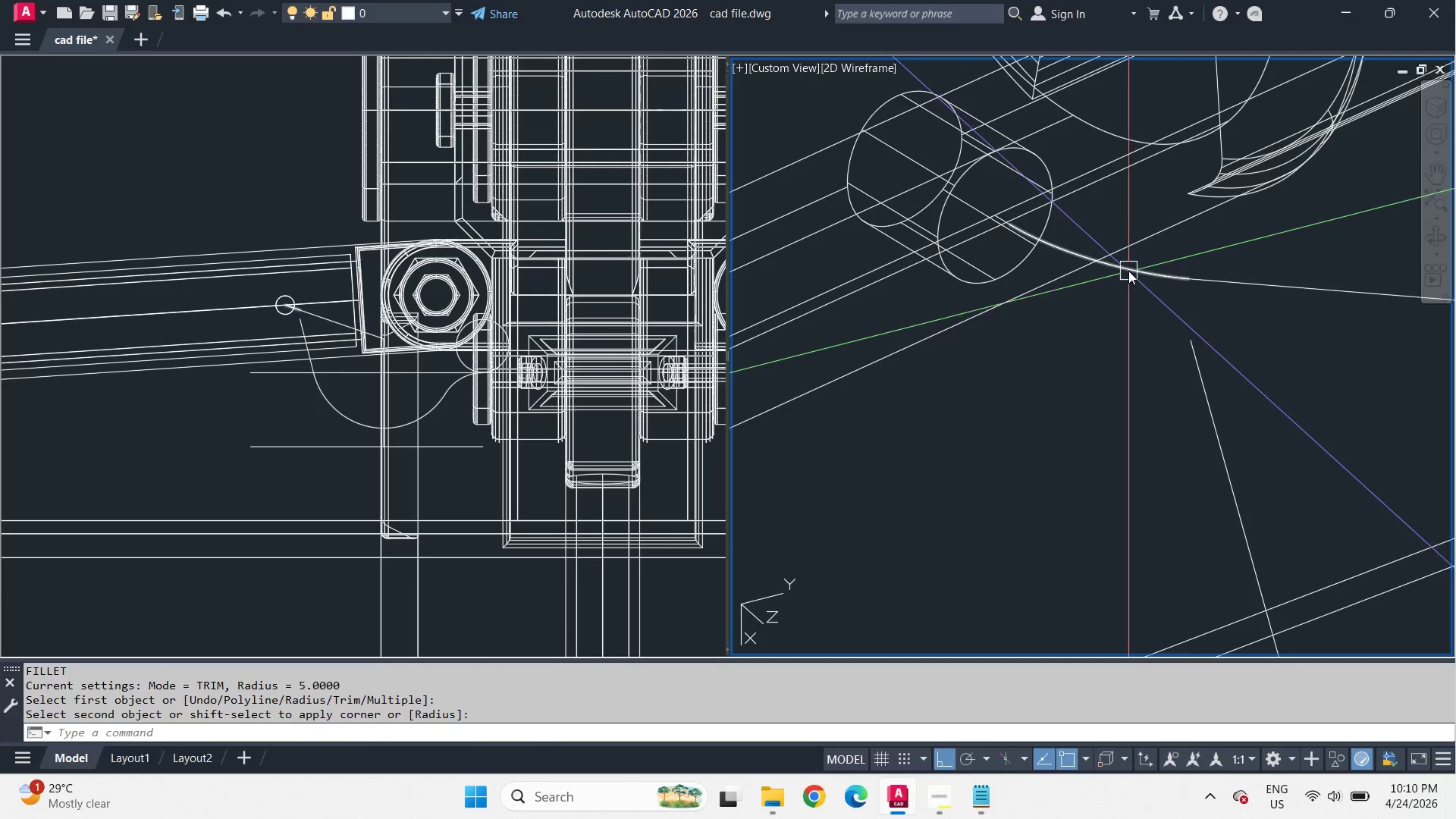 
left_click([1128, 271])
 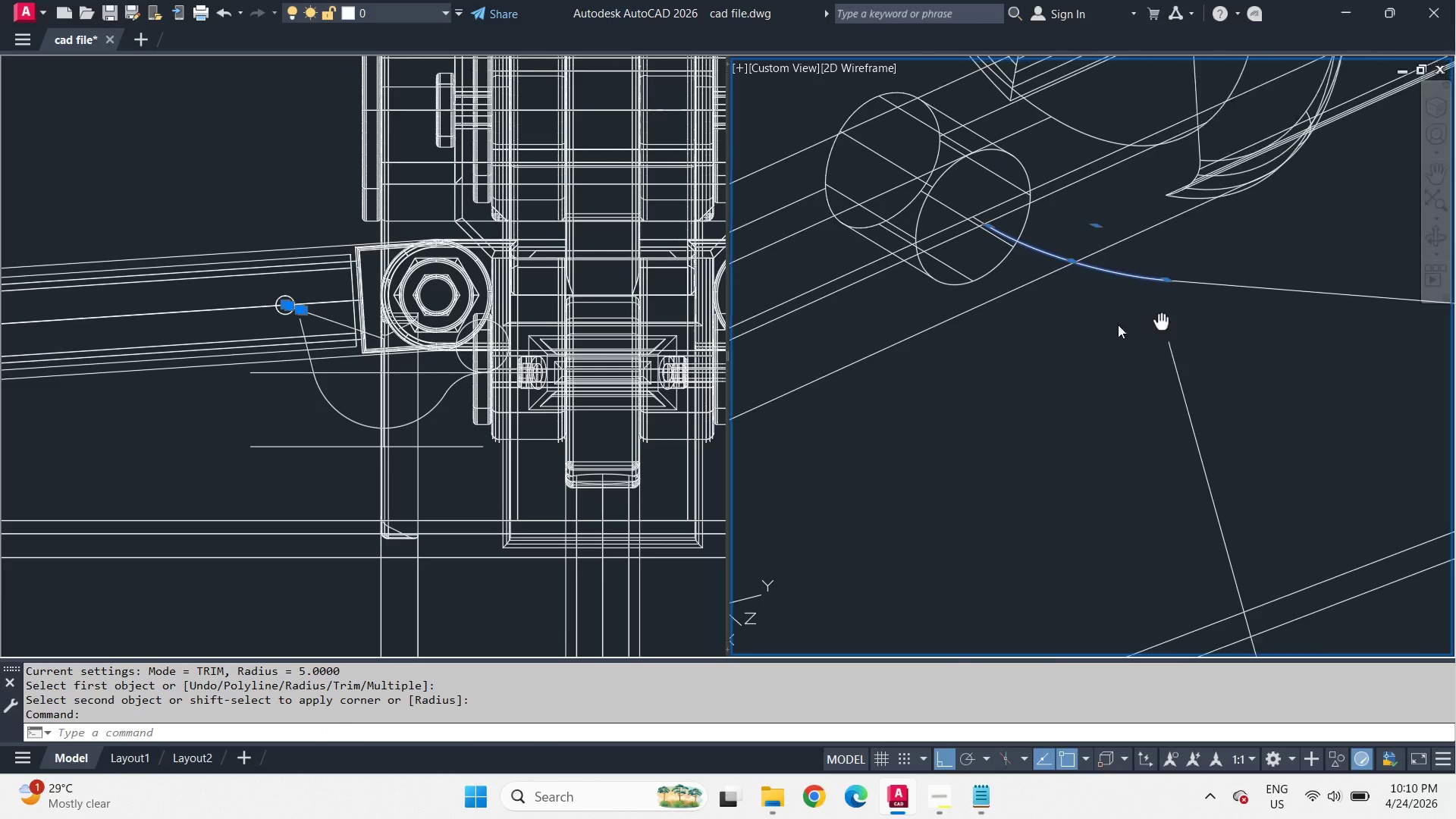 
key(Escape)
type(ex)
 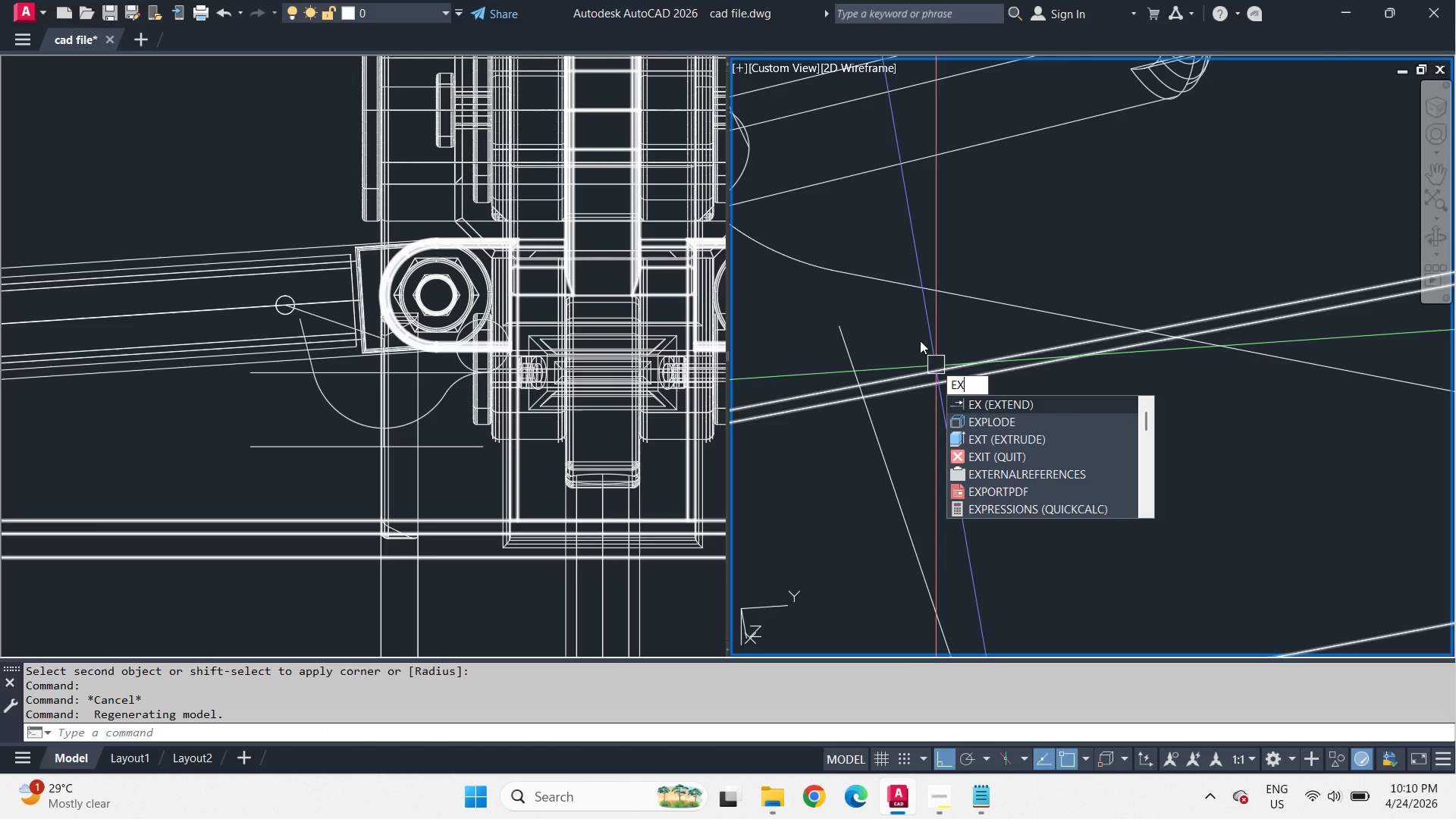 
key(Space)
 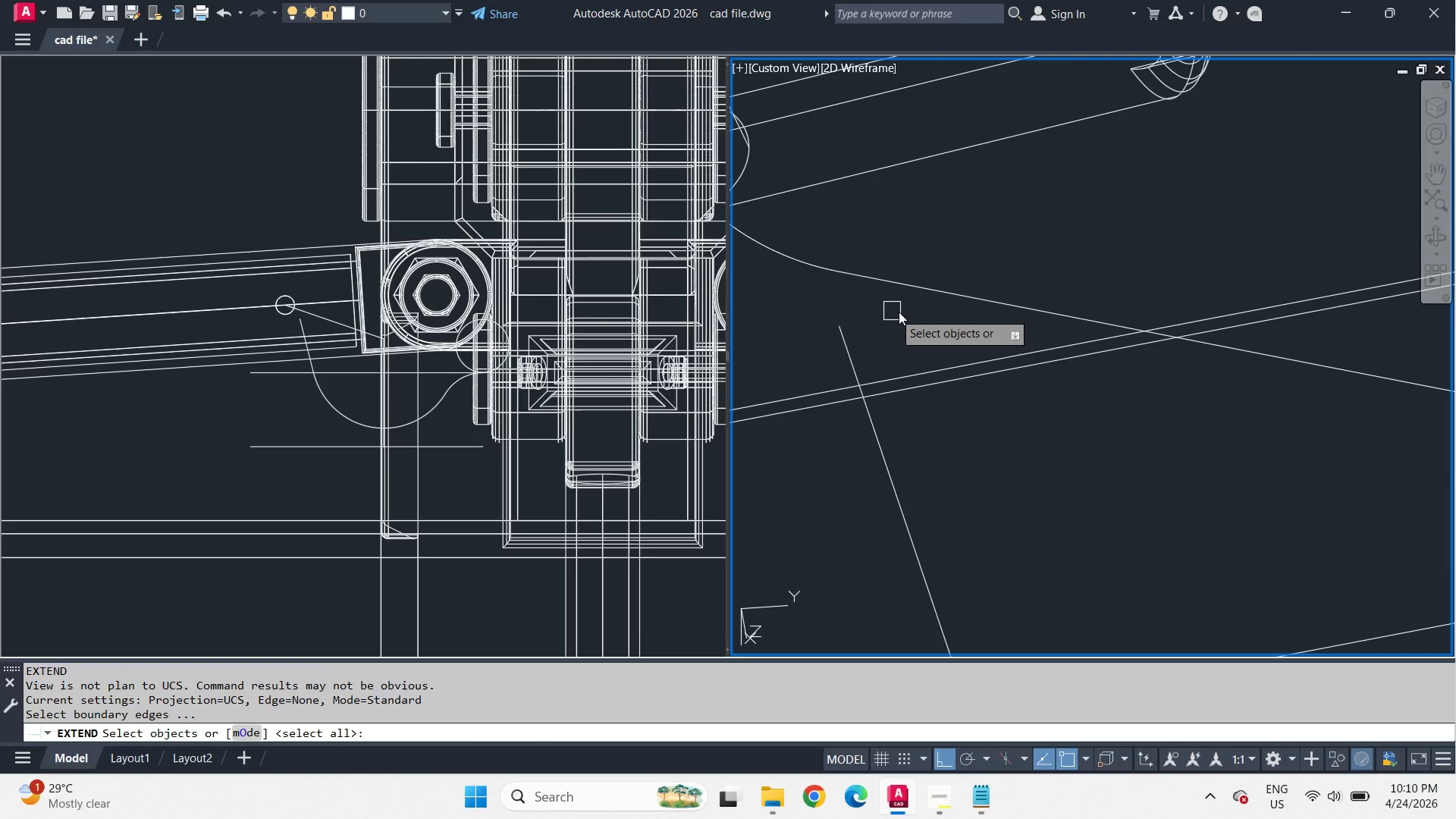 
left_click_drag(start_coordinate=[901, 312], to_coordinate=[862, 282])
 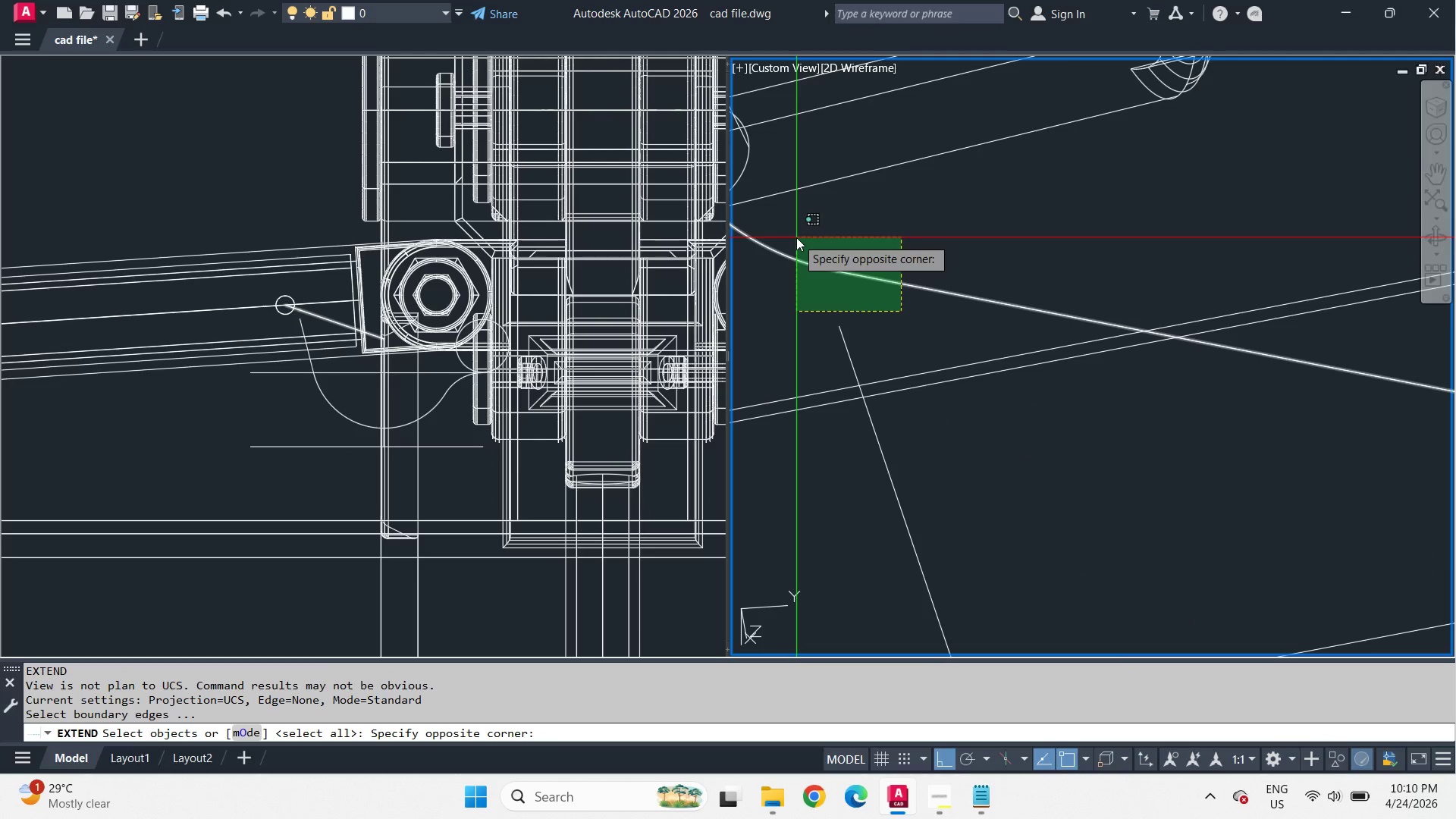 
left_click([796, 237])
 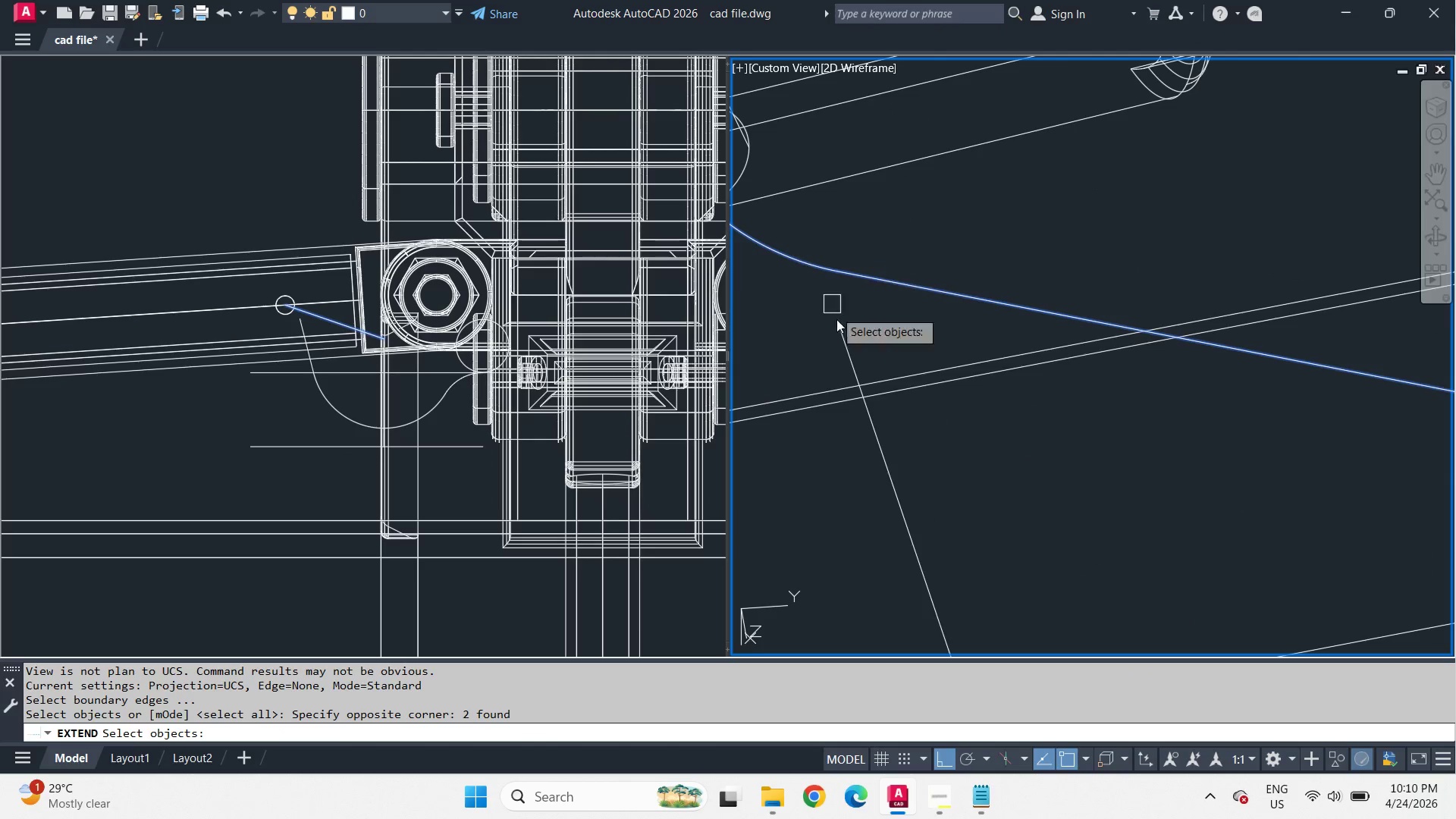 
key(Space)
 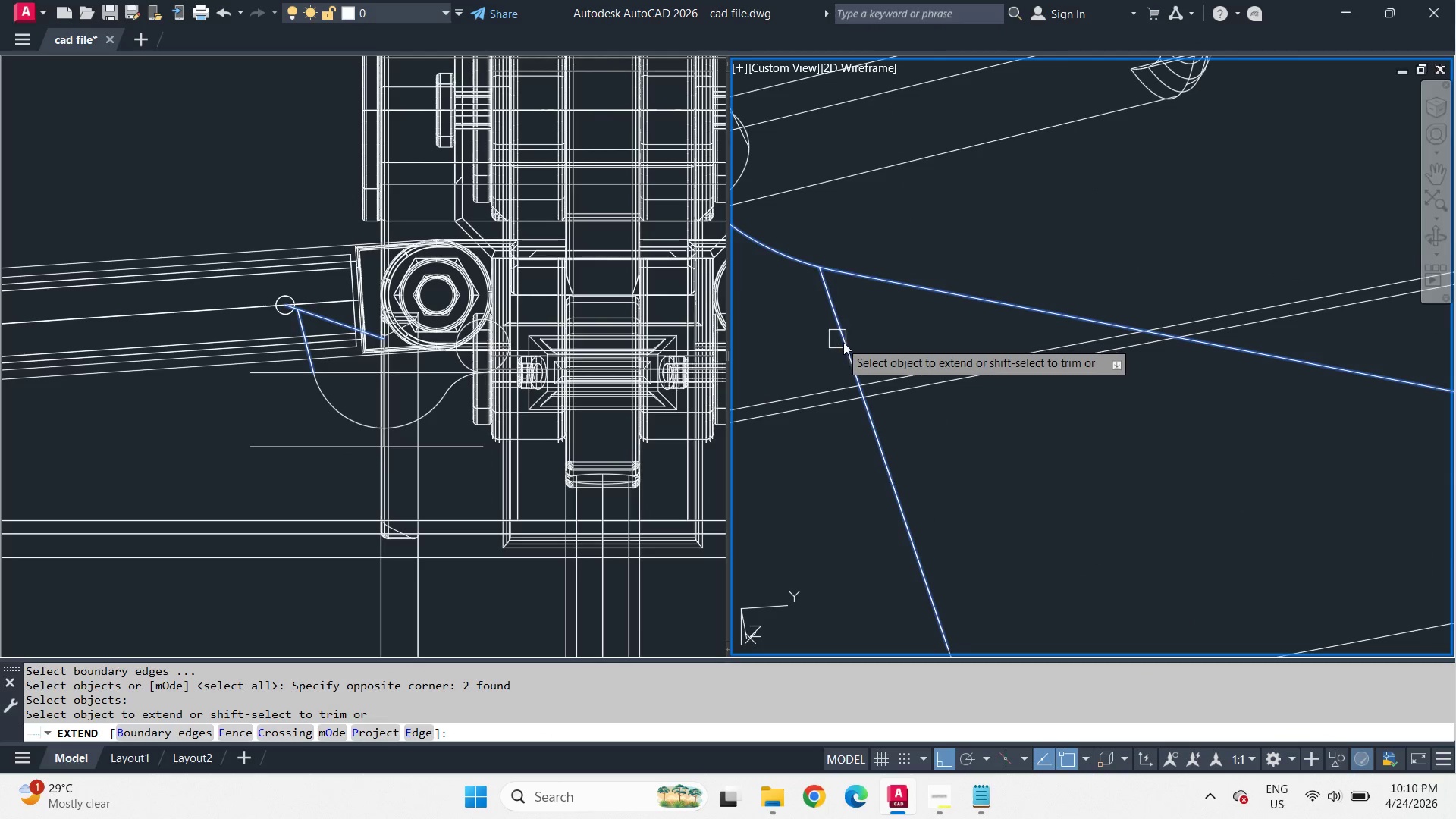 
left_click([844, 342])
 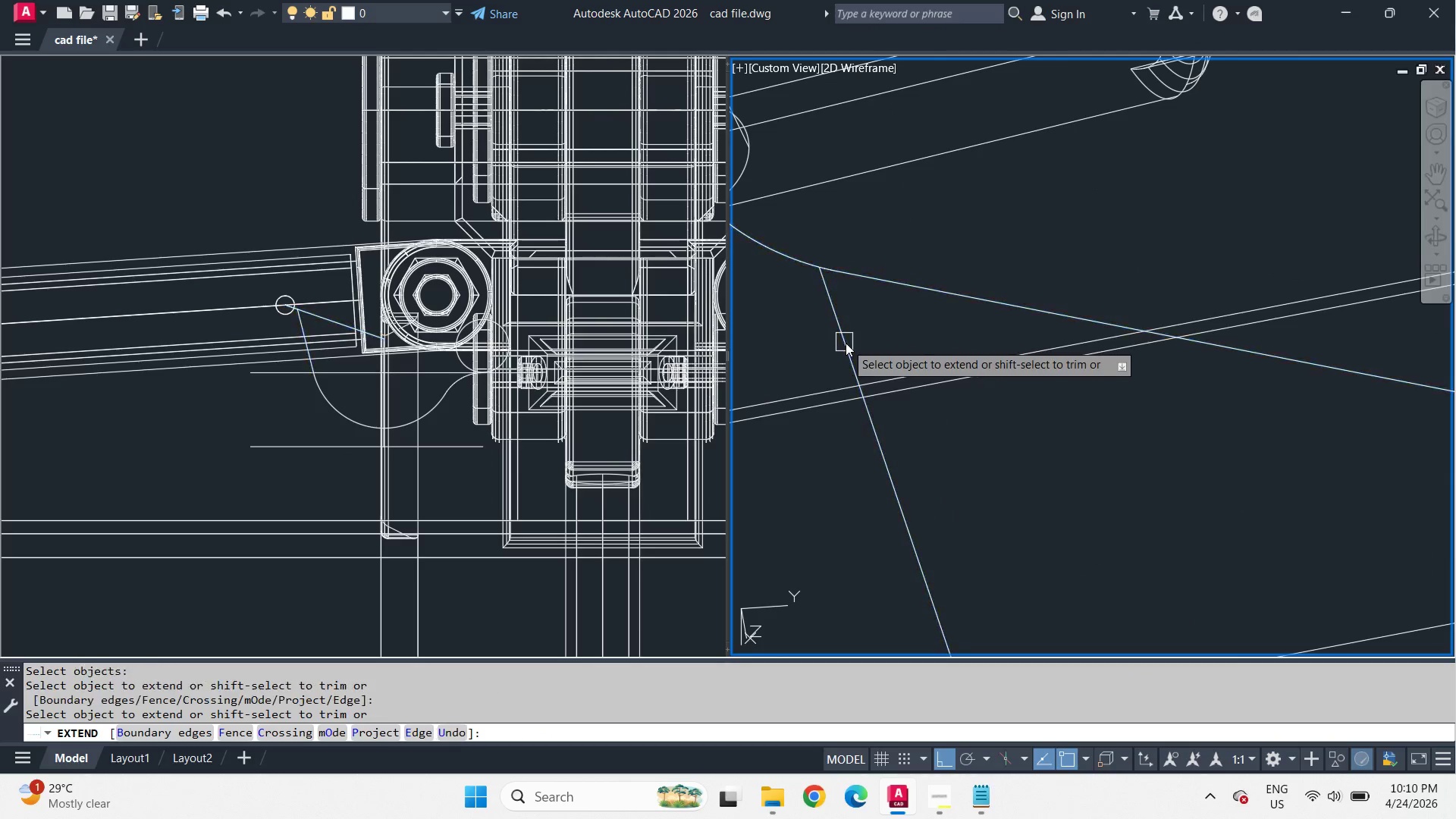 
key(Space)
 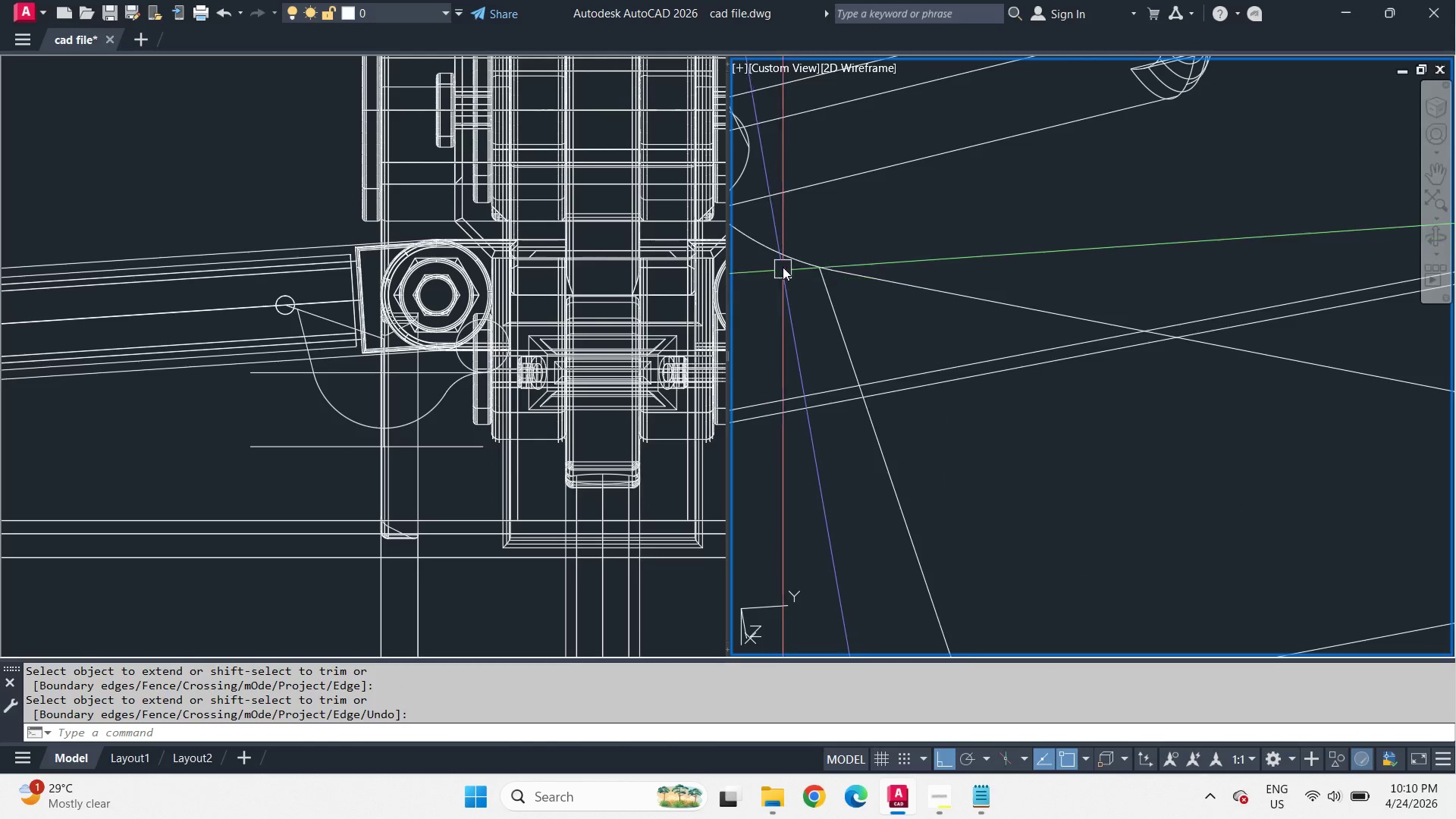 
scroll: coordinate [960, 208], scroll_direction: up, amount: 5.0
 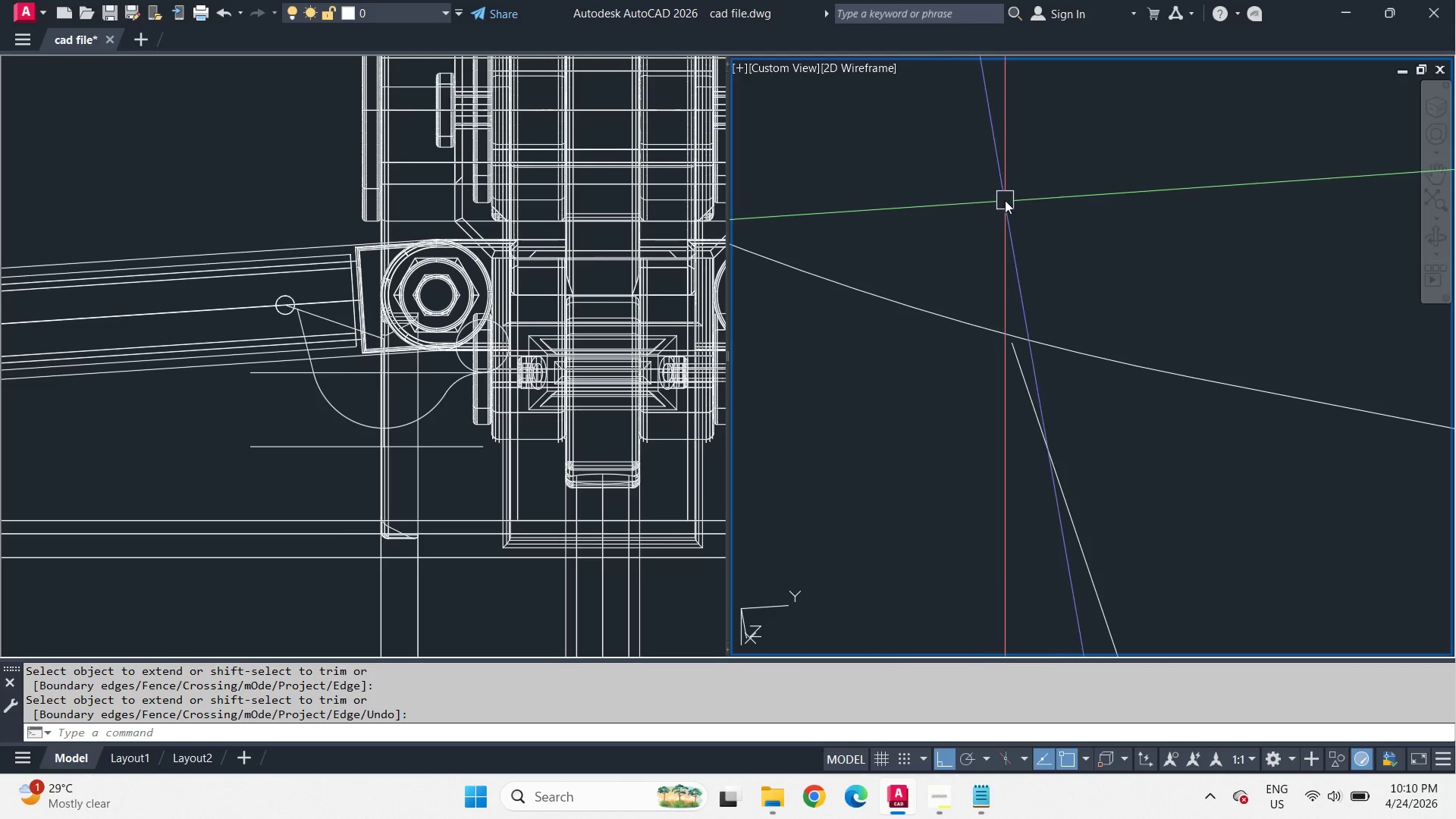 
scroll: coordinate [1085, 192], scroll_direction: down, amount: 4.0
 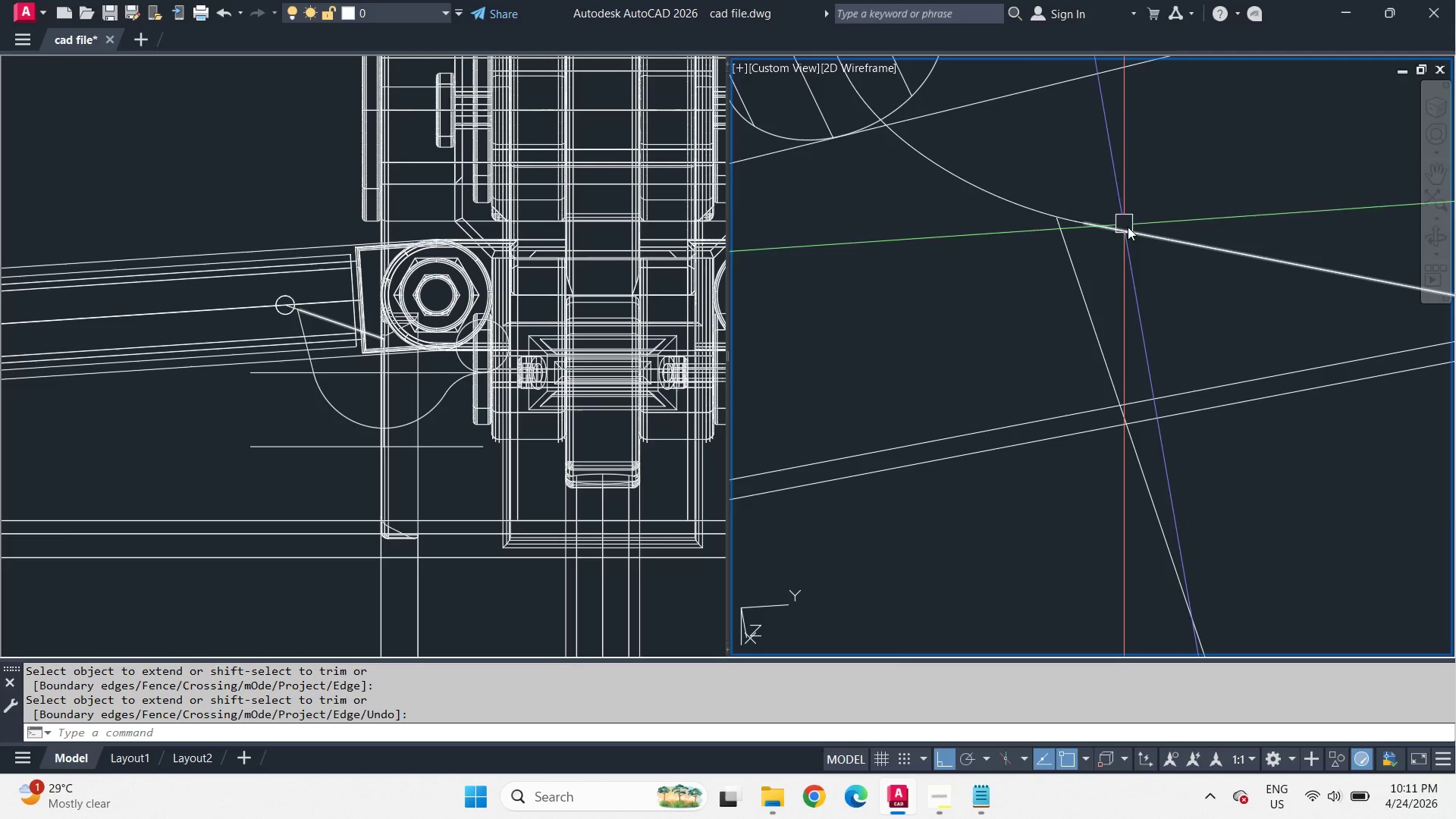 
key(F)
 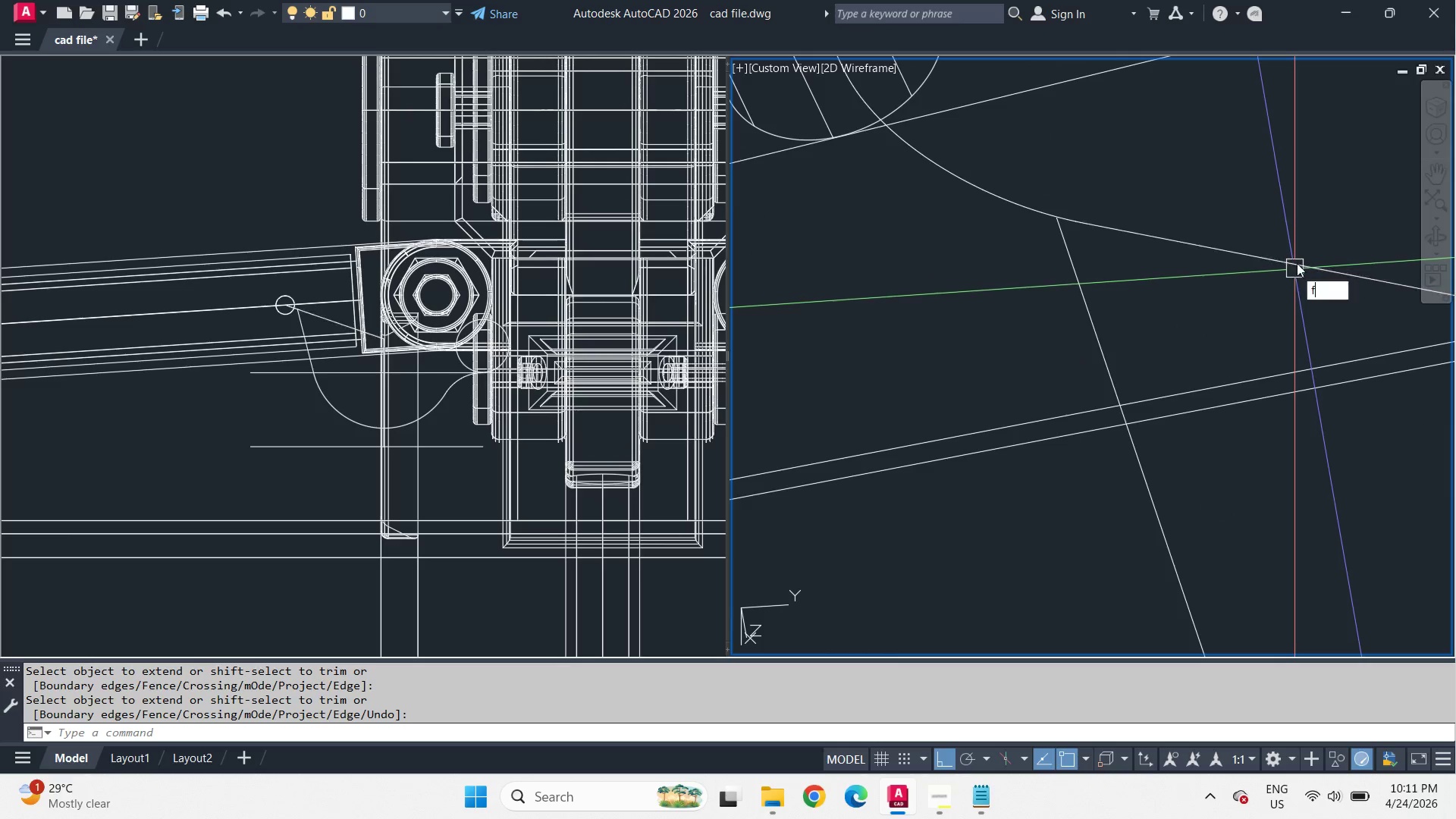 
key(Space)
 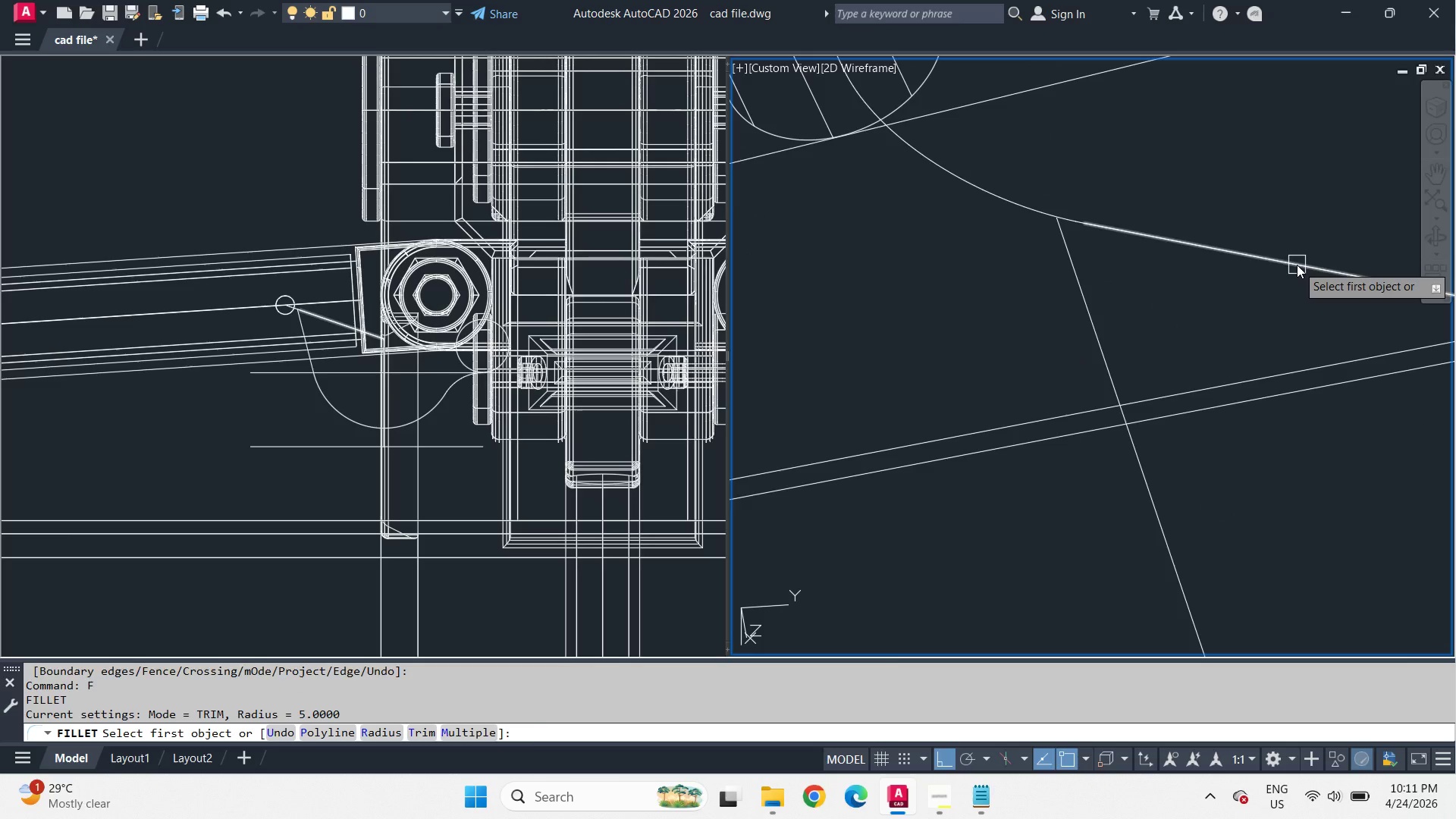 
left_click([1297, 265])
 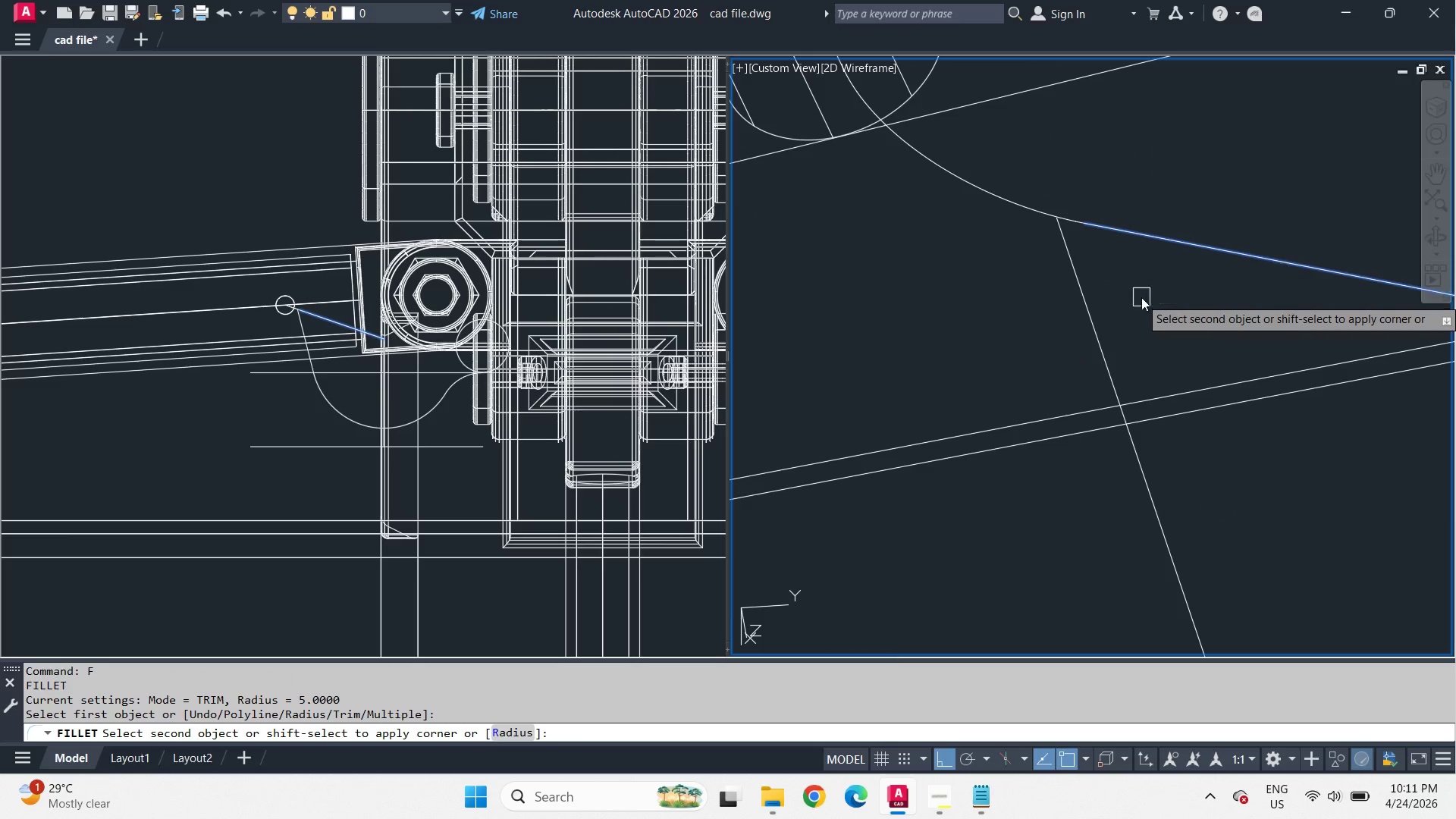 
hold_key(key=ShiftLeft, duration=1.11)
left_click([1088, 309])
 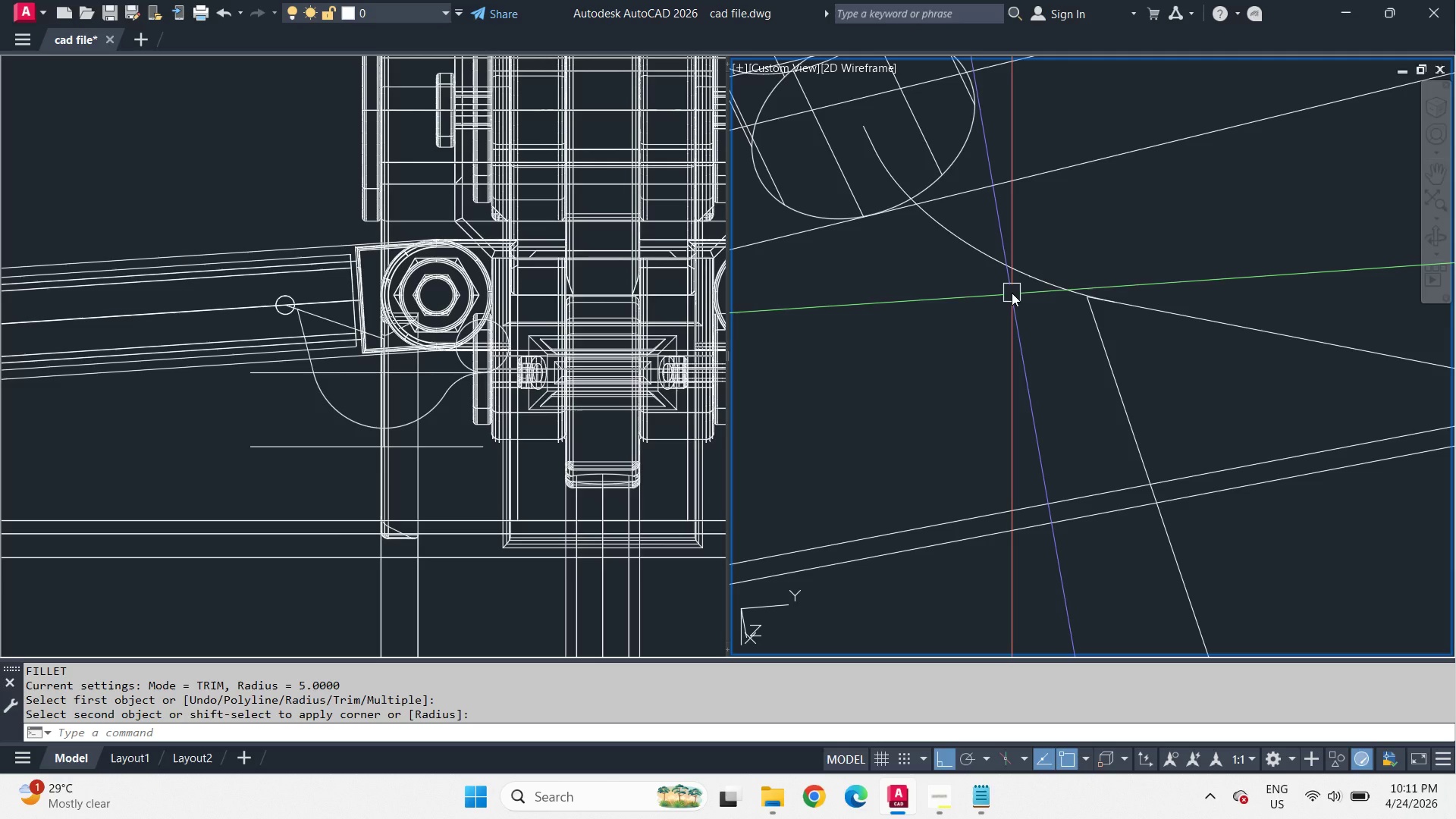 
wait(16.44)
 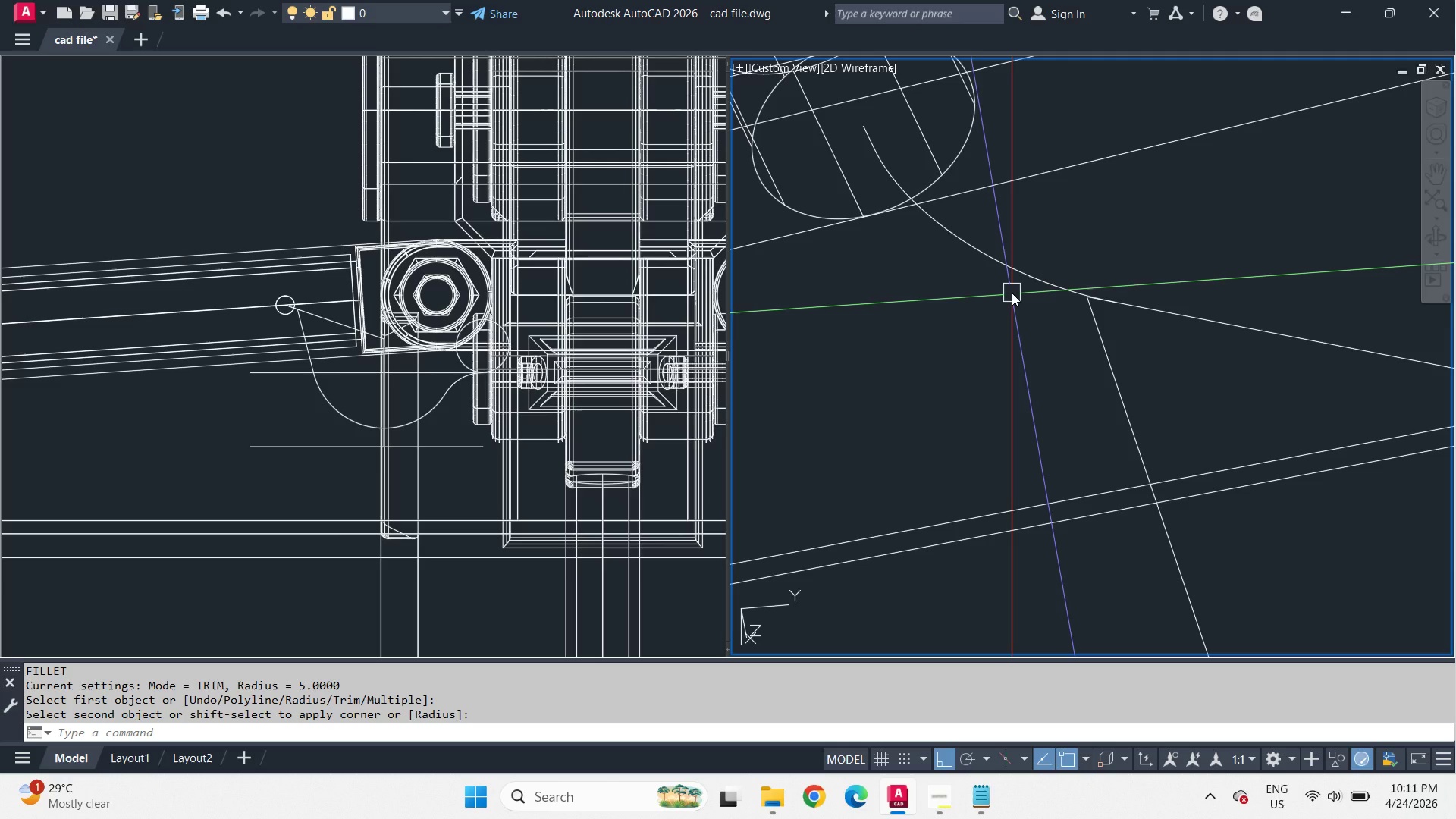 
left_click([1012, 275])
 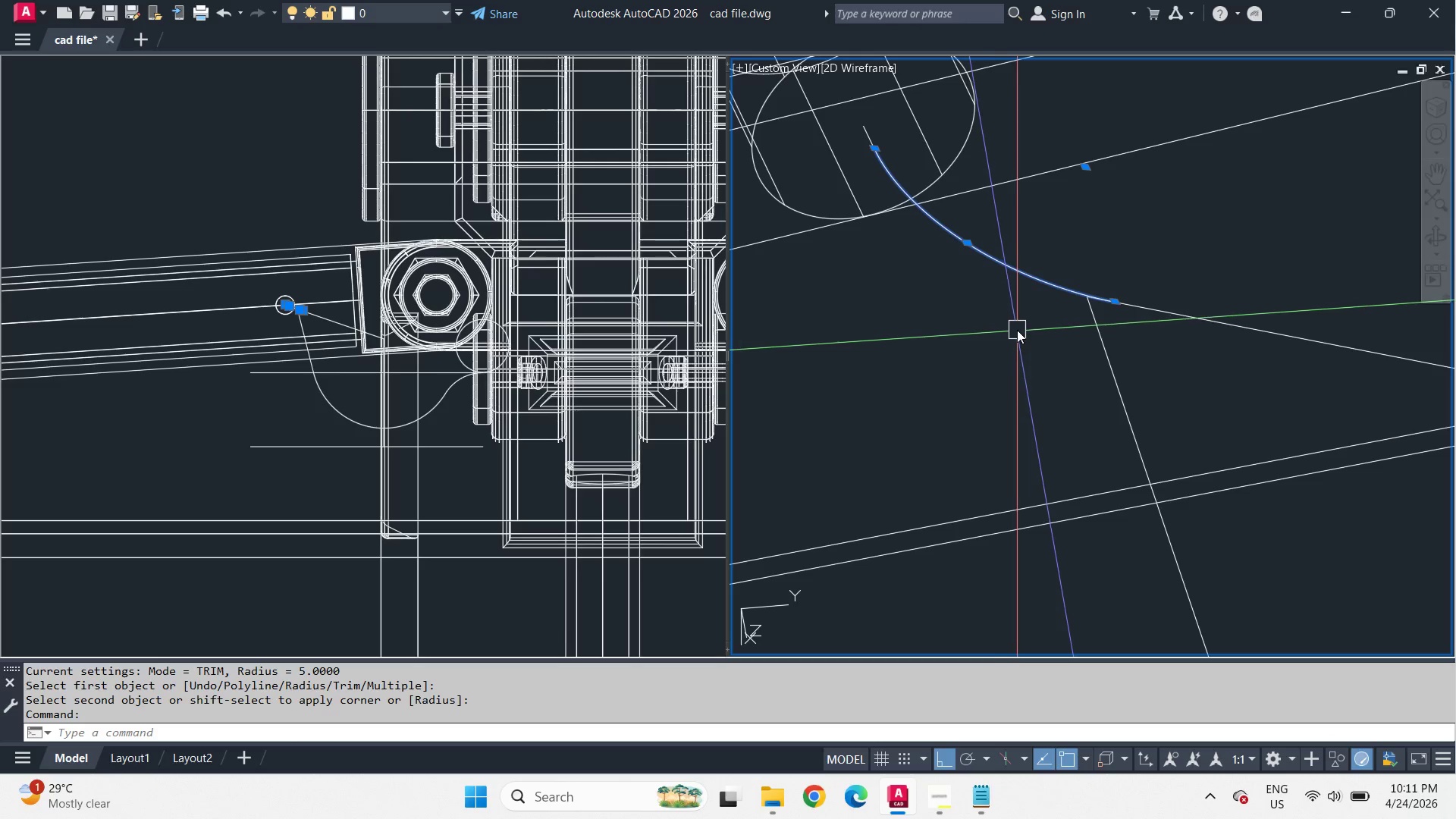 
type(e a end )
 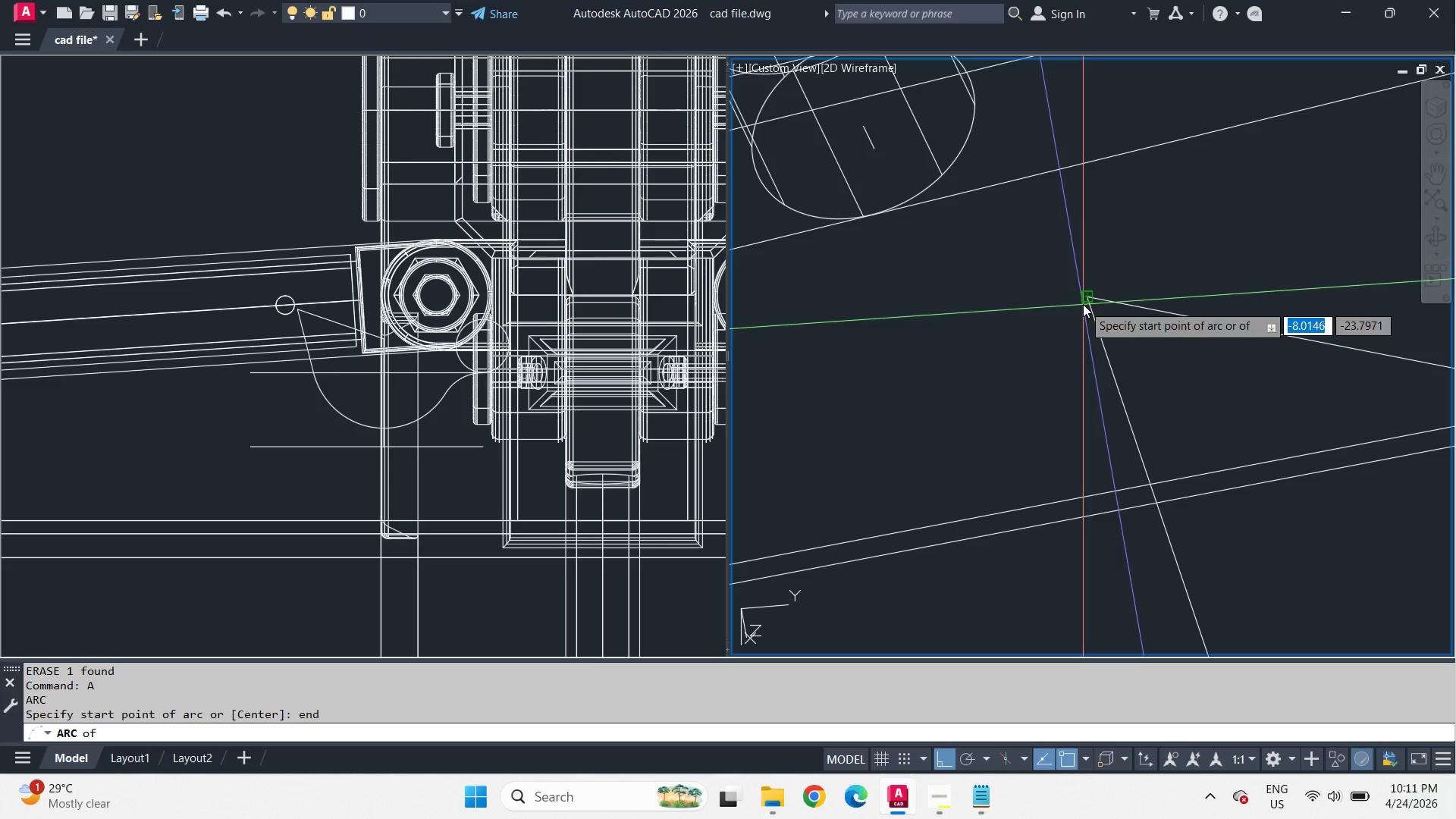 
left_click([1083, 304])
 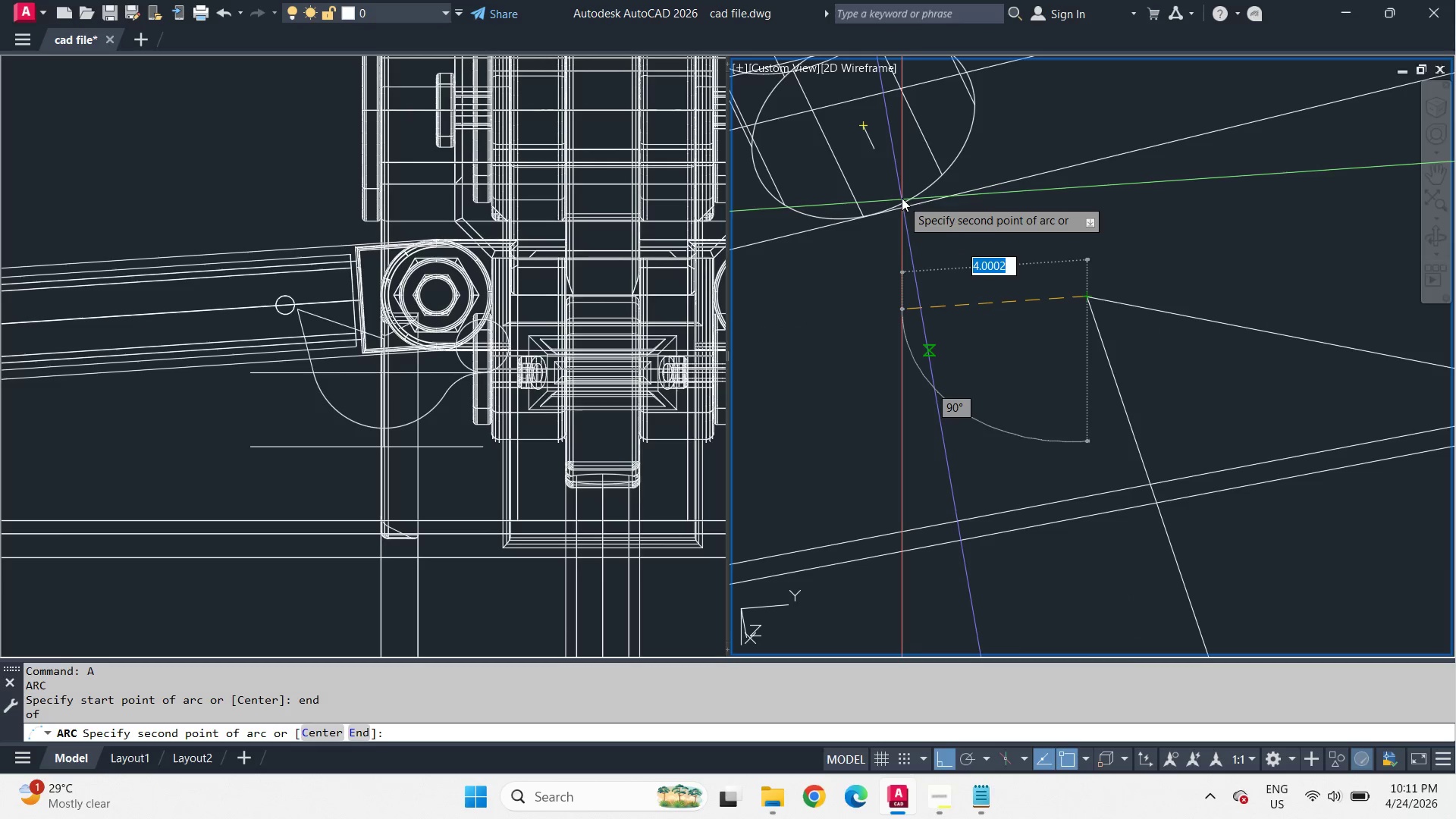 
type(end )
 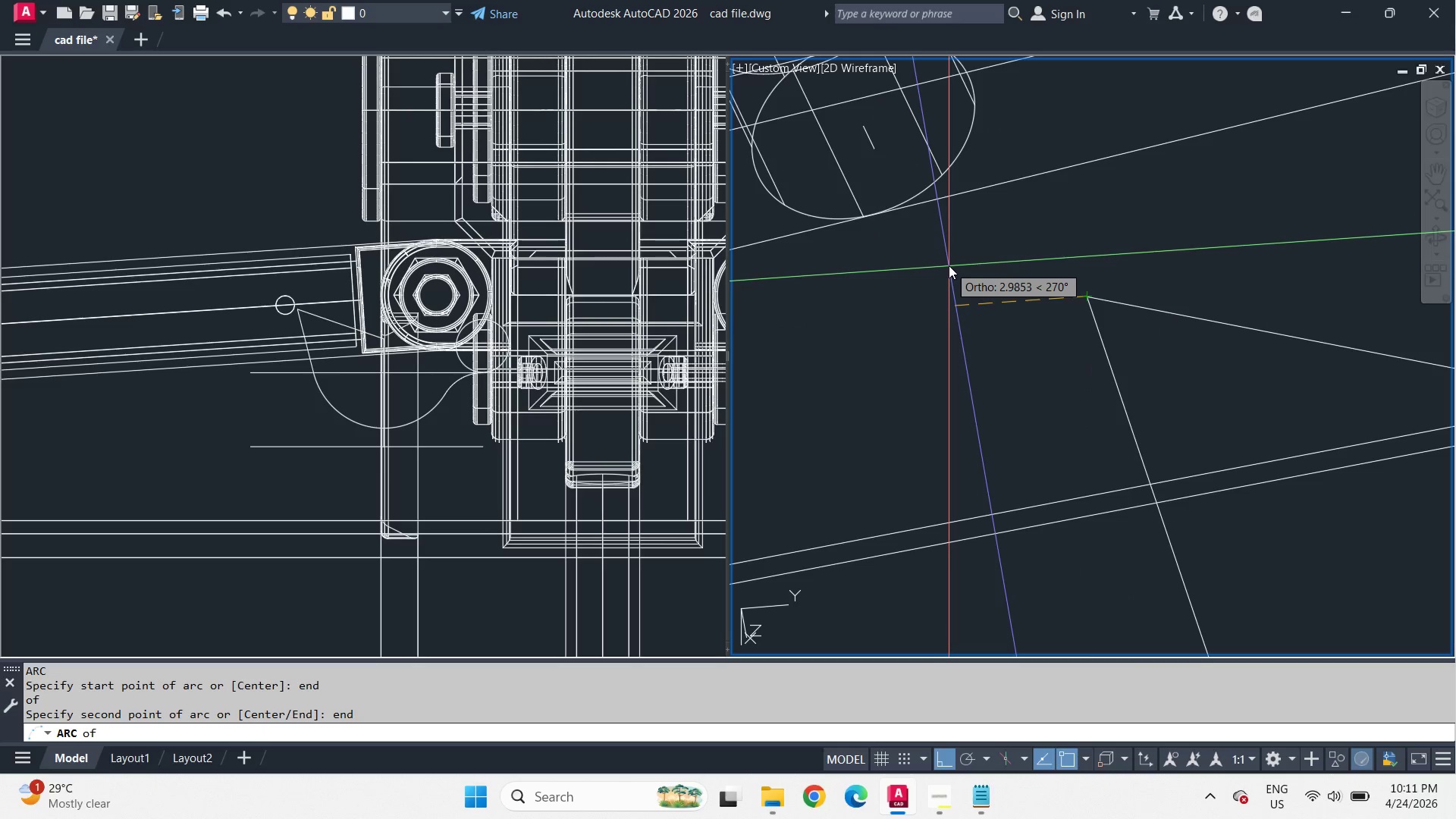 
wait(7.06)
 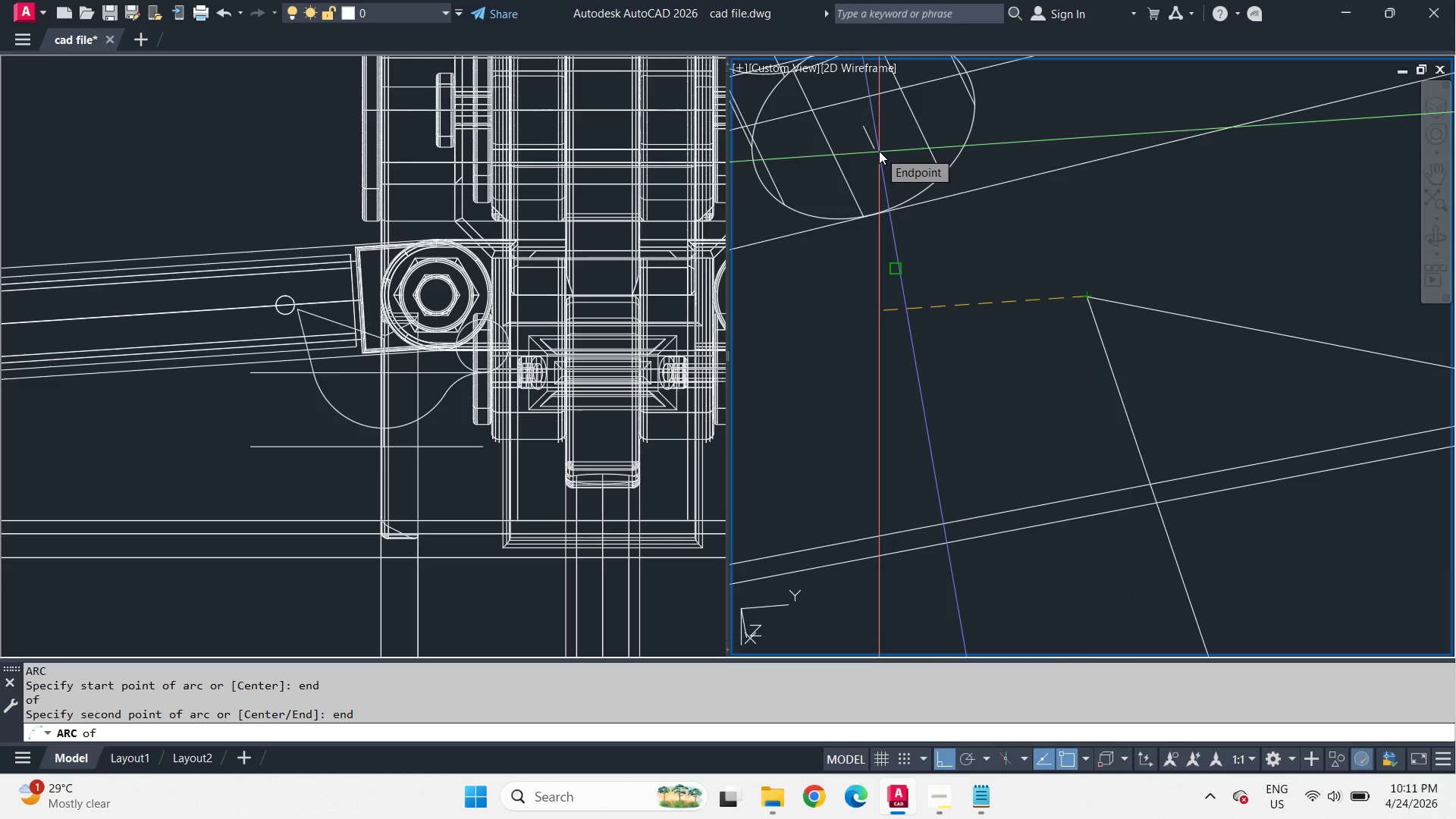 
key(Escape)
 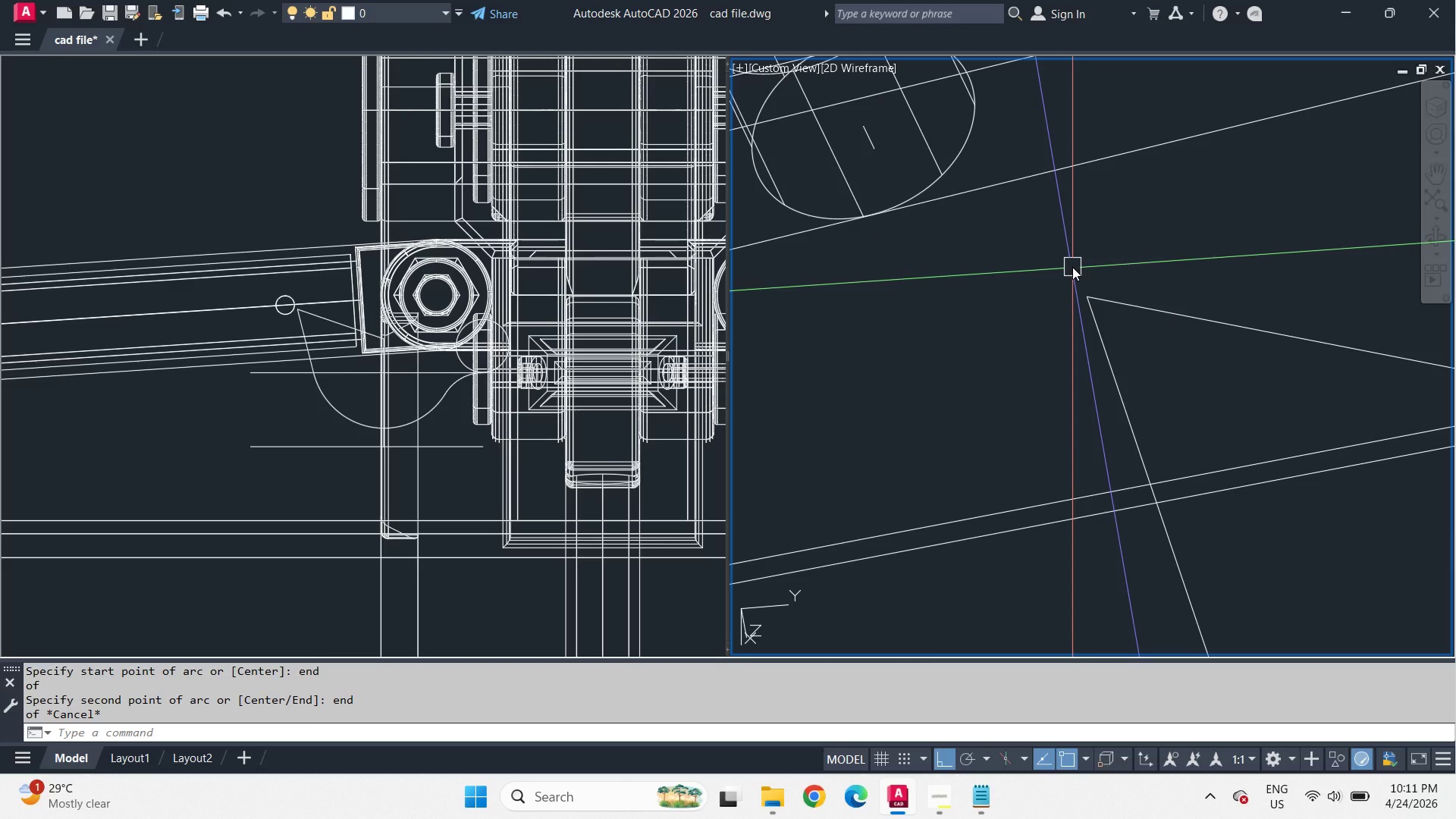 
key(L)
 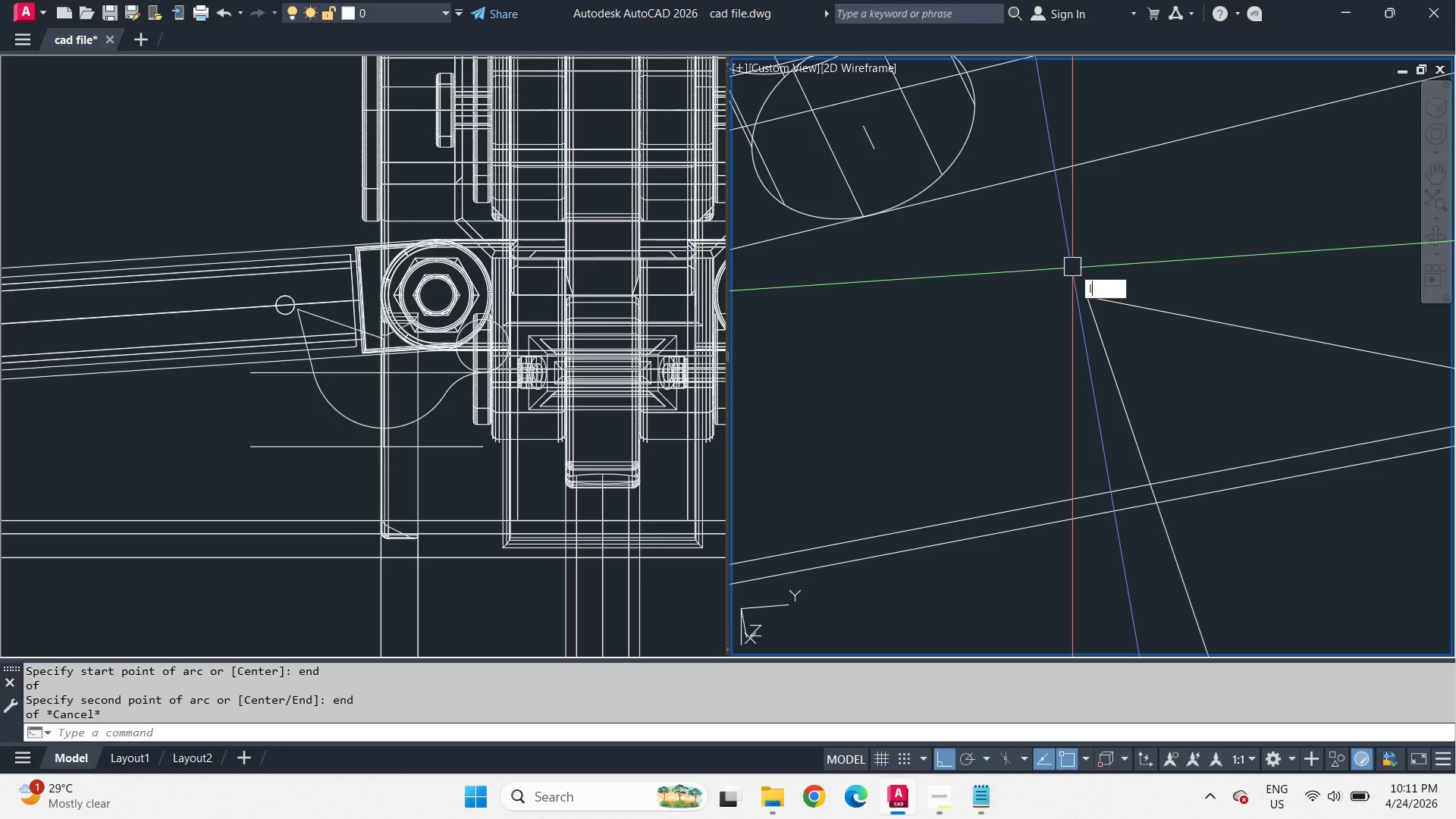 
key(Space)
 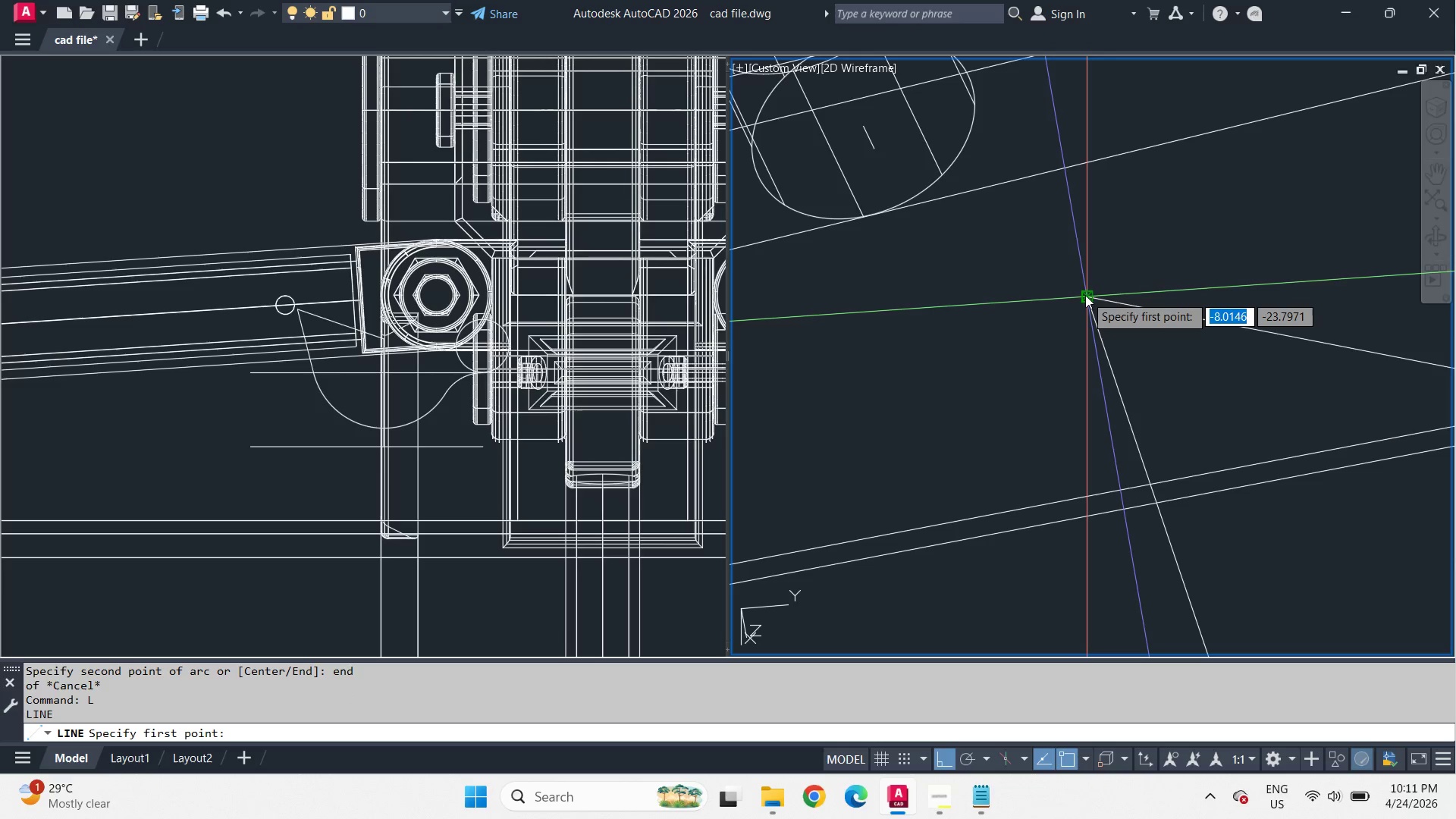 
type(end )
key(Escape)
 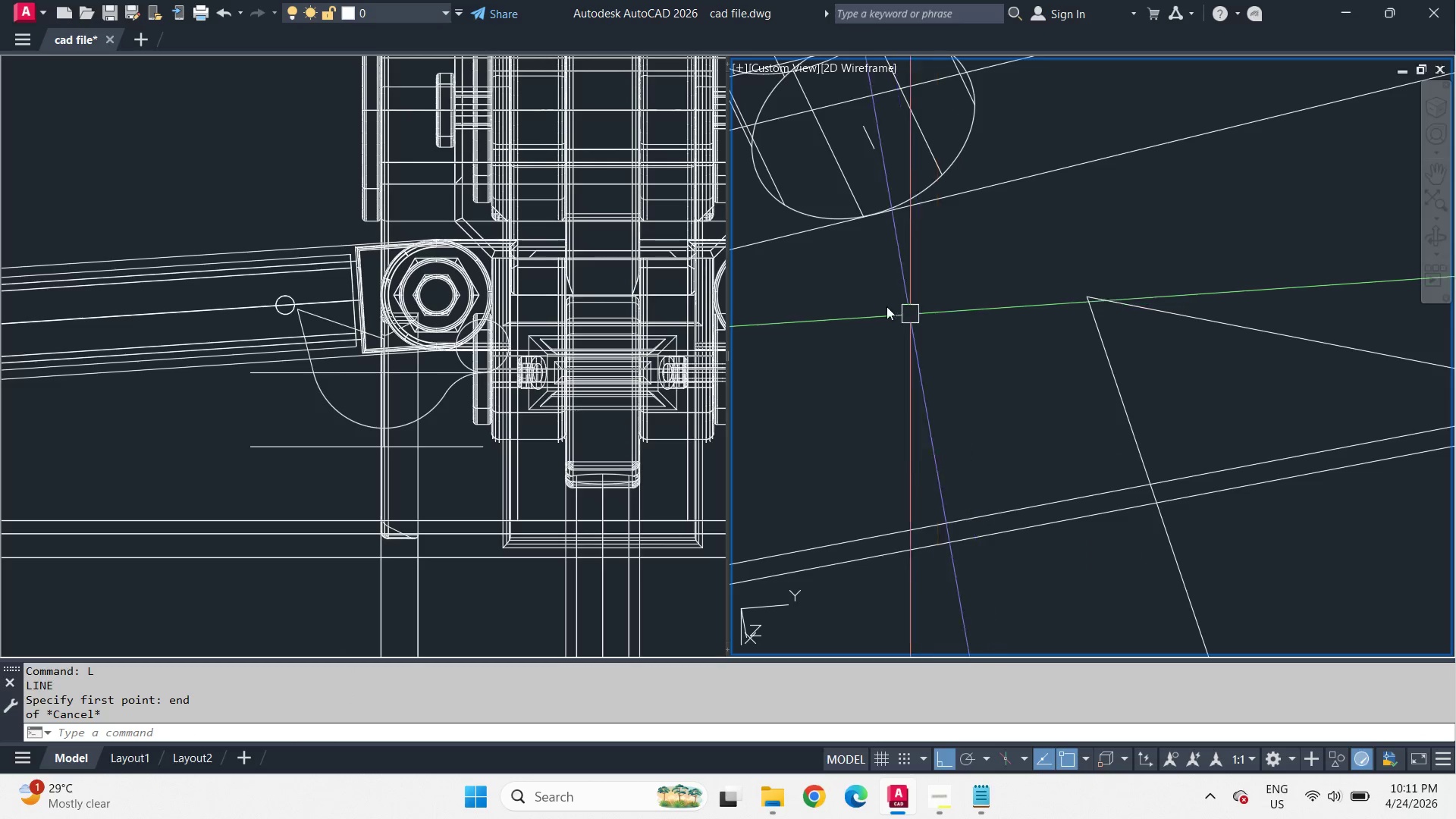 
key(L)
 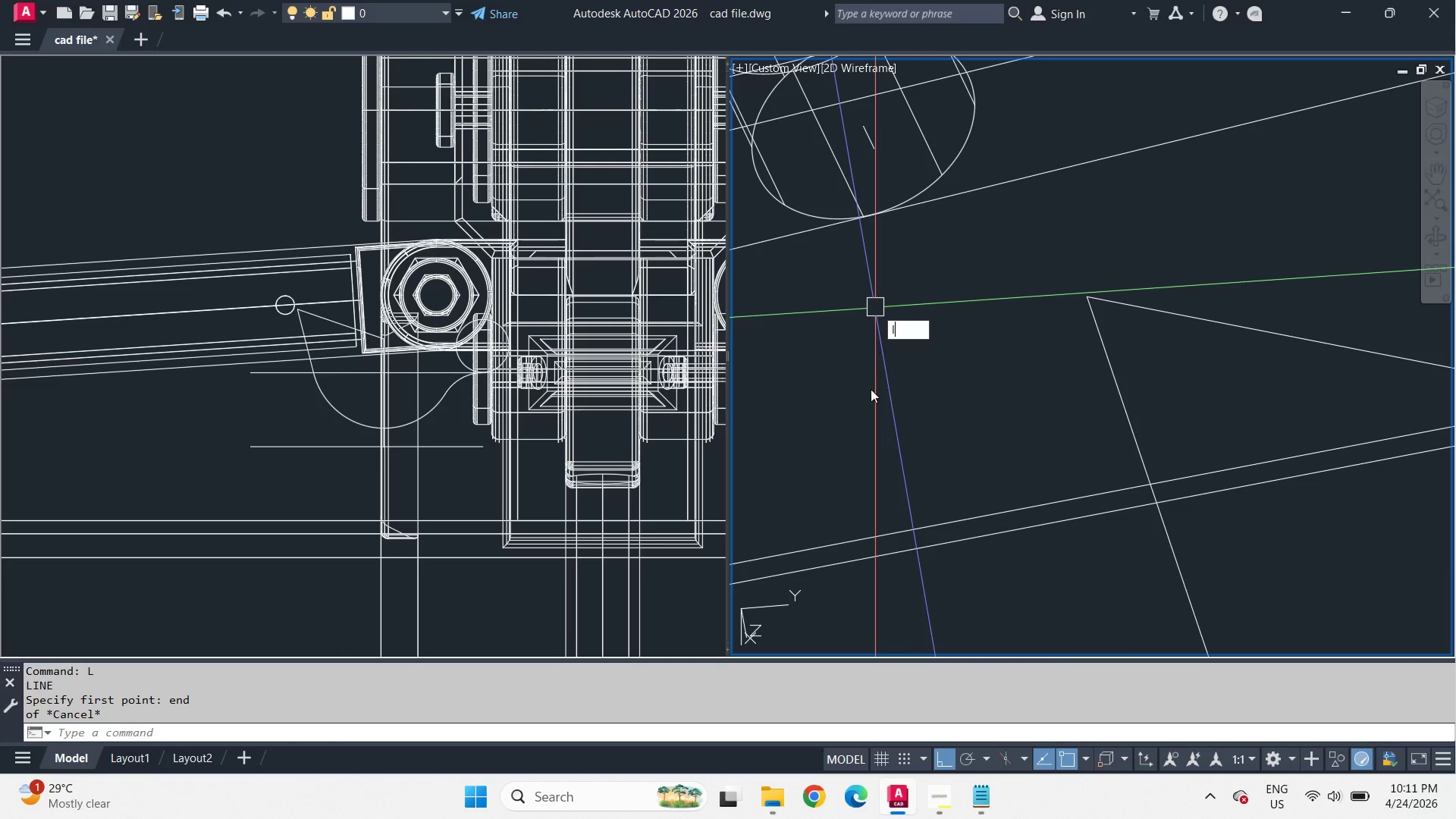 
key(Space)
 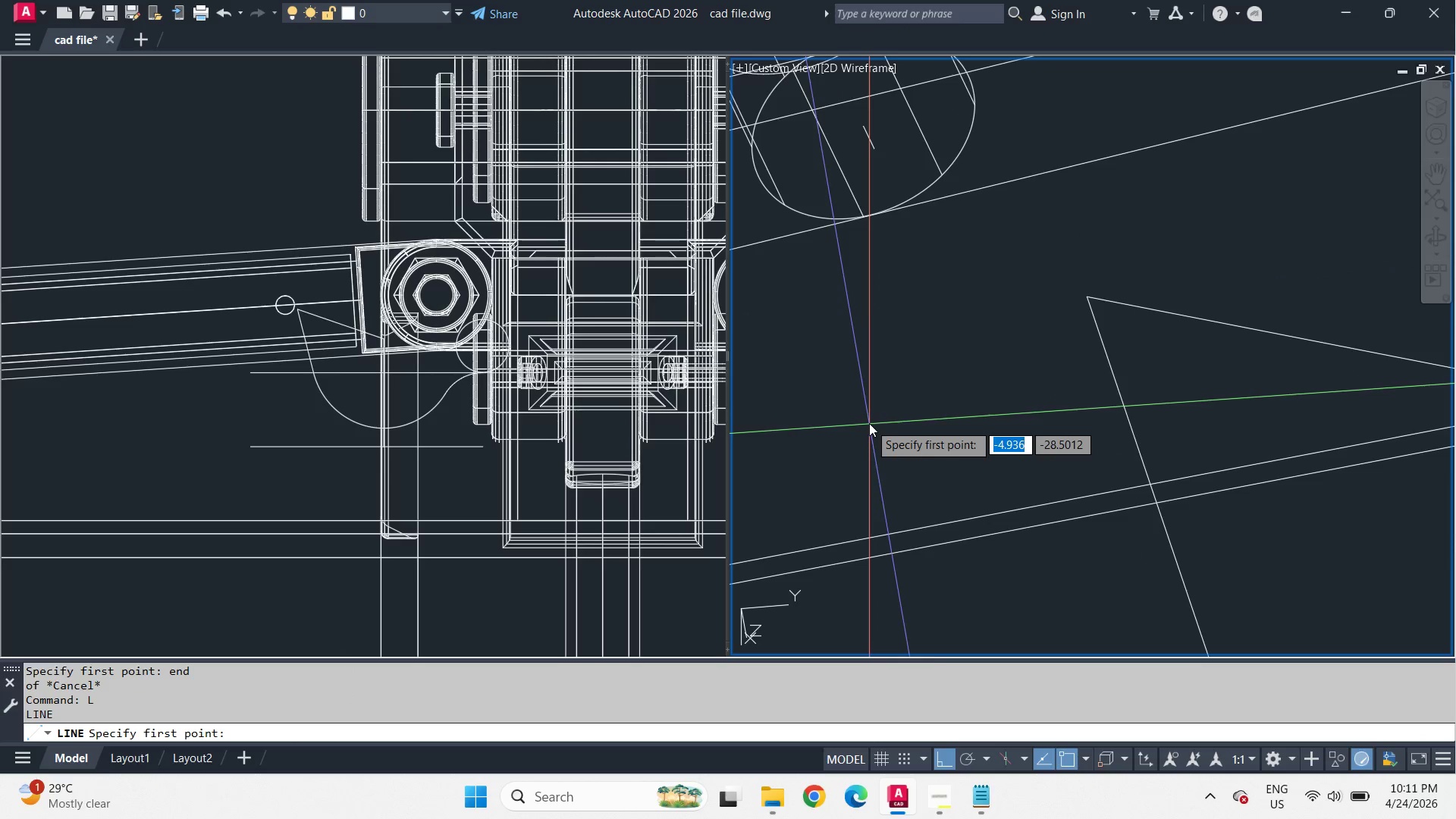 
left_click_drag(start_coordinate=[890, 406], to_coordinate=[871, 334])
 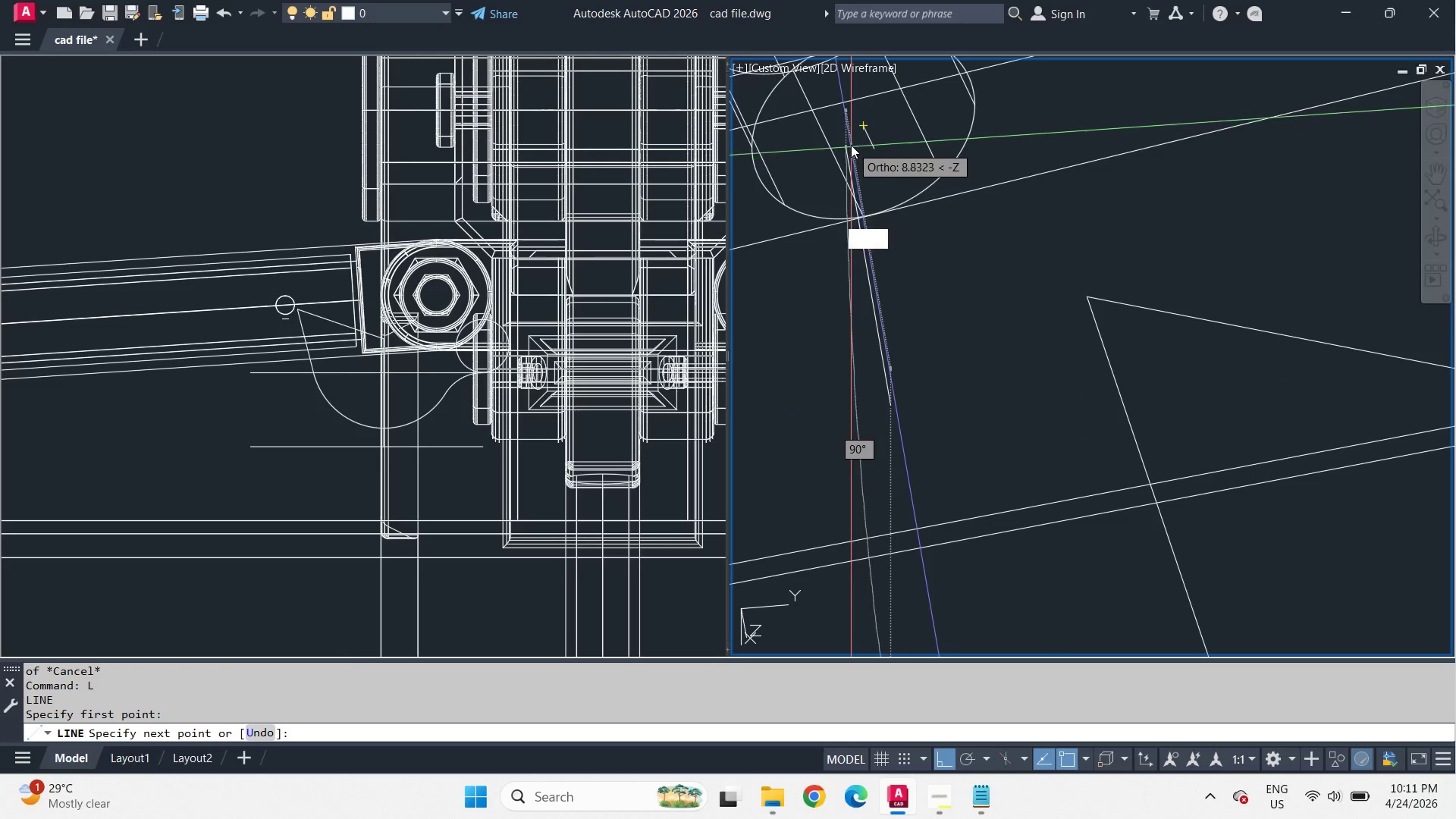 
left_click([850, 142])
 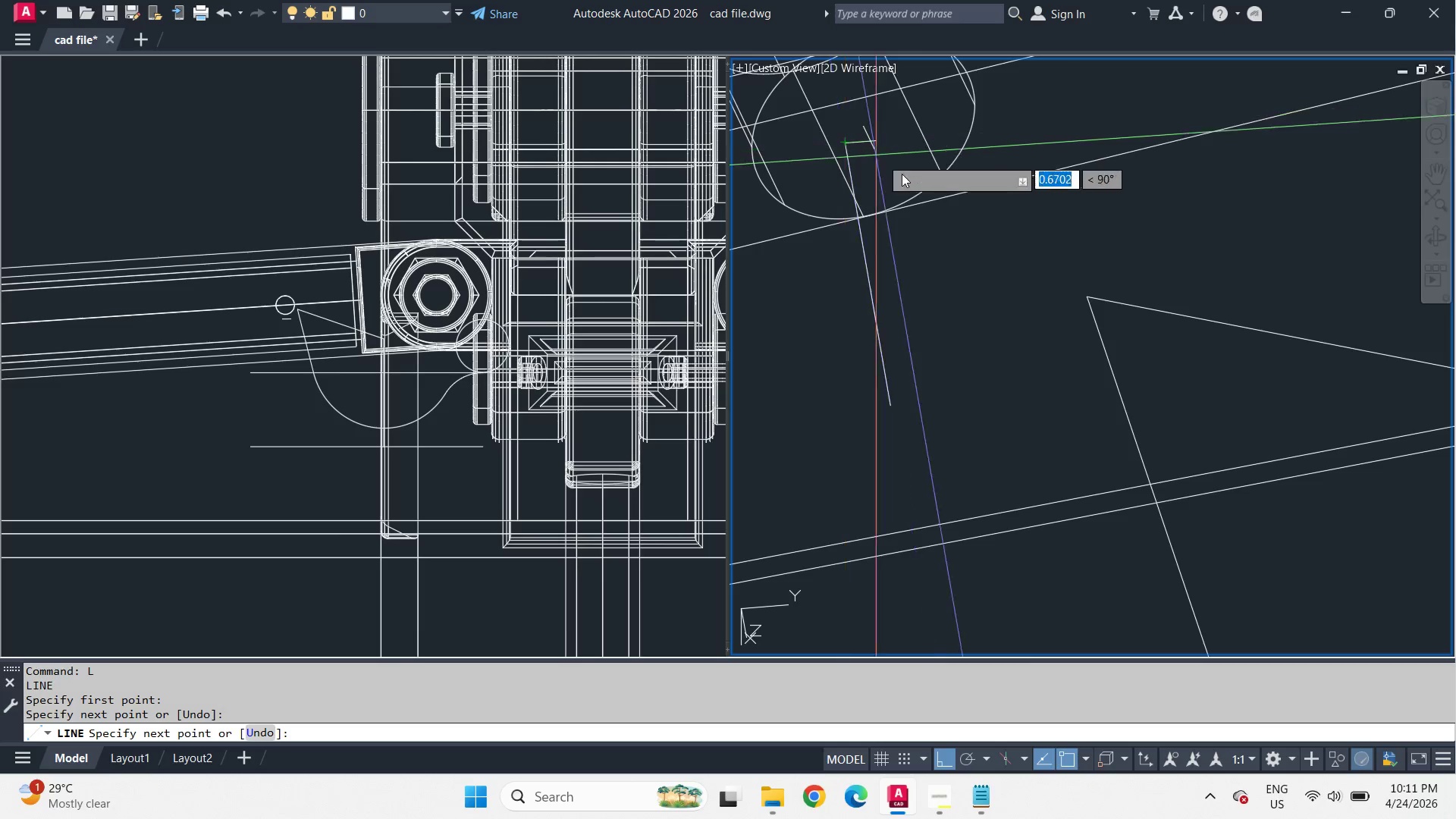 
type( ex  )
 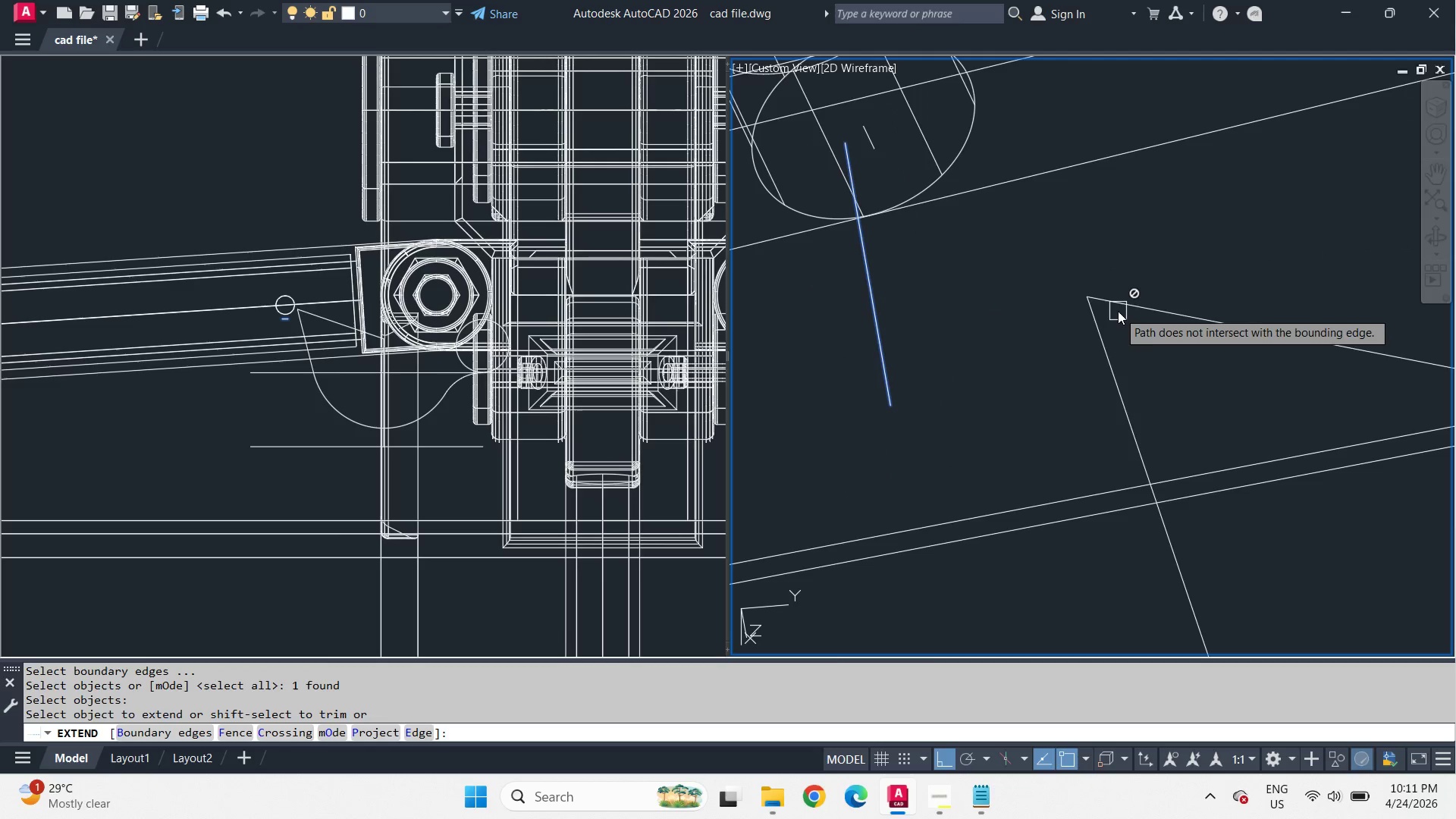 
left_click_drag(start_coordinate=[872, 297], to_coordinate=[876, 300])
 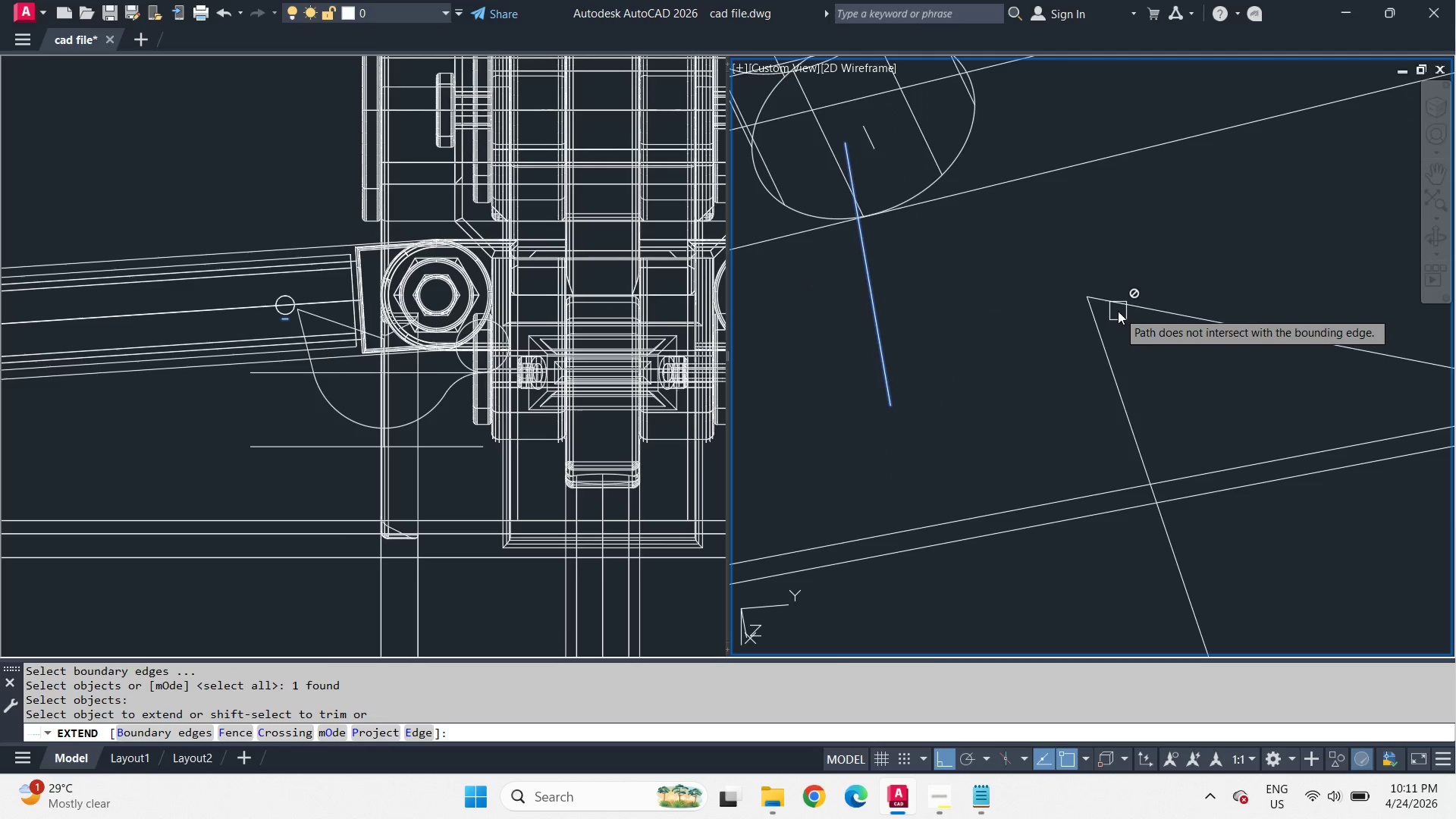 
left_click([1129, 307])
 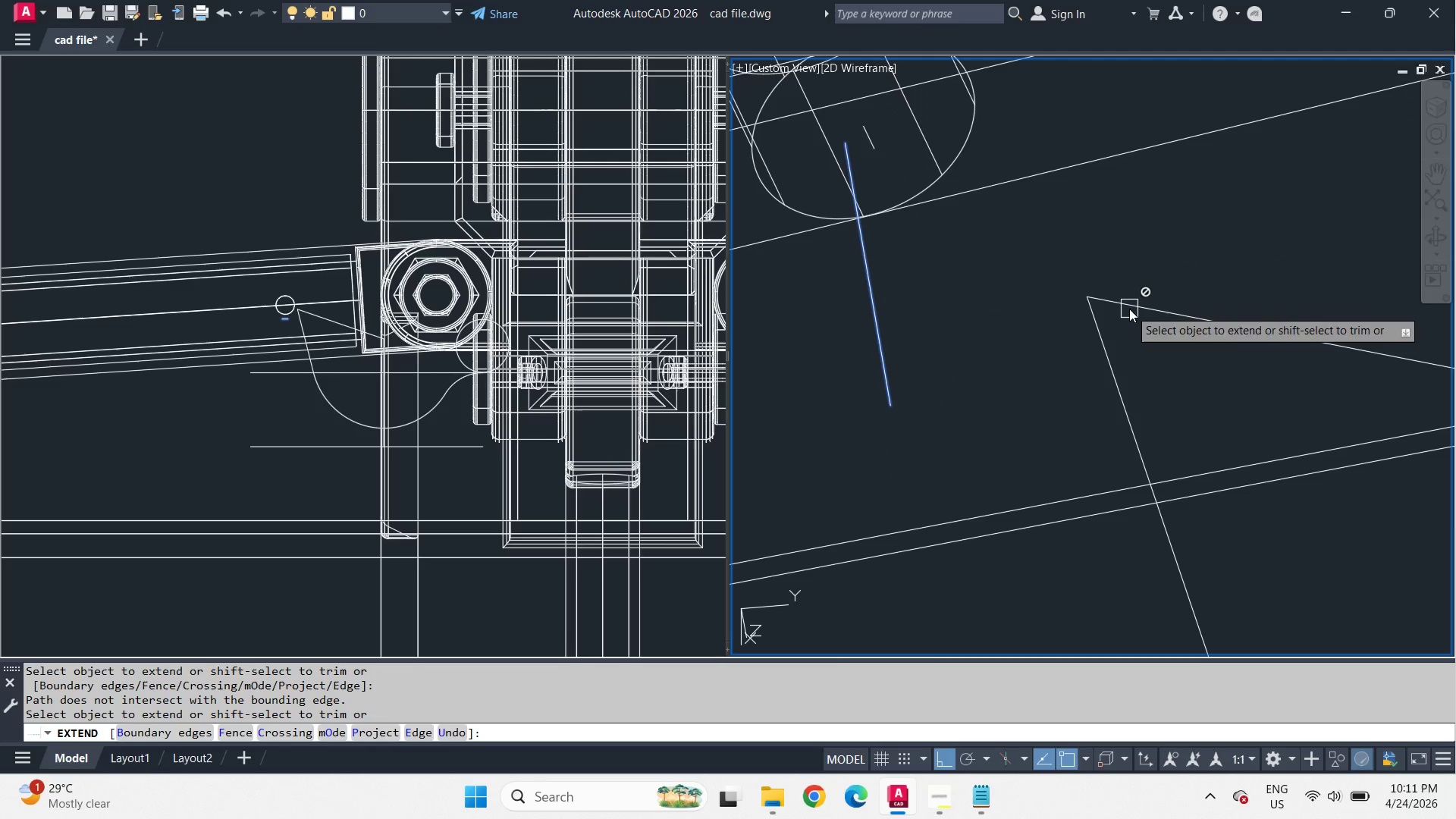 
key(Space)
 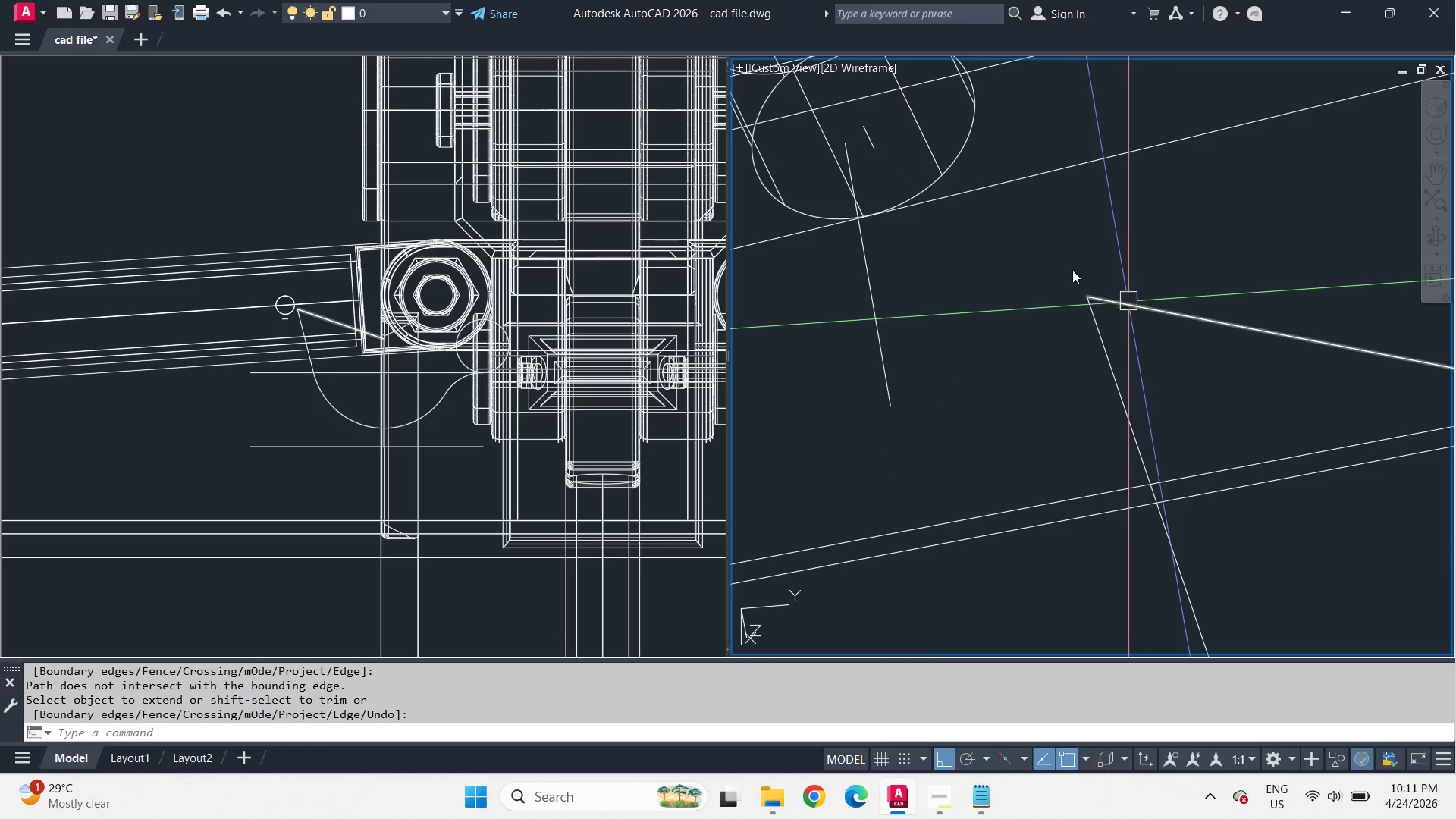 
hold_key(key=ShiftLeft, duration=0.95)
 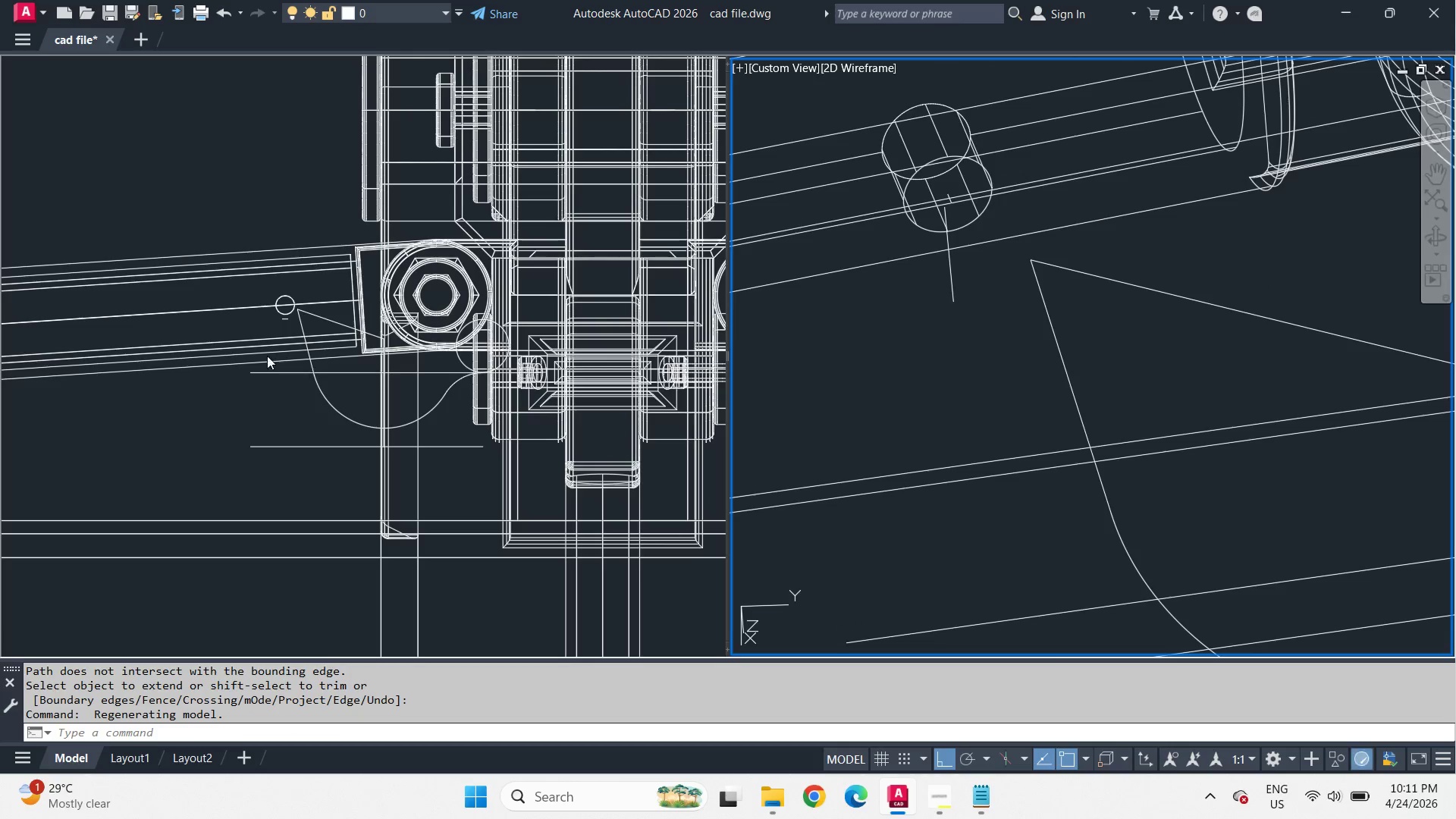 
scroll: coordinate [998, 243], scroll_direction: down, amount: 2.0
 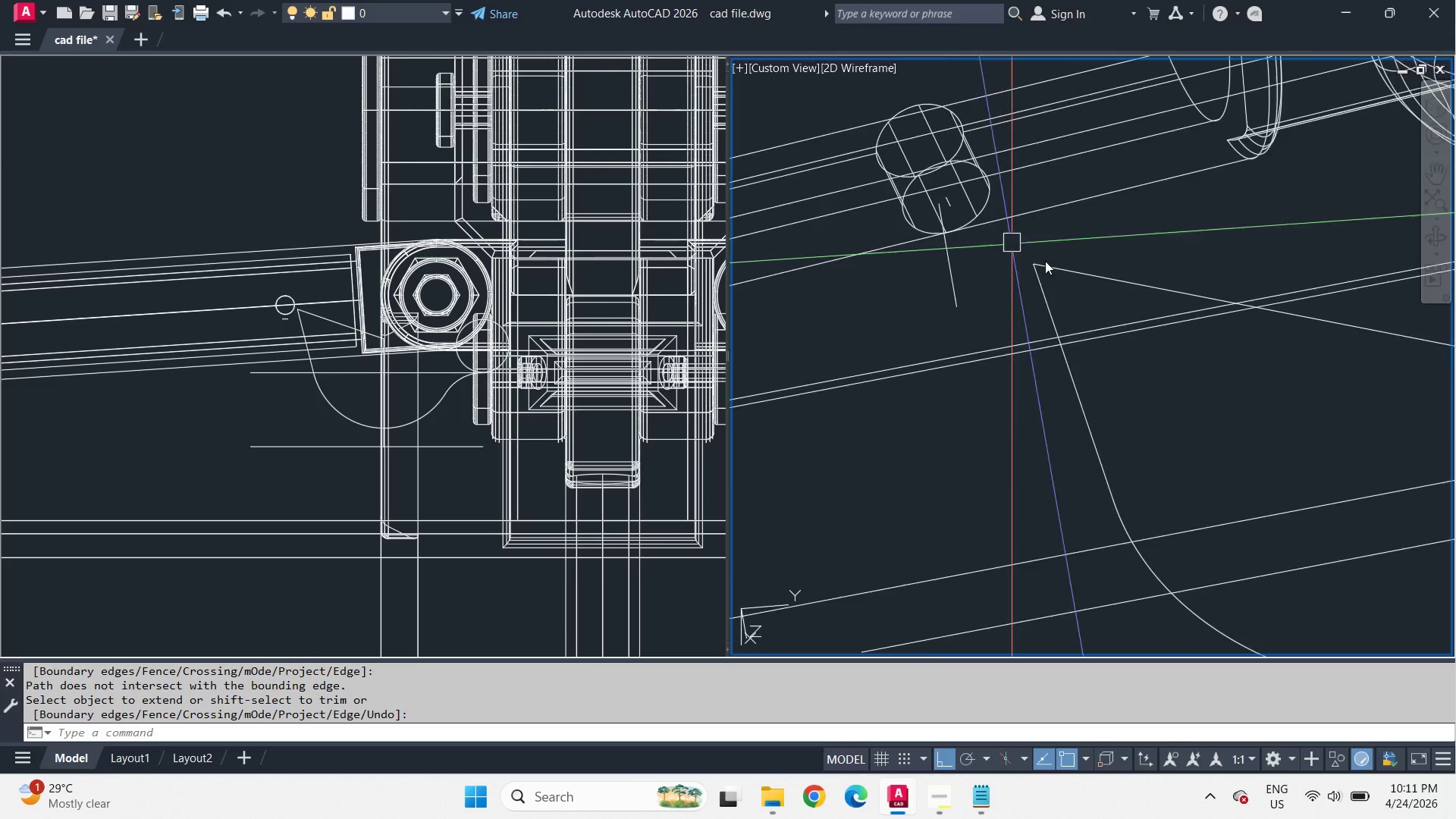 
left_click([272, 373])
 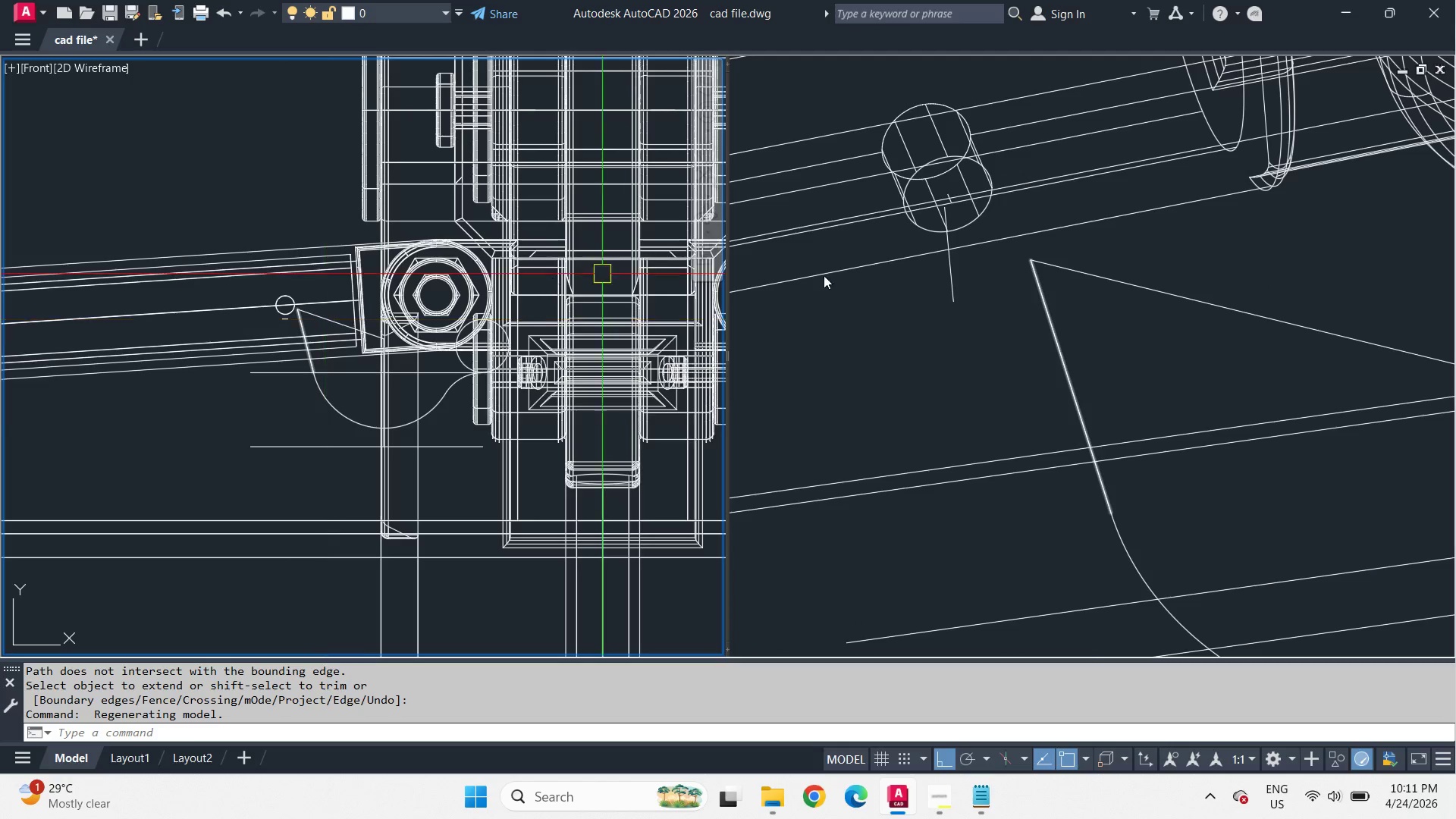 
left_click([947, 289])
 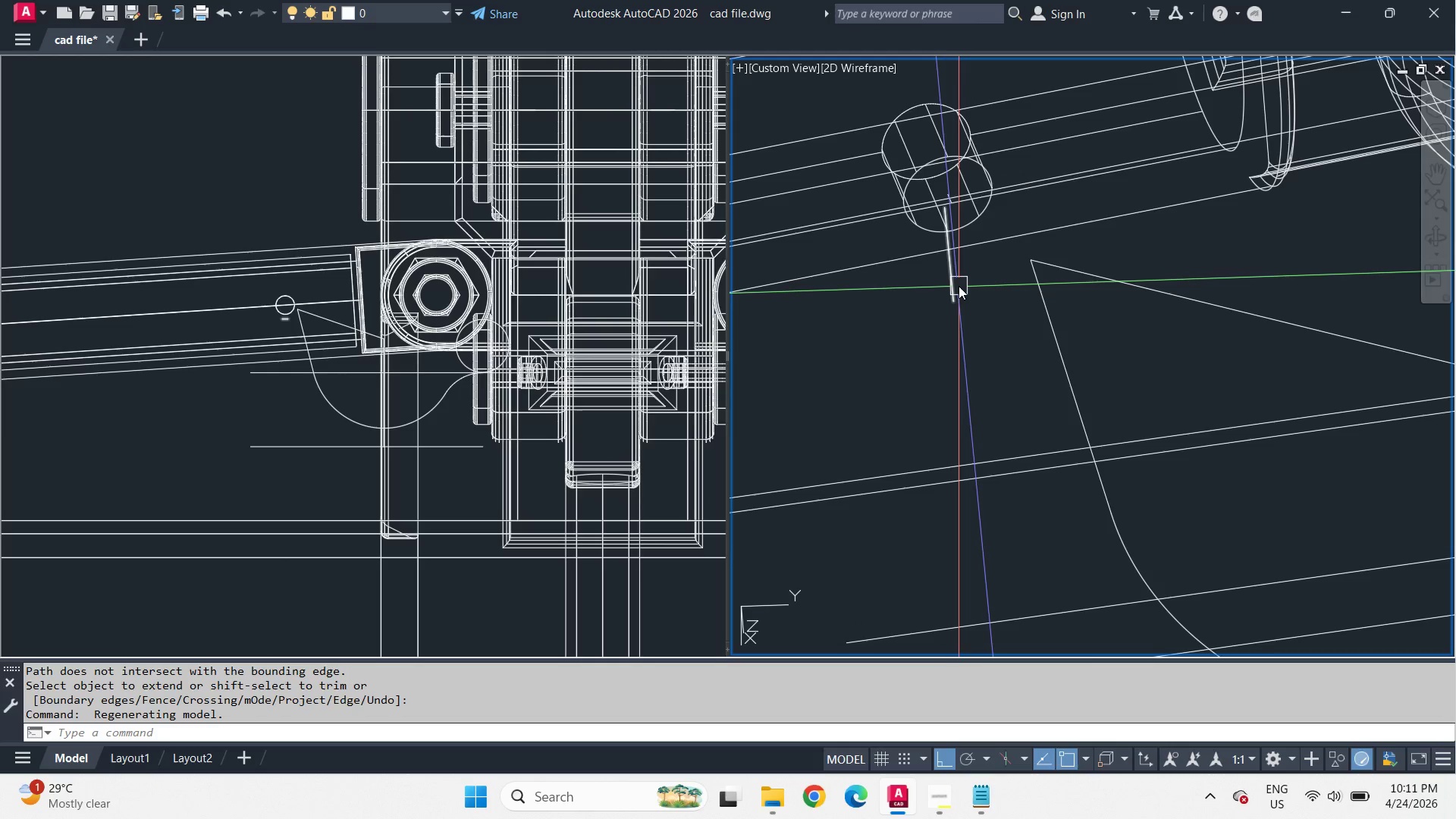 
left_click([958, 286])
 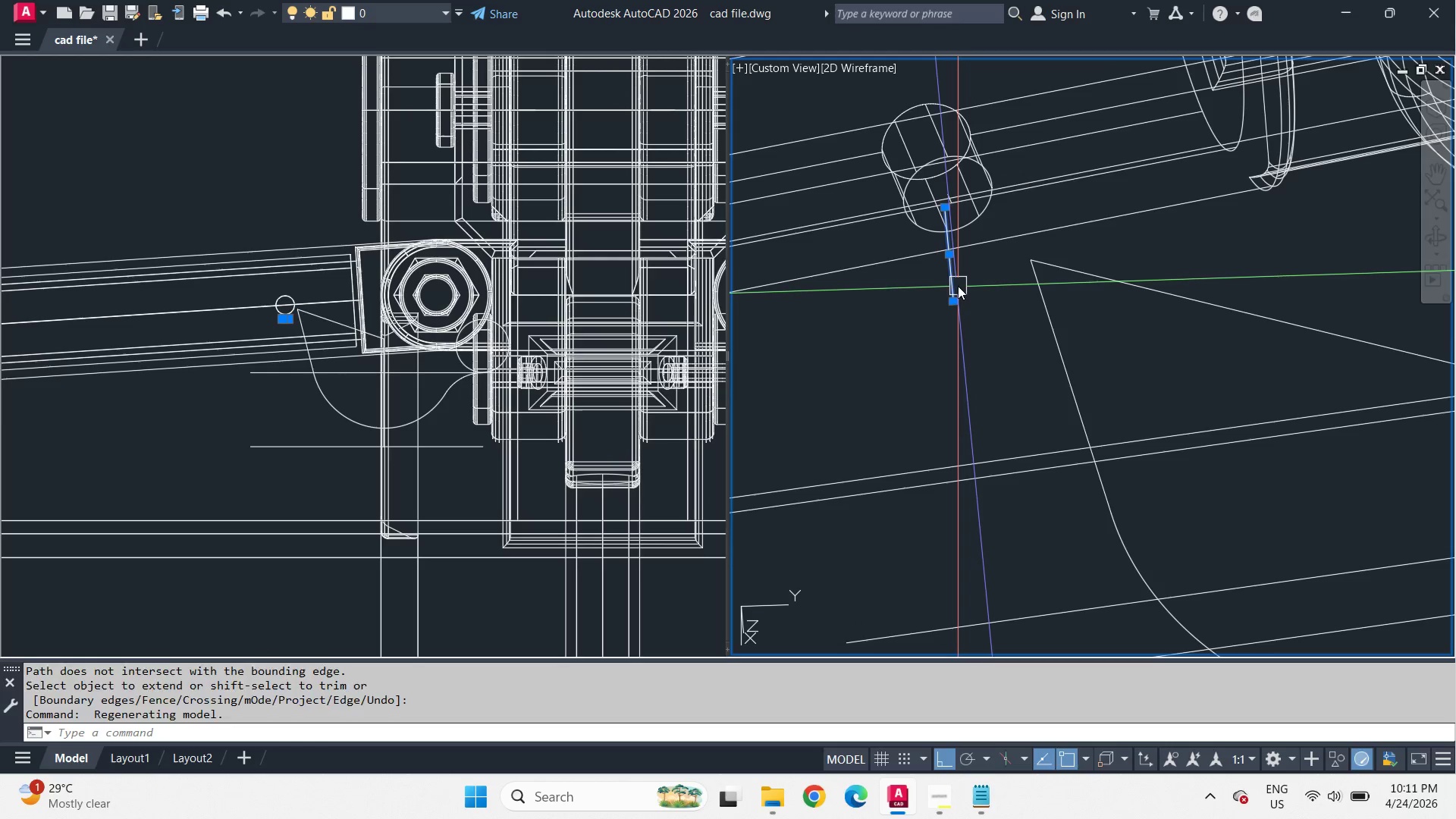 
key(E)
 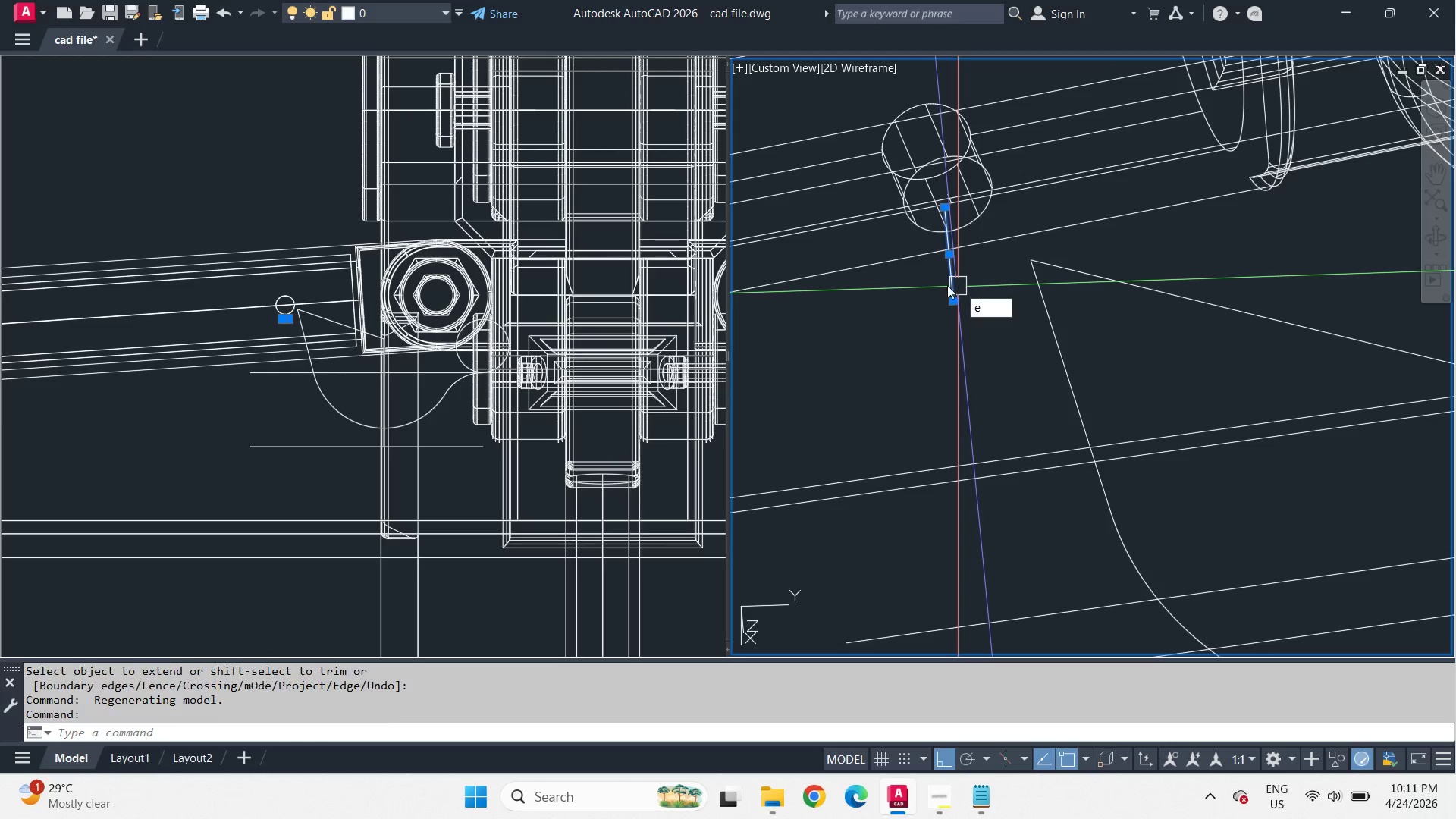 
key(Space)
 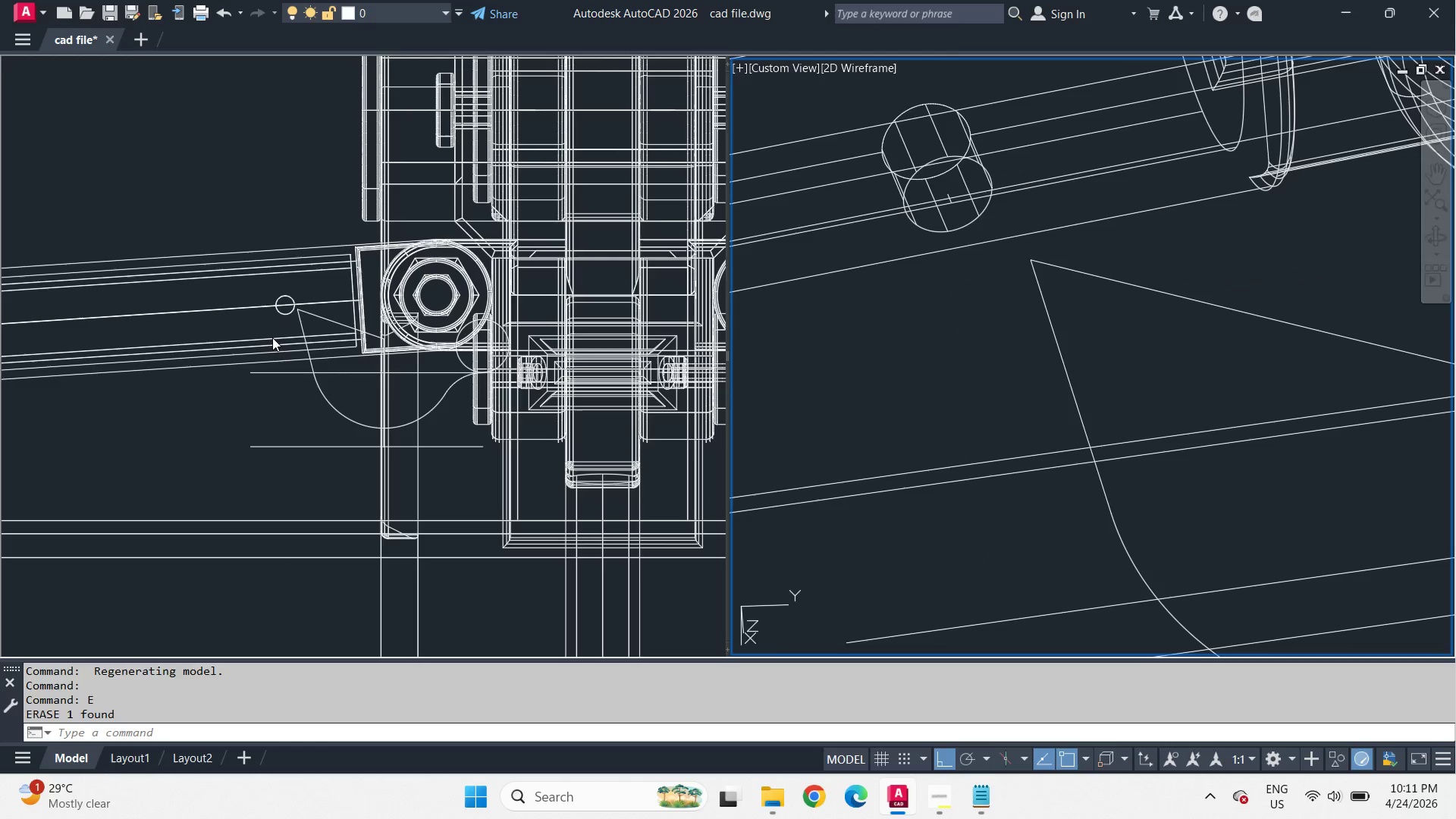 
left_click([271, 330])
 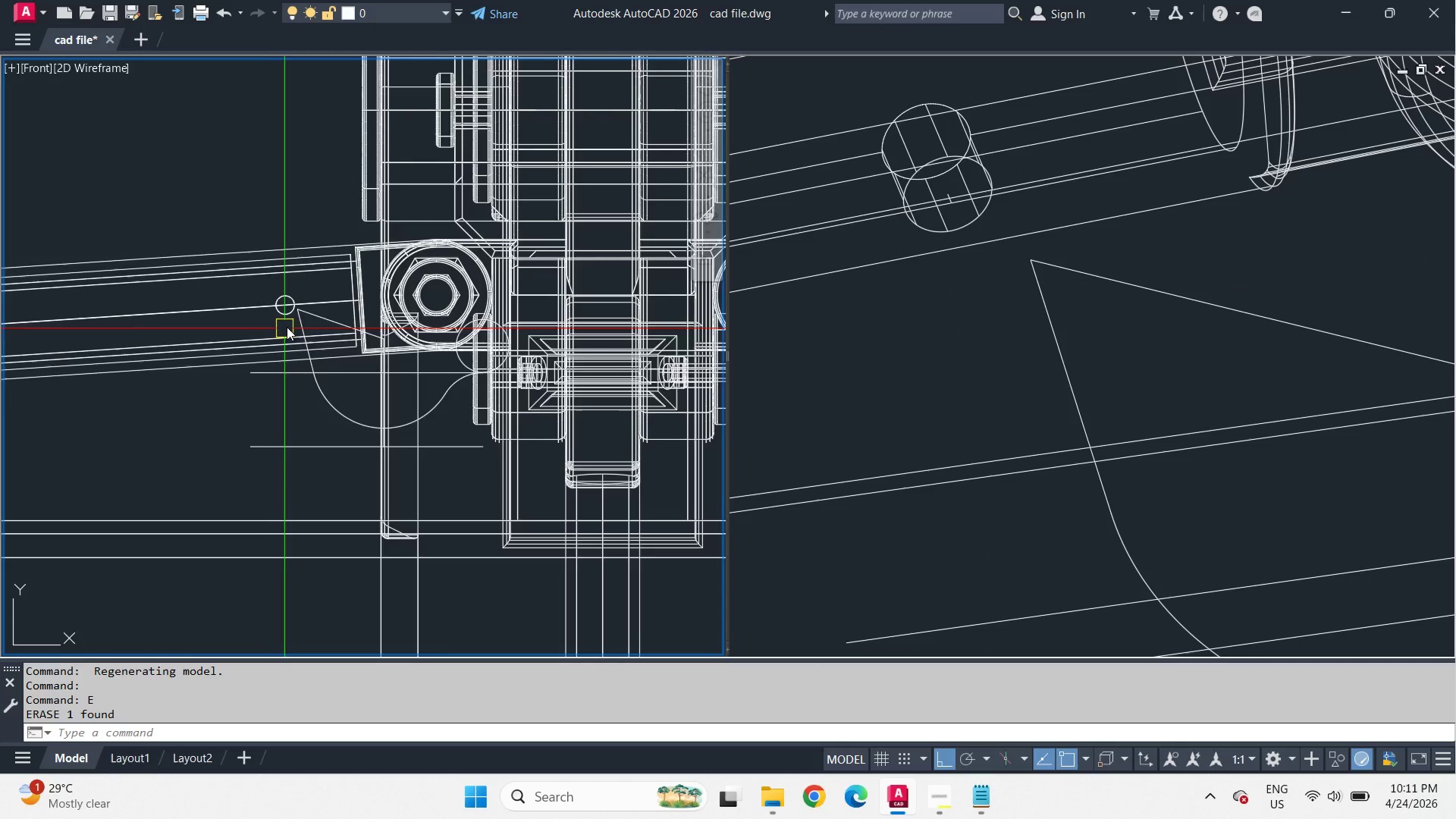 
scroll: coordinate [287, 327], scroll_direction: up, amount: 3.0
 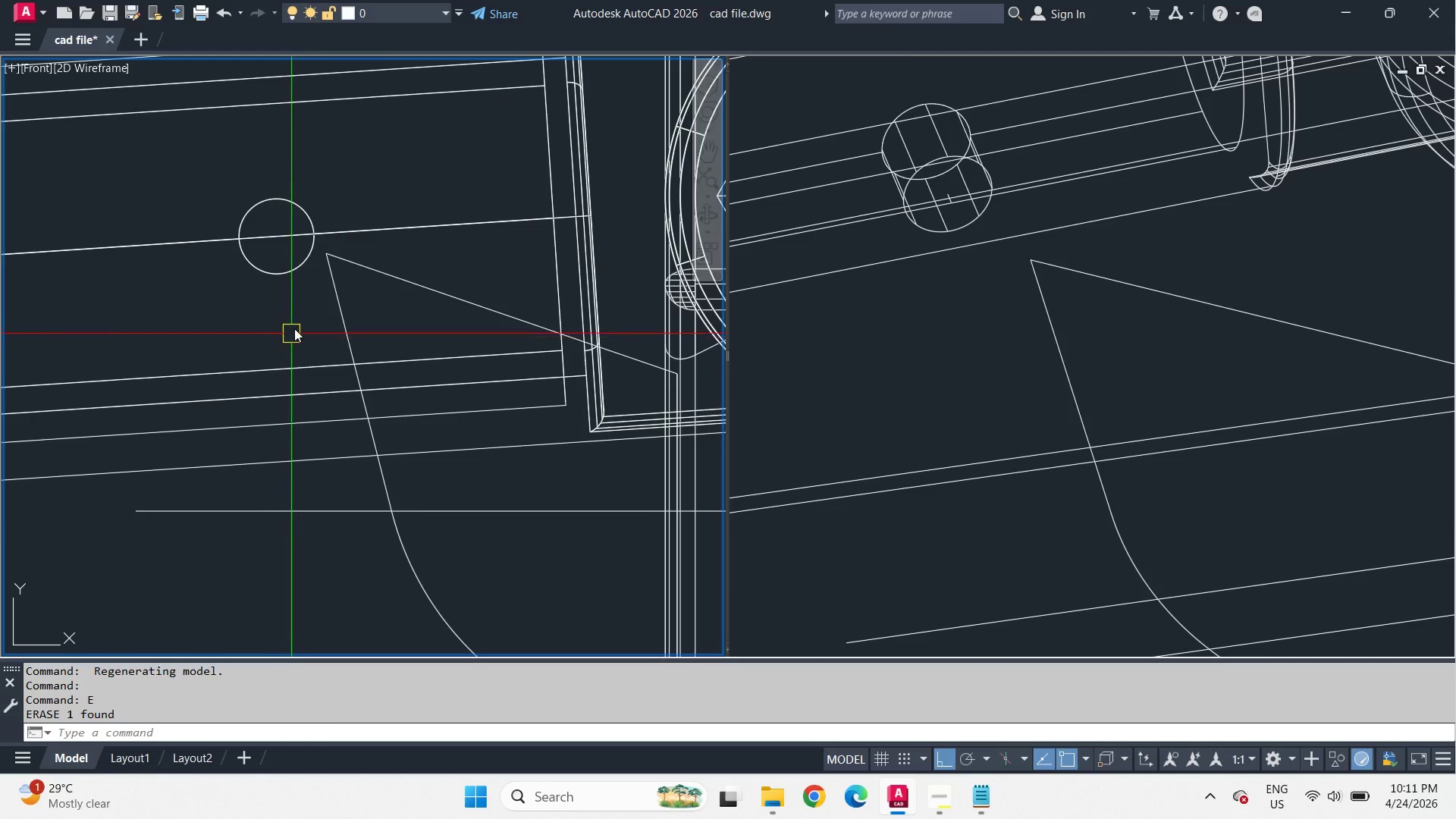 
key(L)
 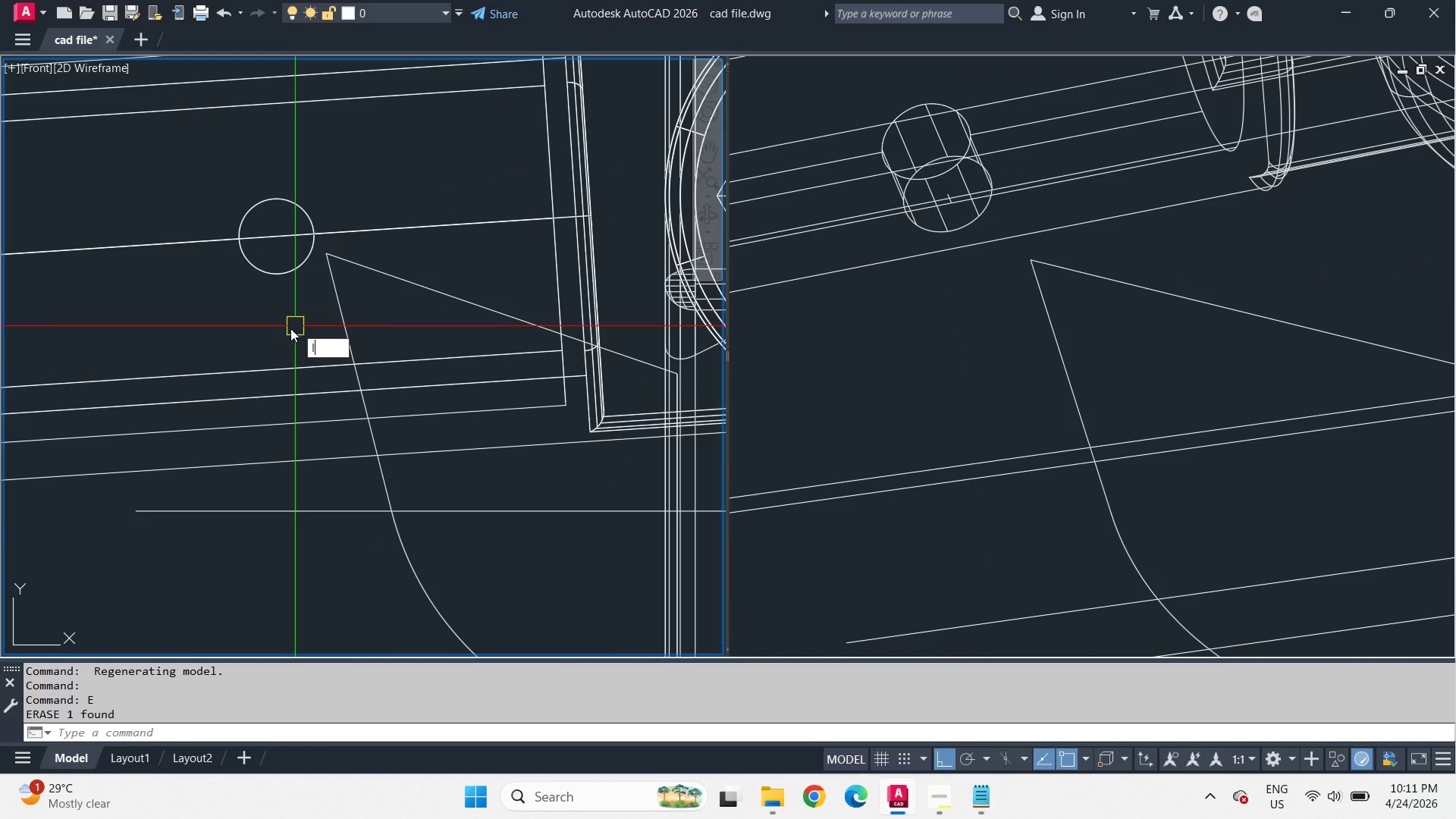 
key(Space)
 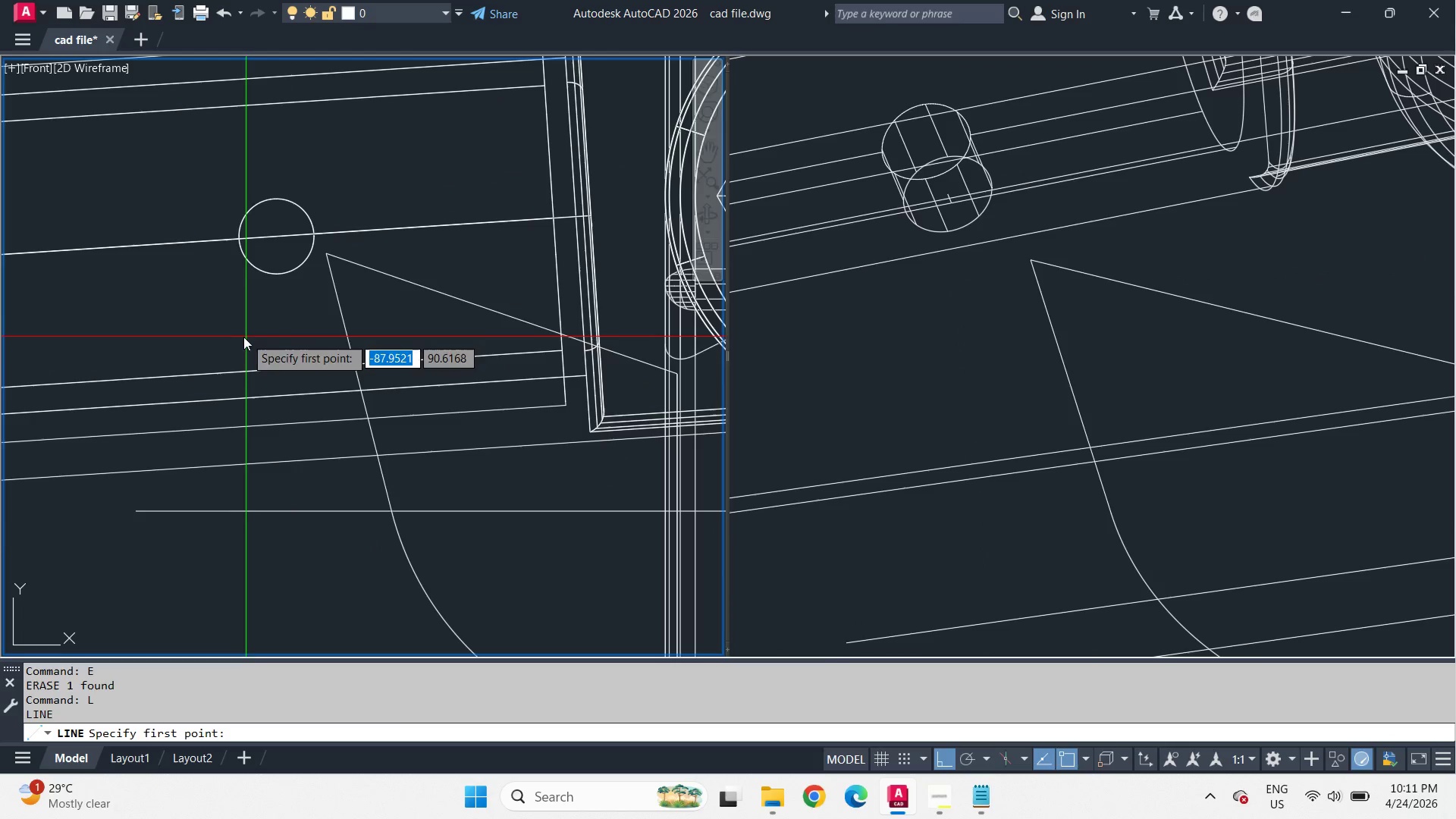 
left_click_drag(start_coordinate=[238, 344], to_coordinate=[238, 294])
 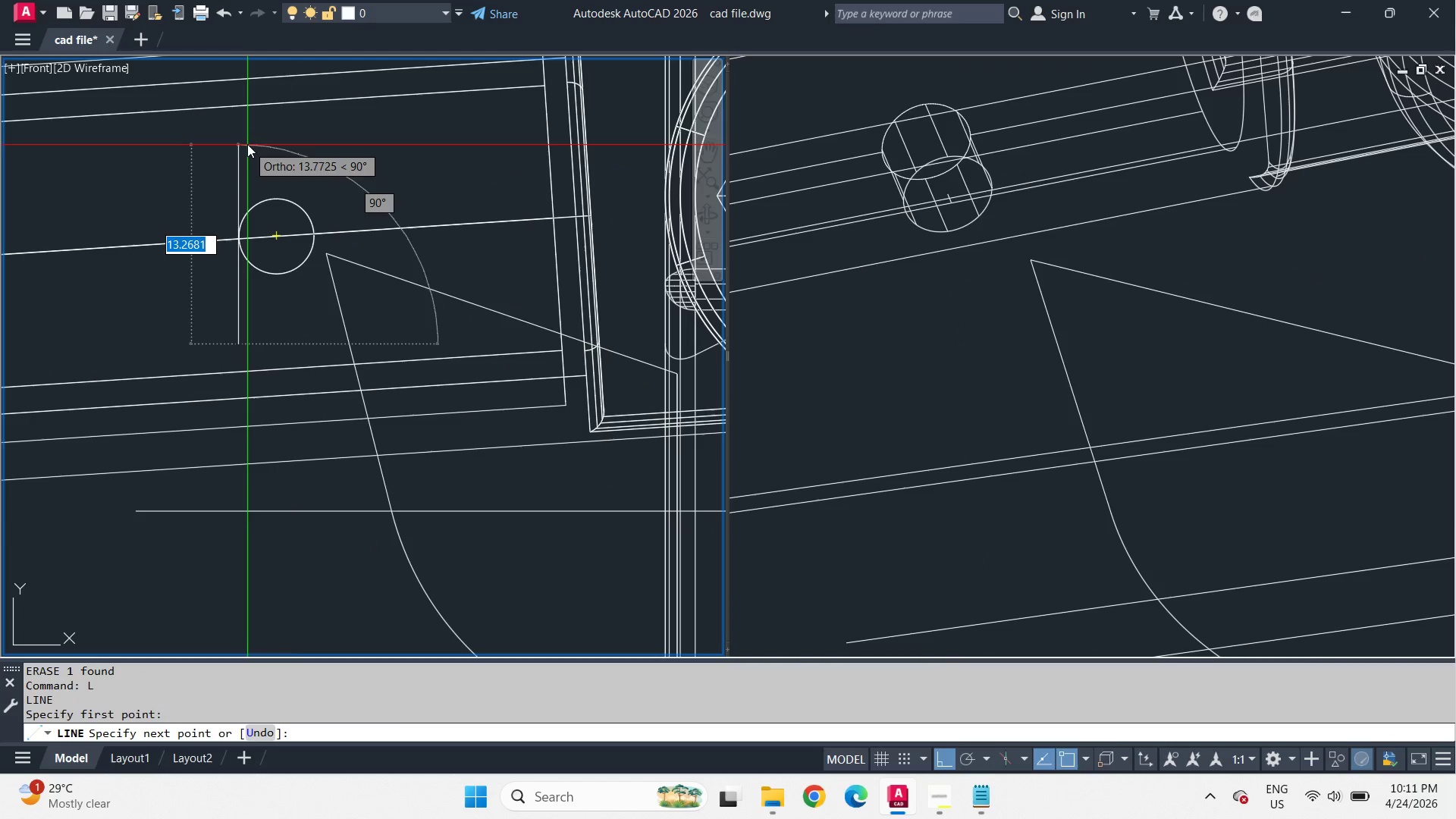 
left_click([247, 144])
 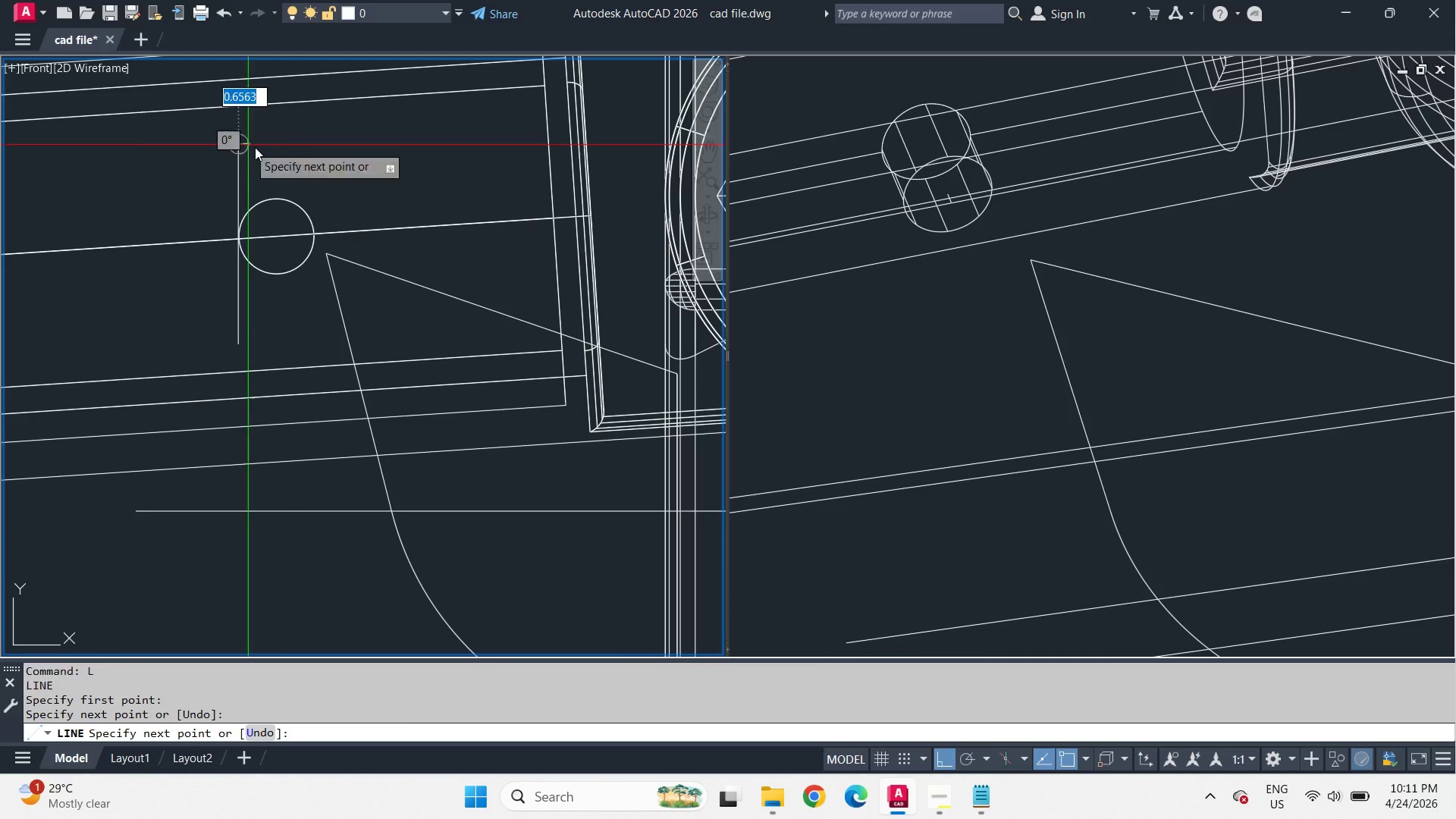 
type( ex   )
 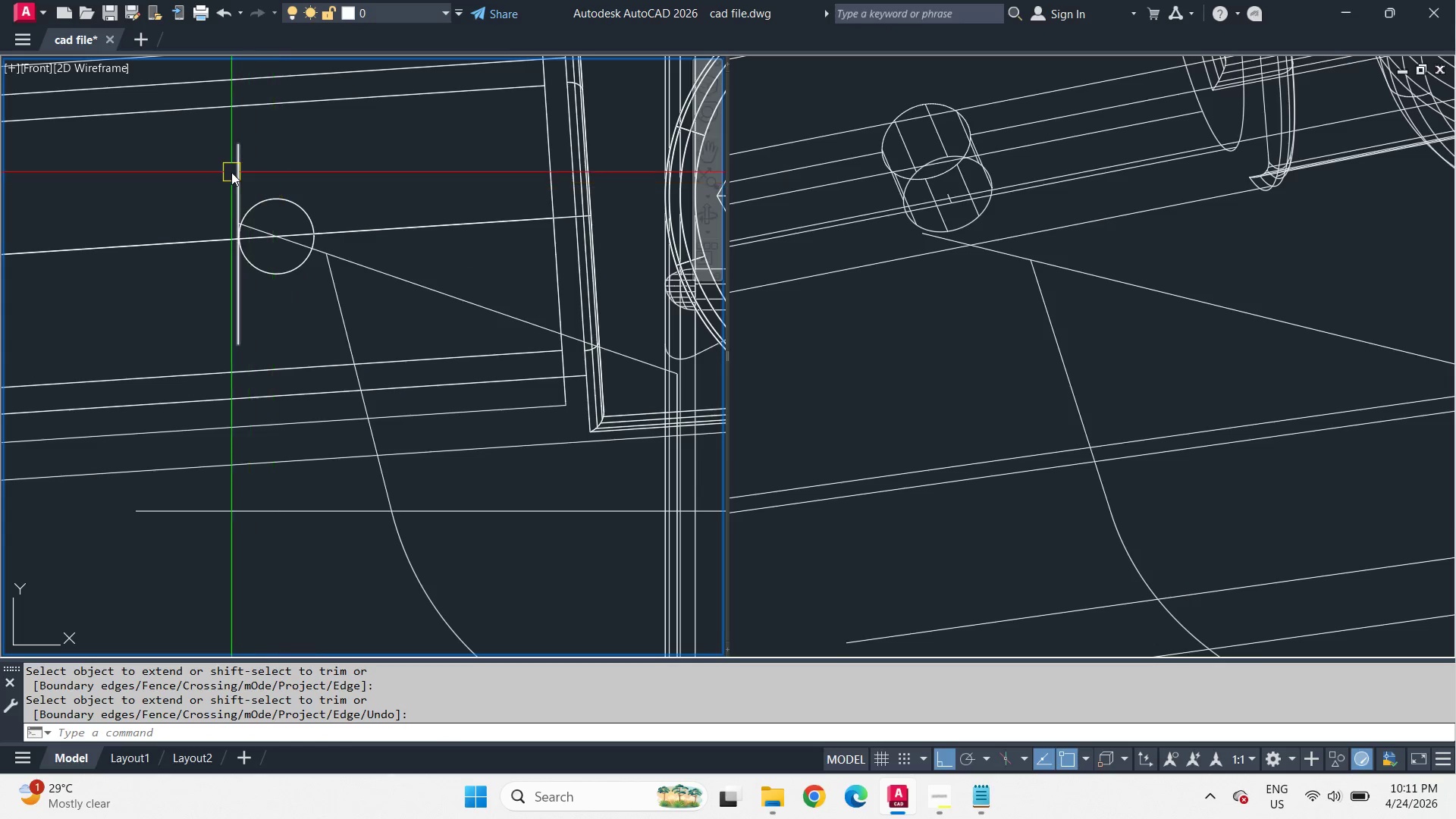 
left_click([234, 179])
 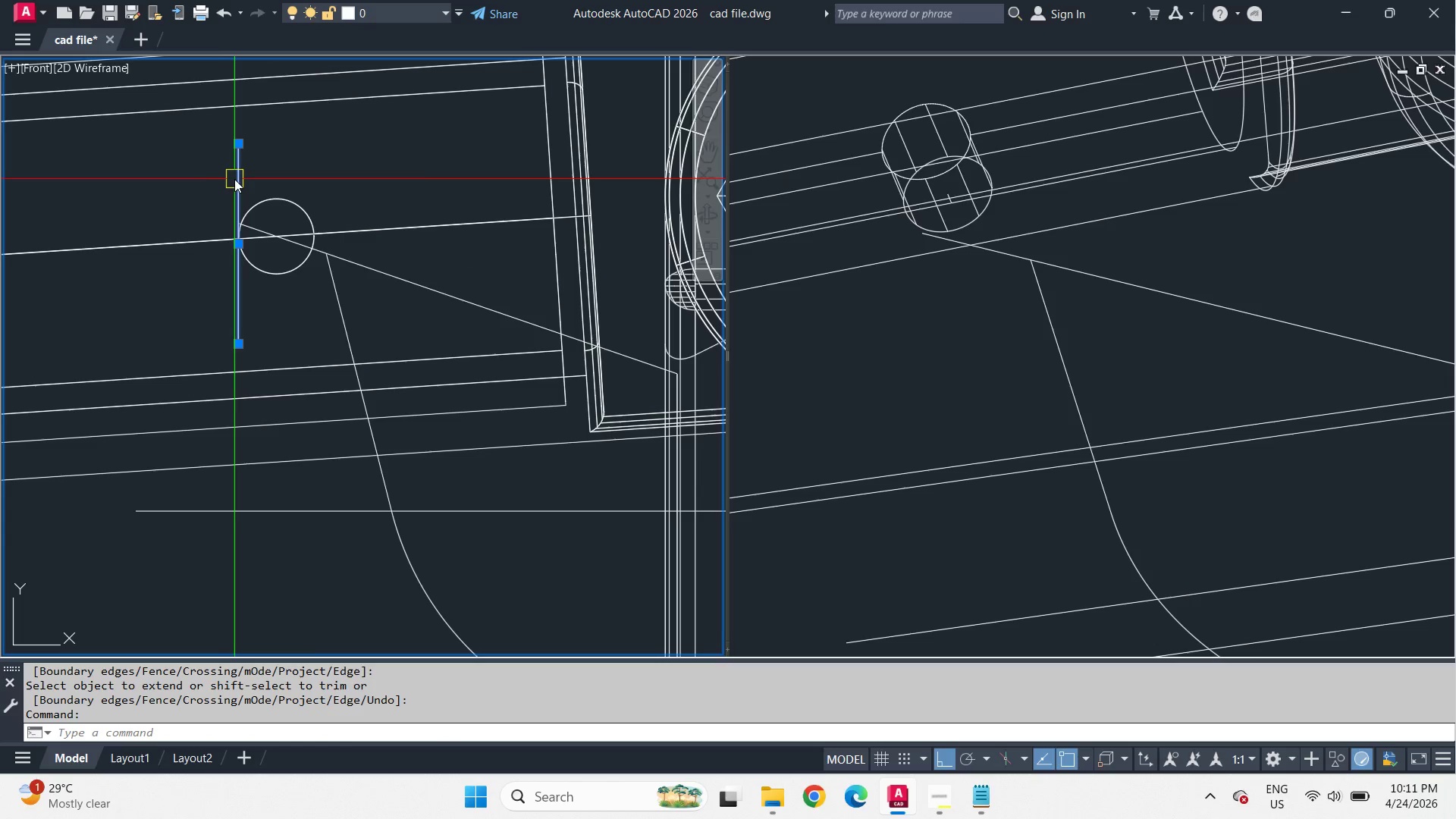 
key(E)
 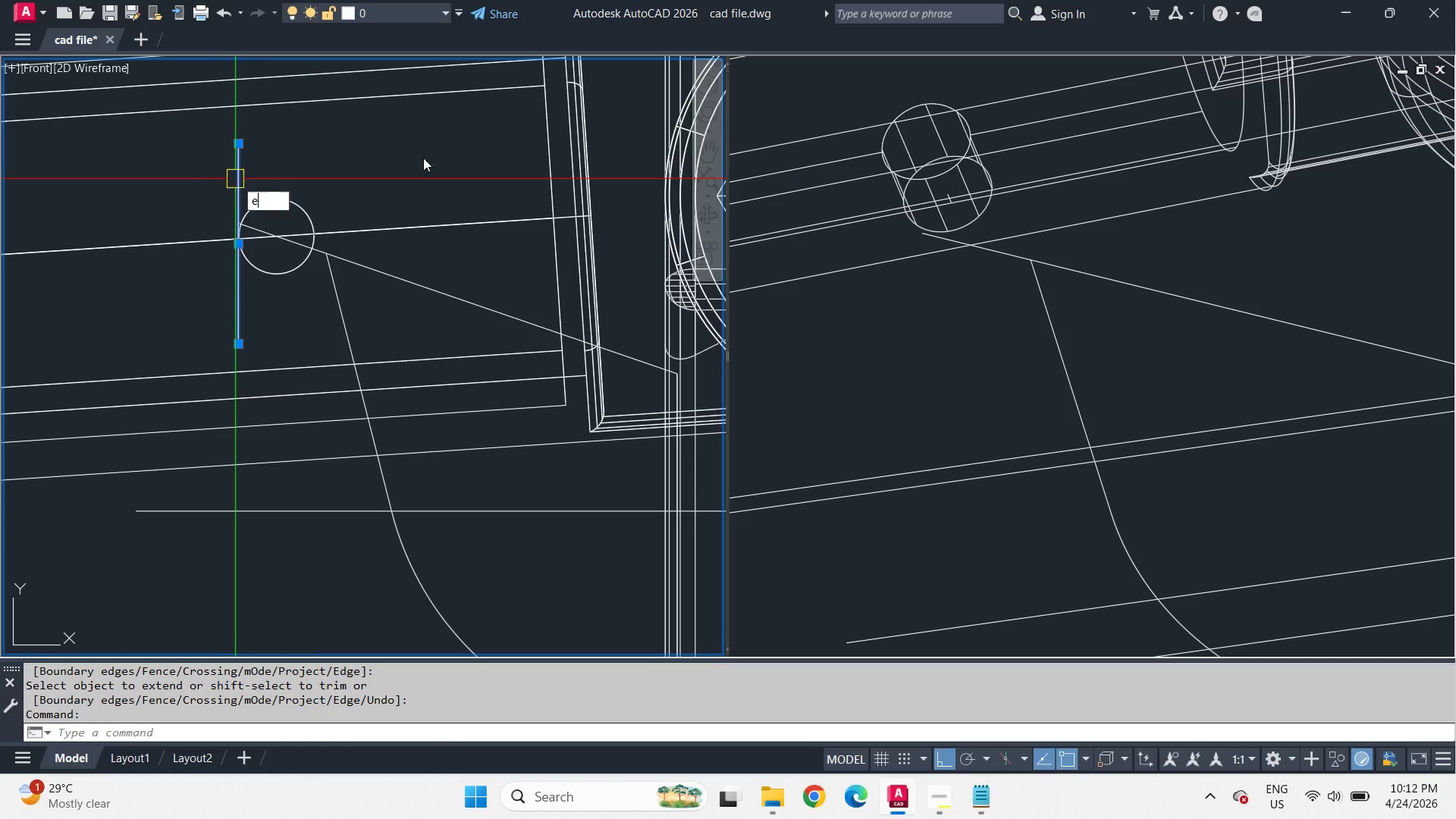 
key(Space)
 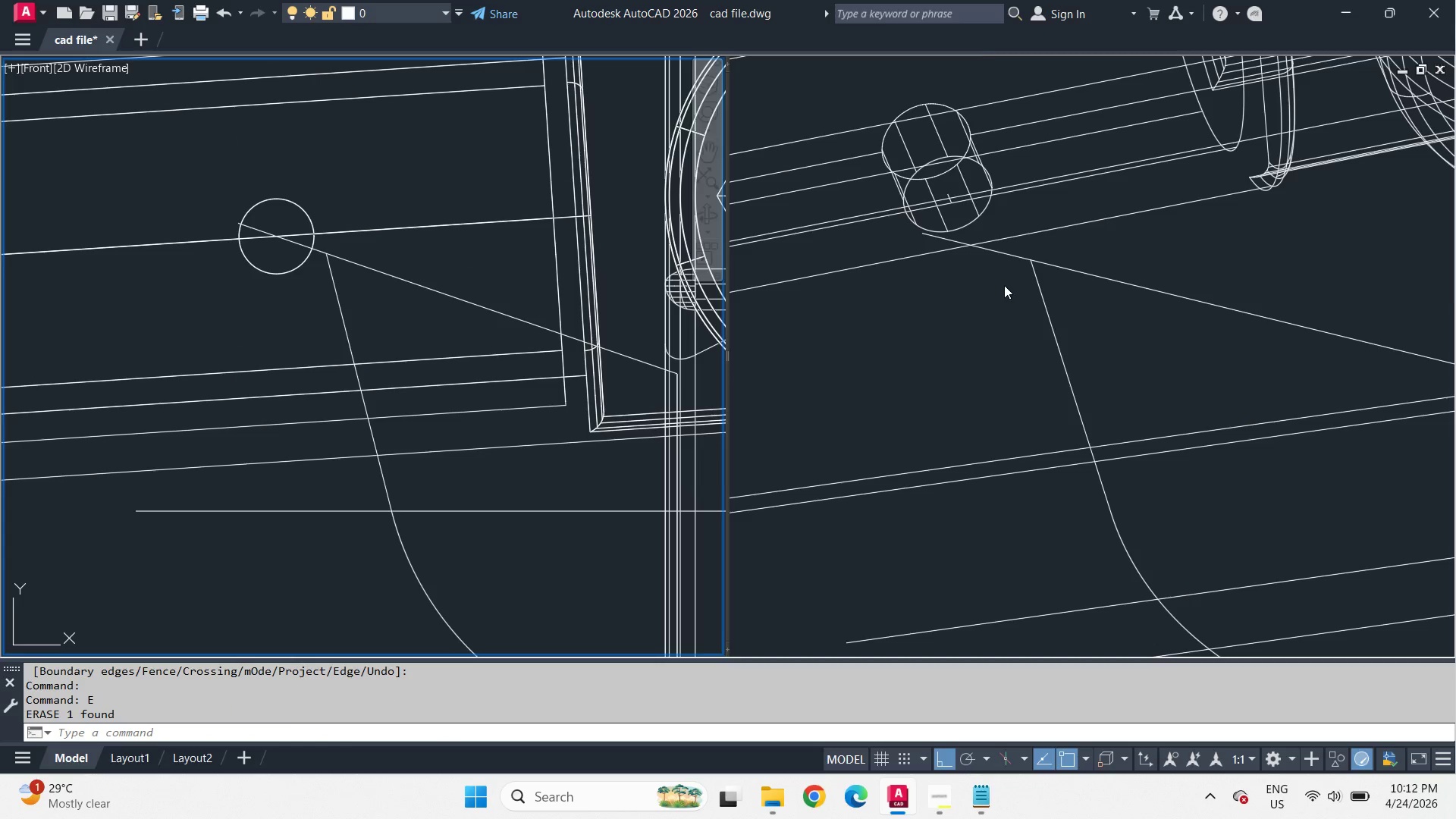 
left_click([1004, 285])
 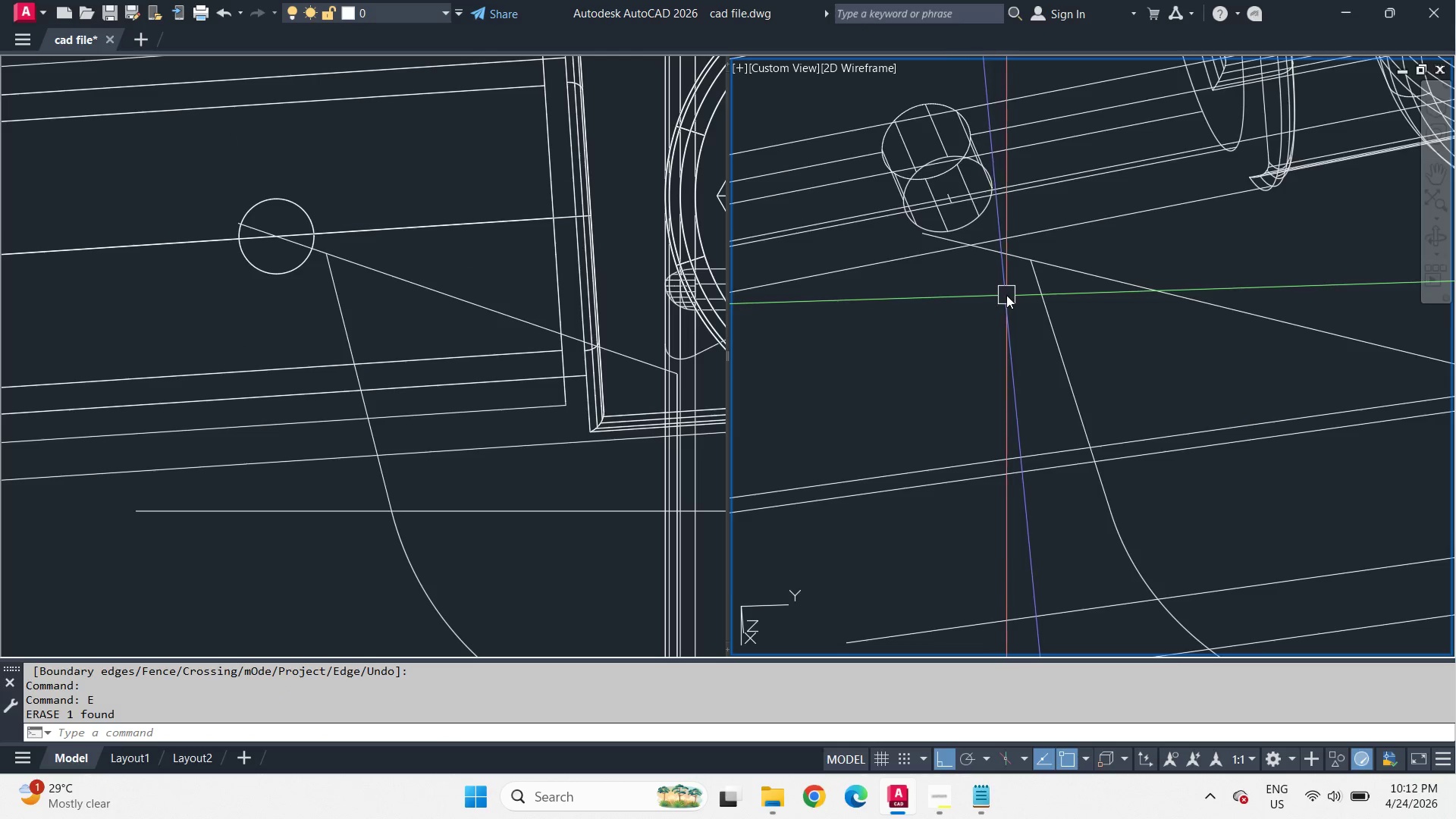 
key(F)
 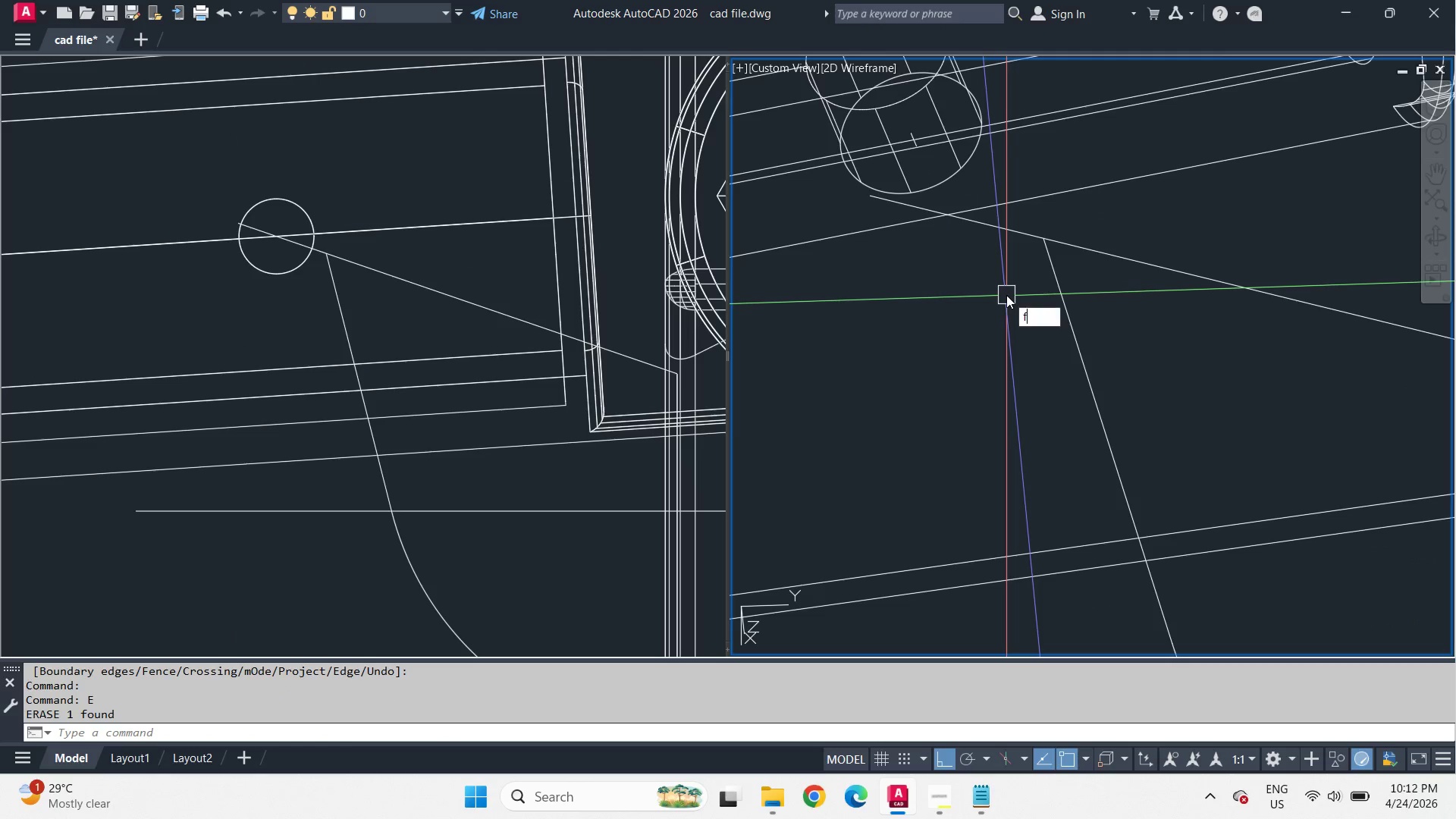 
key(Space)
 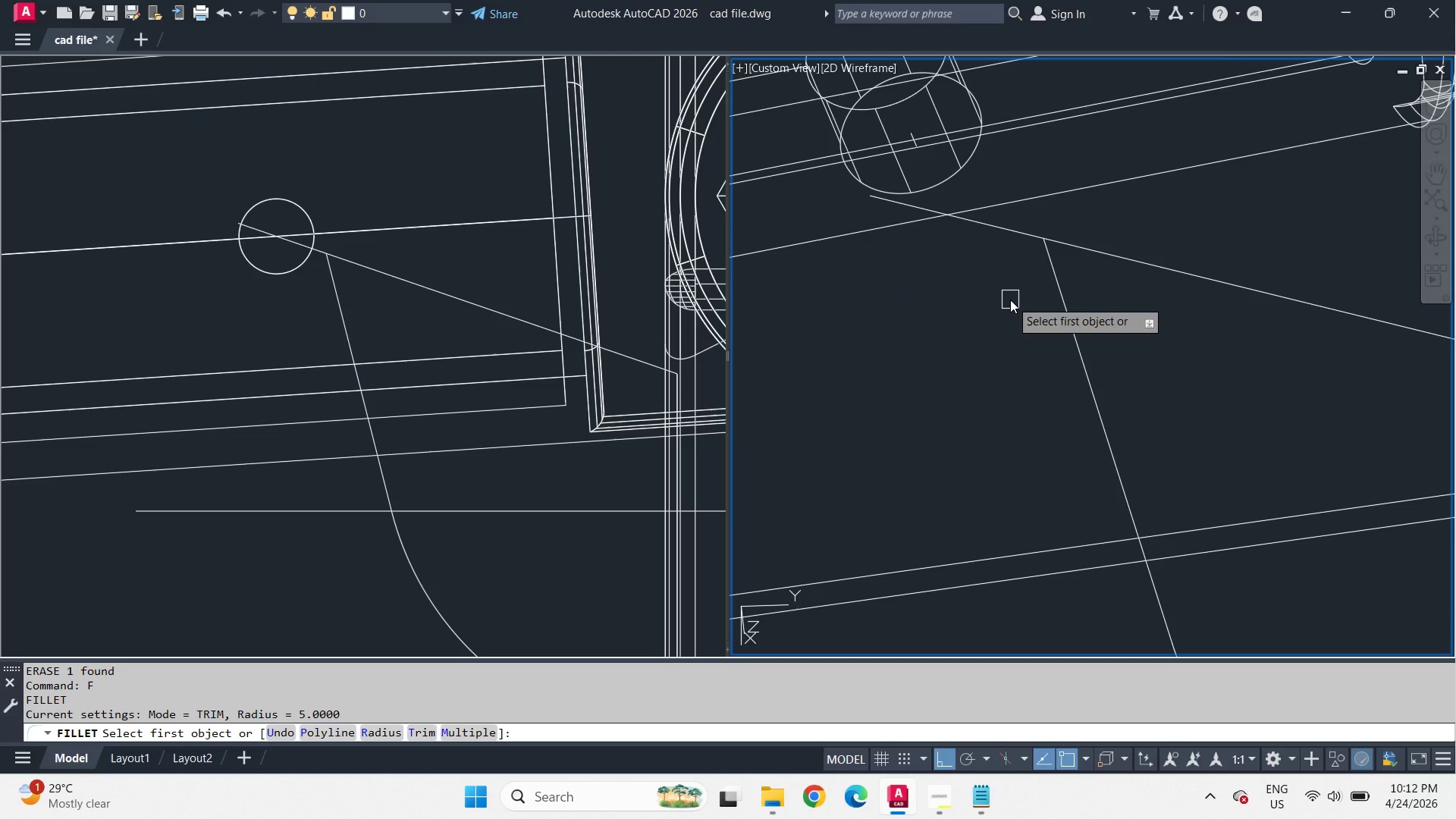 
key(R)
 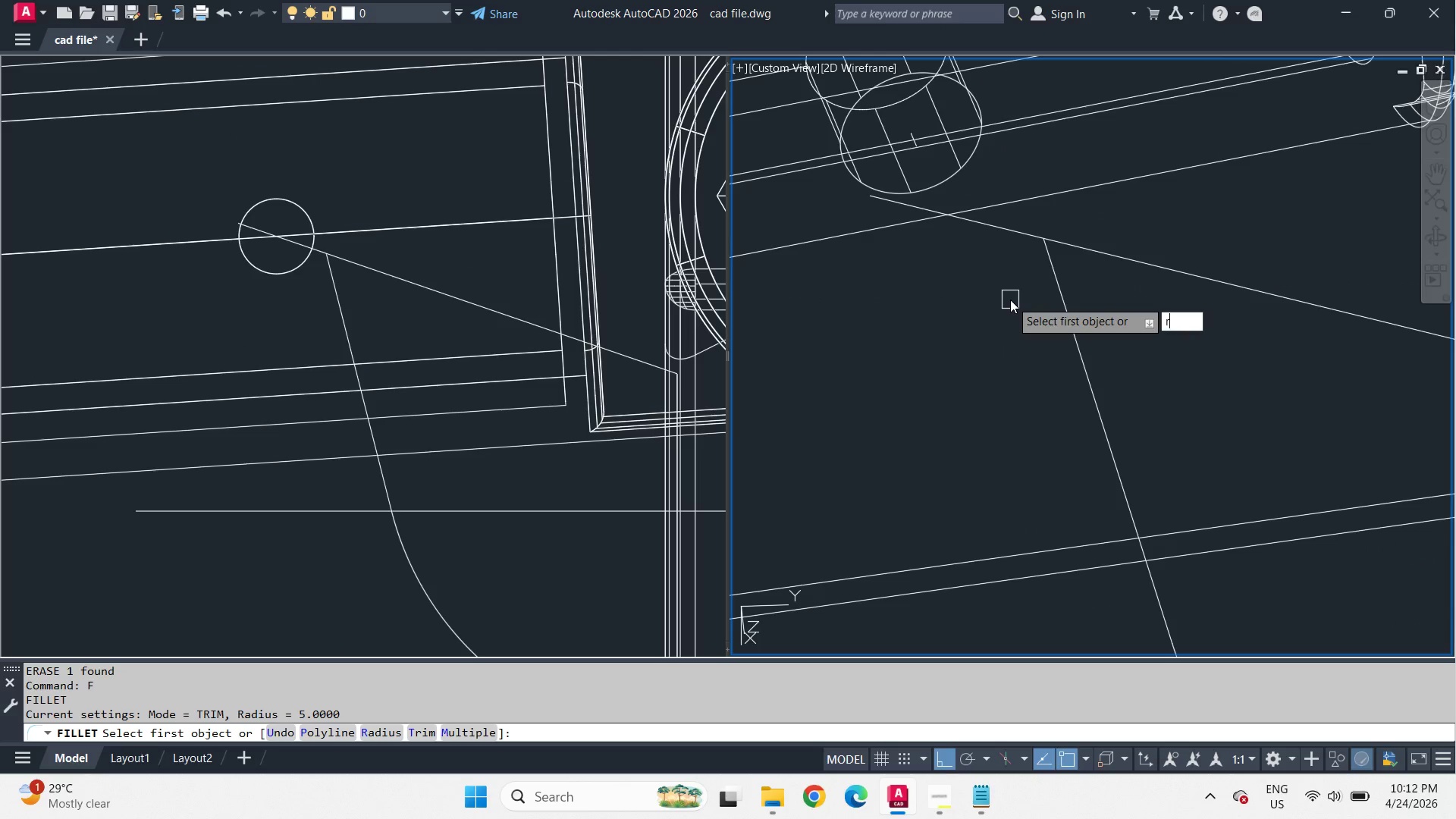 
scroll: coordinate [1006, 295], scroll_direction: up, amount: 1.0
 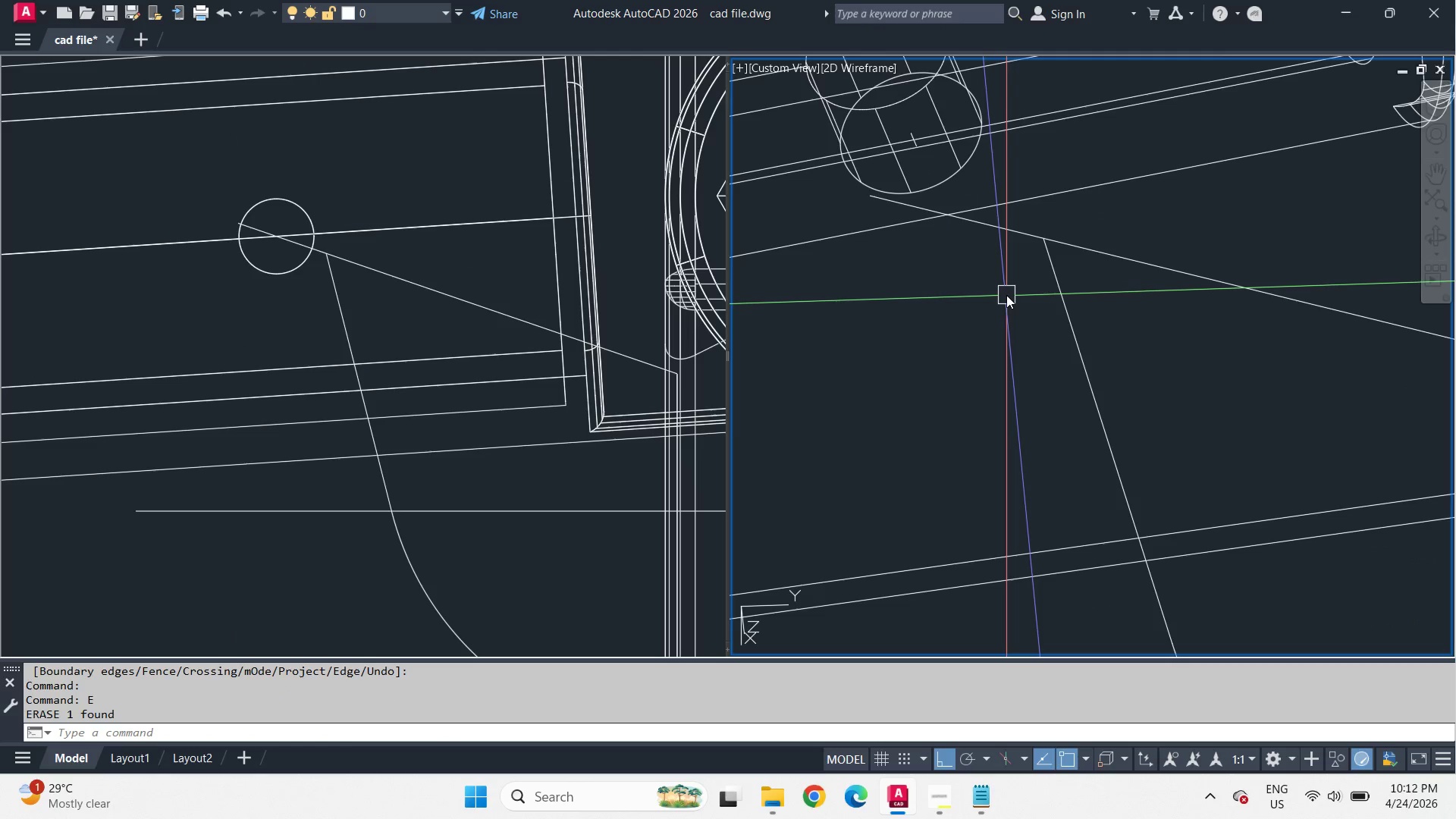 
key(Space)
 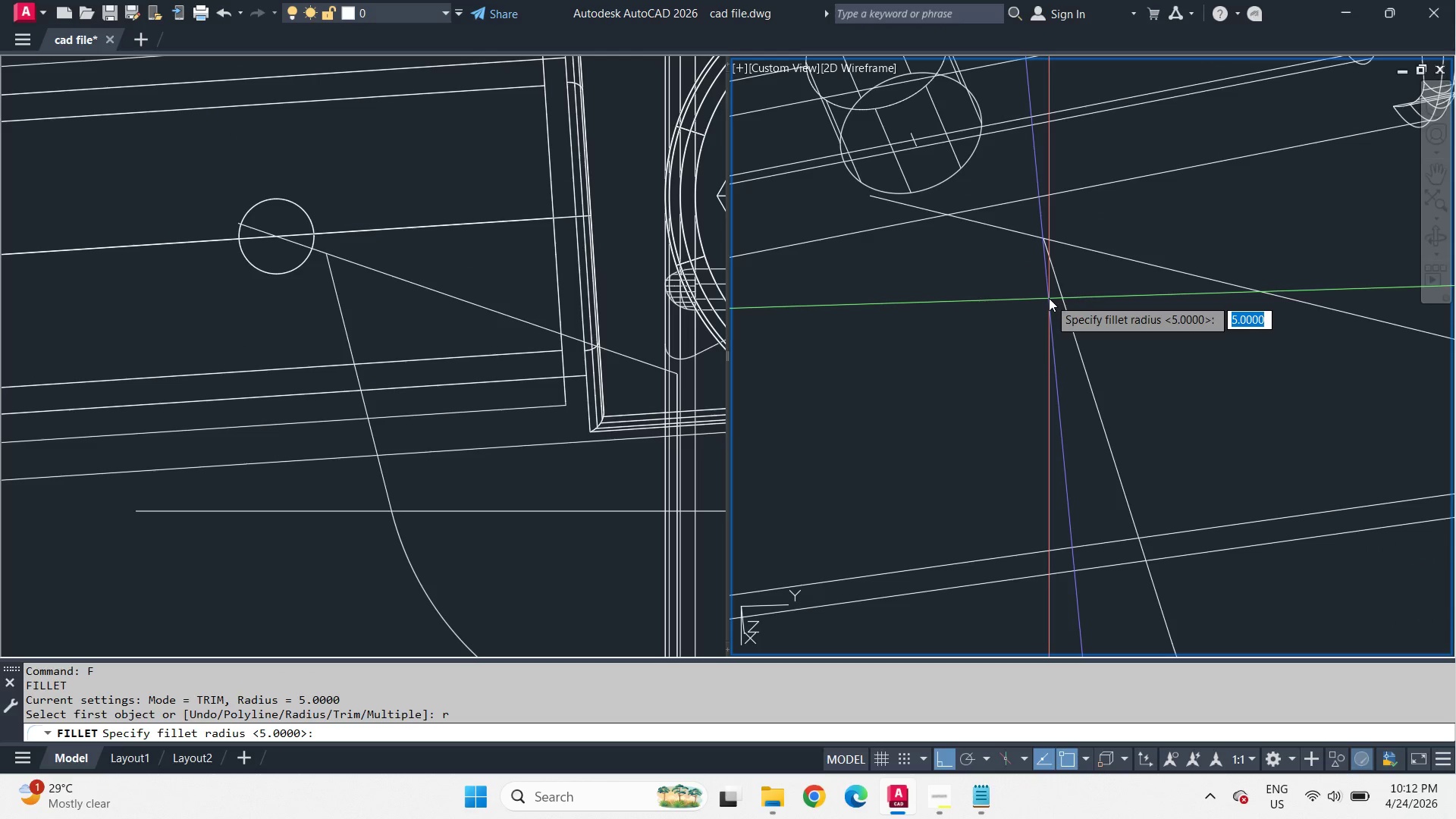 
key(Space)
 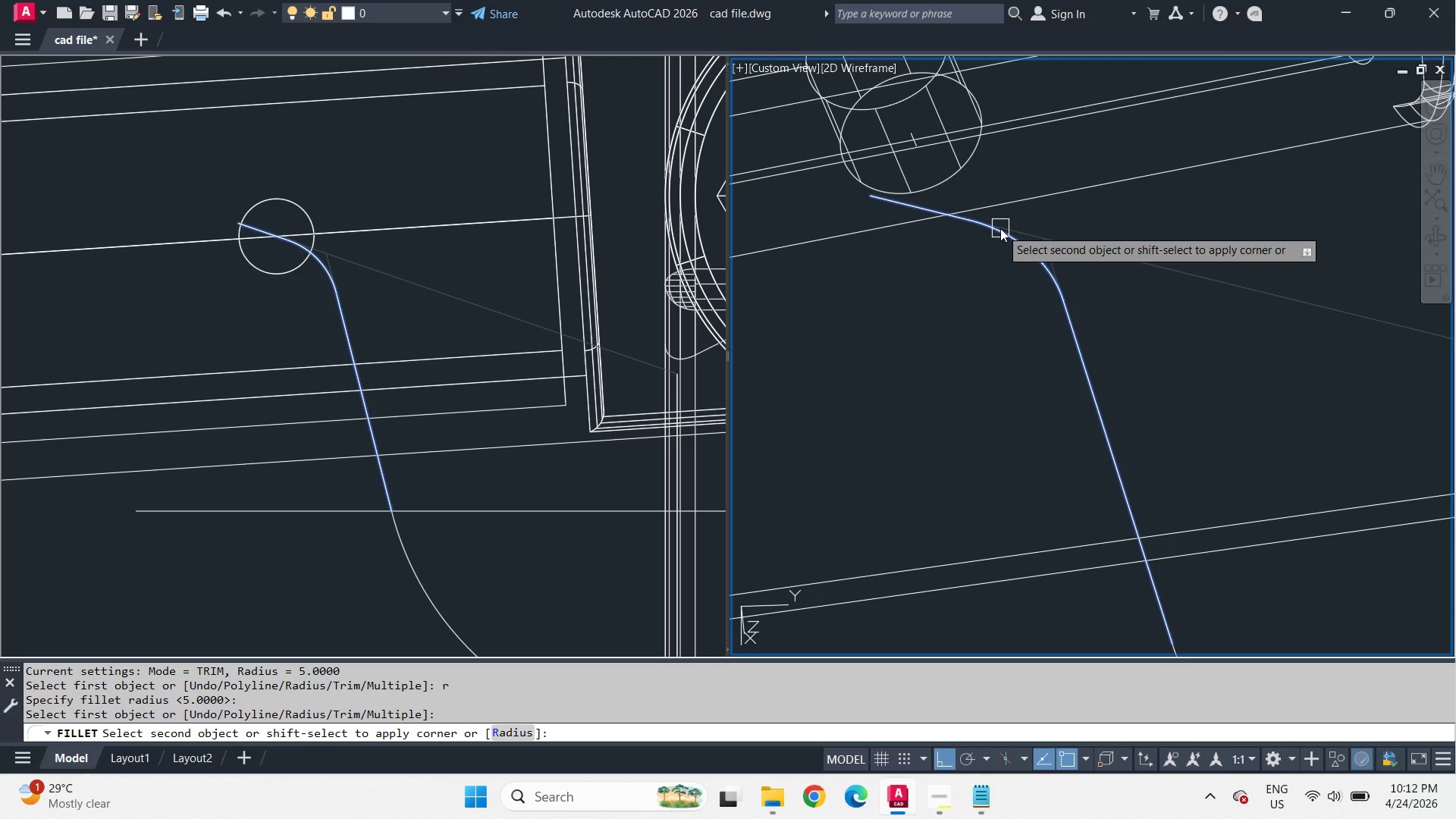 
left_click_drag(start_coordinate=[1000, 228], to_coordinate=[999, 235])
 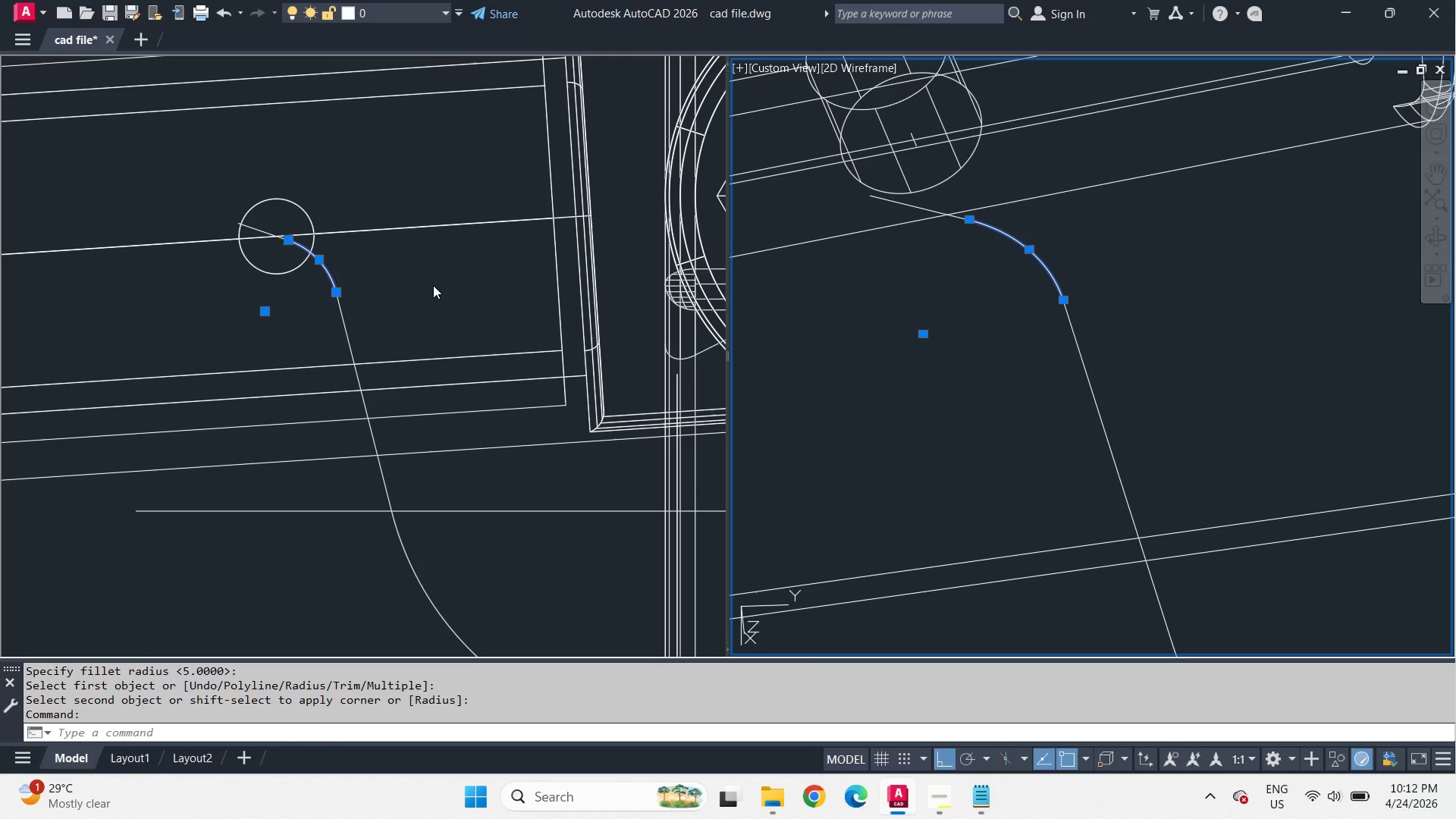 
left_click([433, 285])
 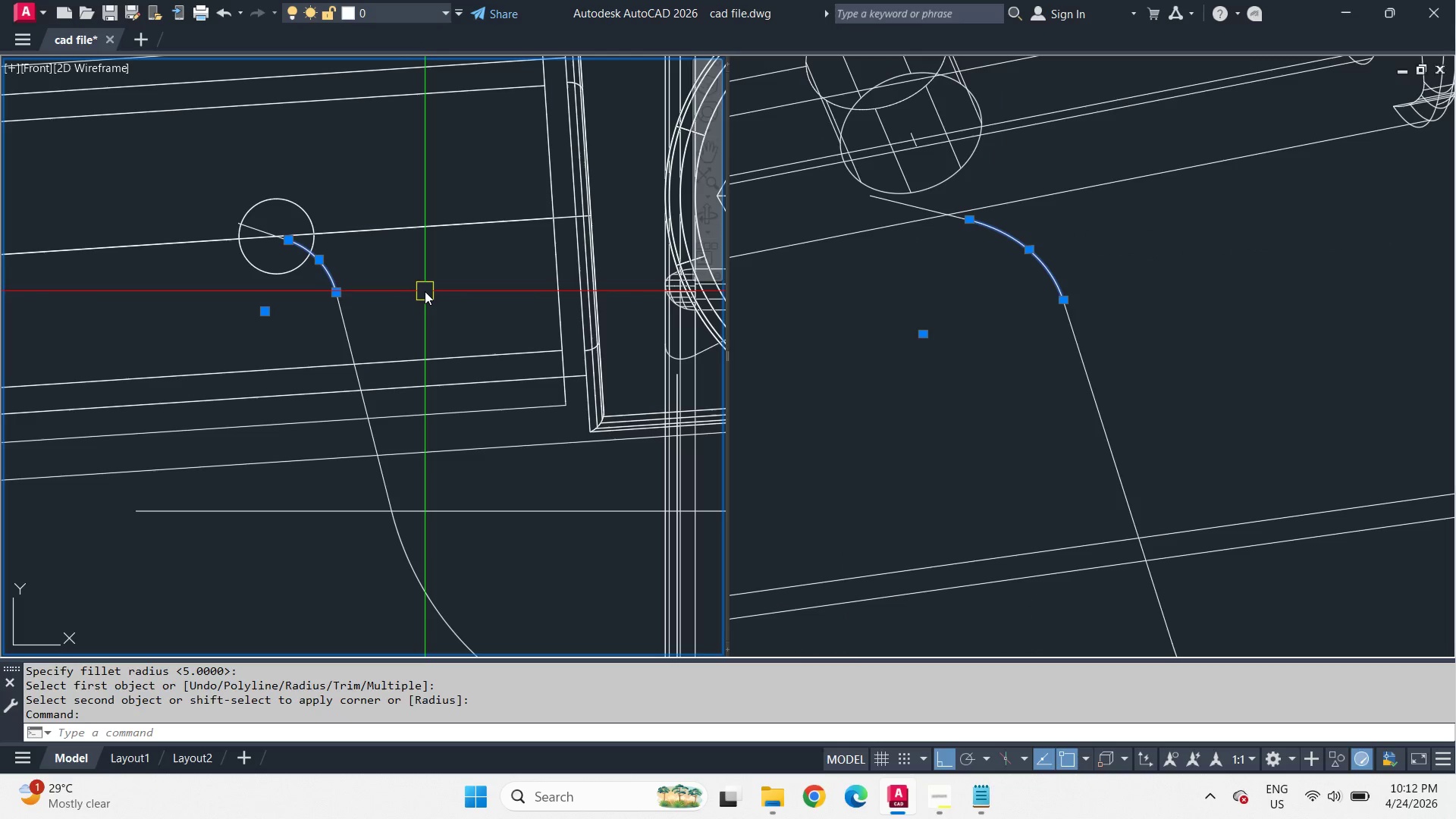 
key(Escape)
 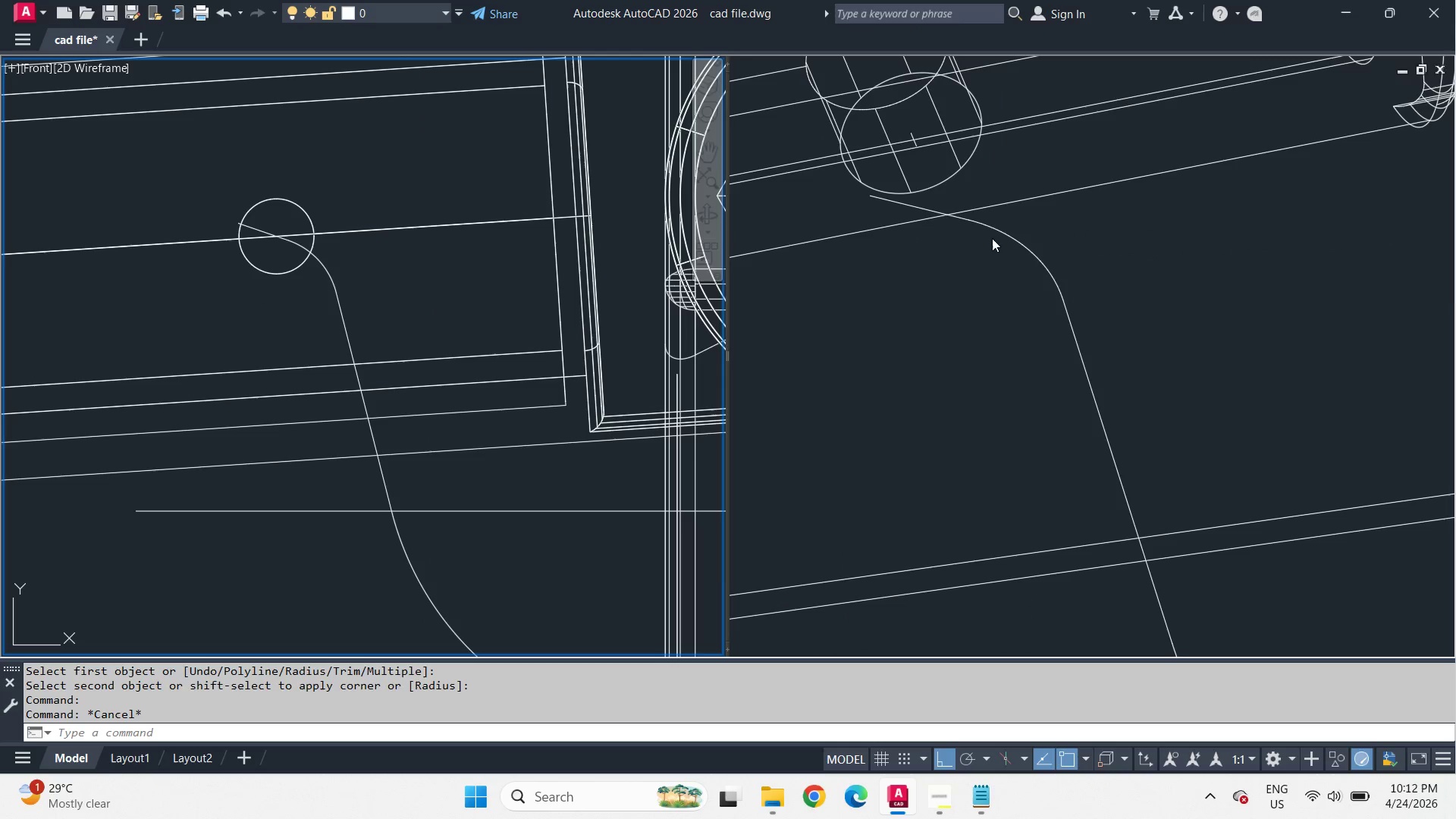 
left_click([976, 305])
 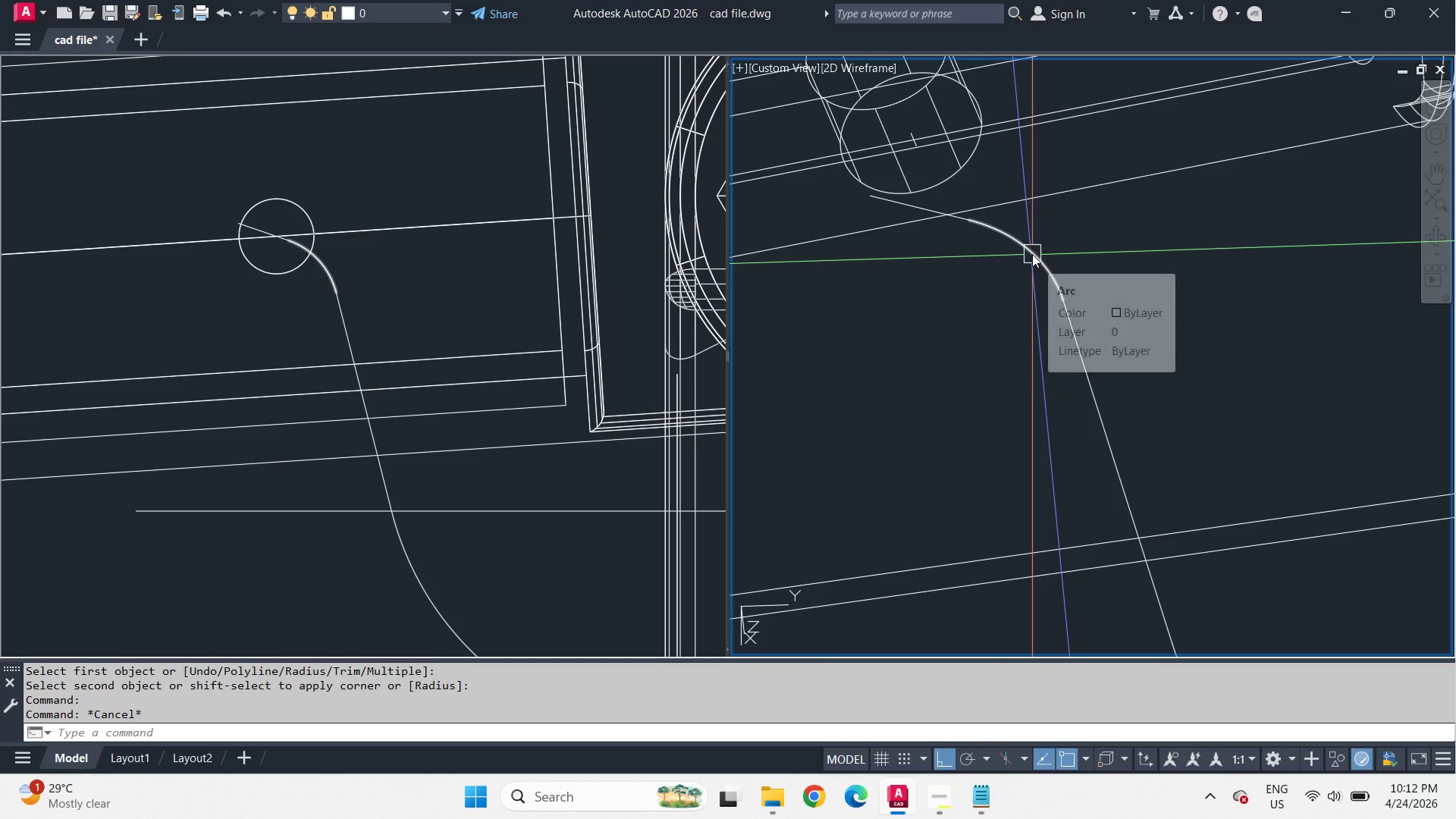 
left_click([1032, 254])
 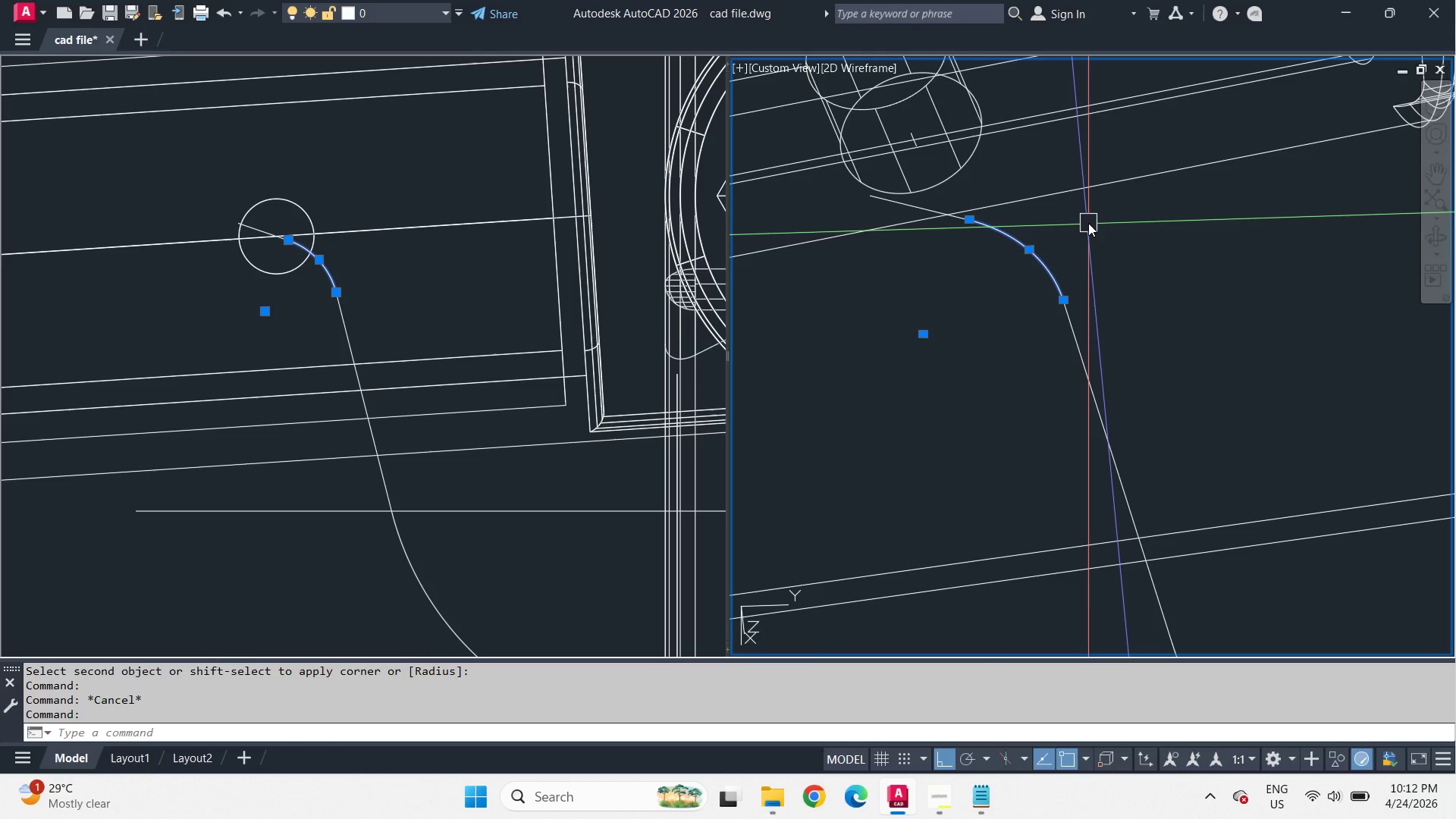 
scroll: coordinate [1089, 218], scroll_direction: down, amount: 2.0
 